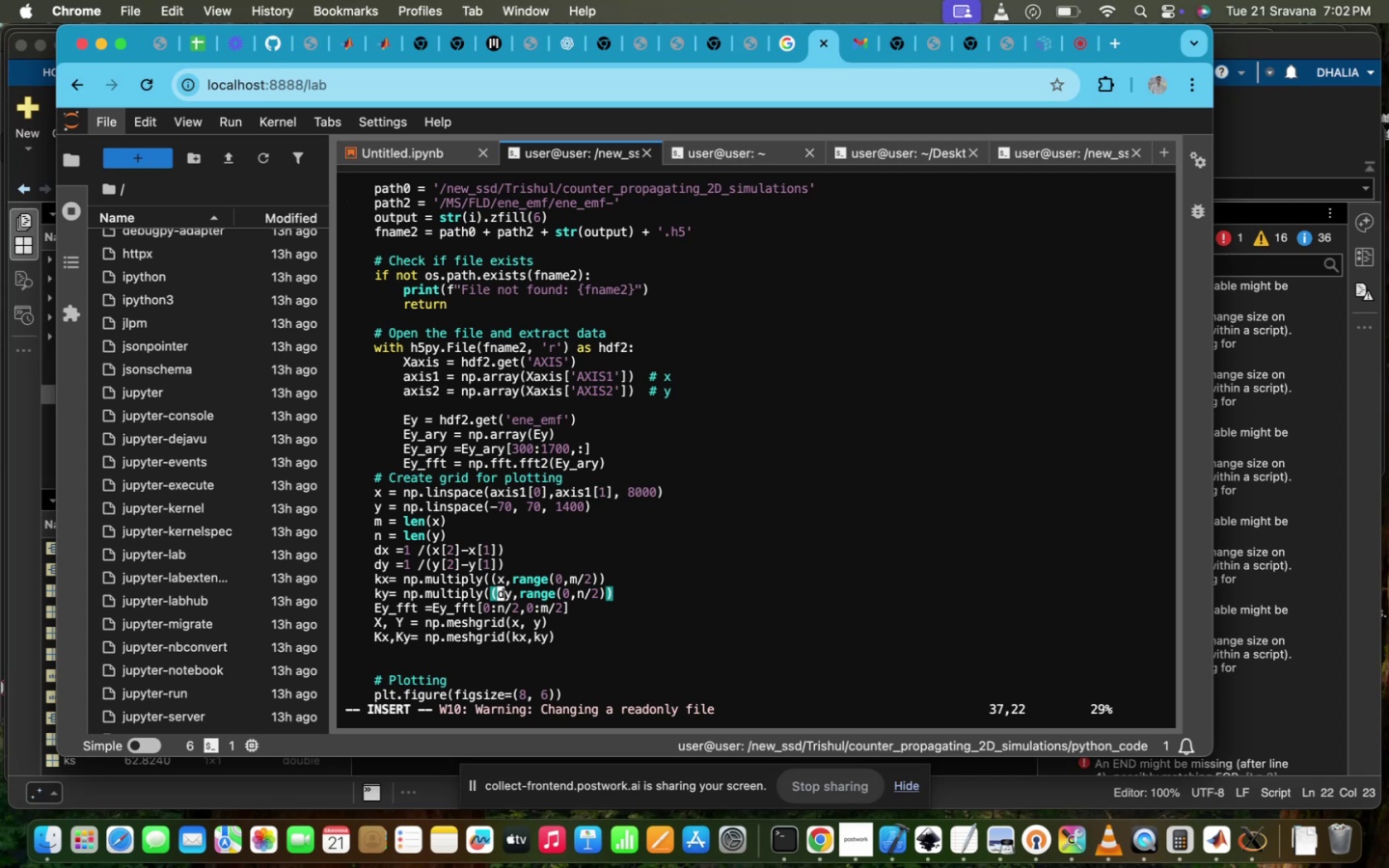 
key(ArrowLeft)
 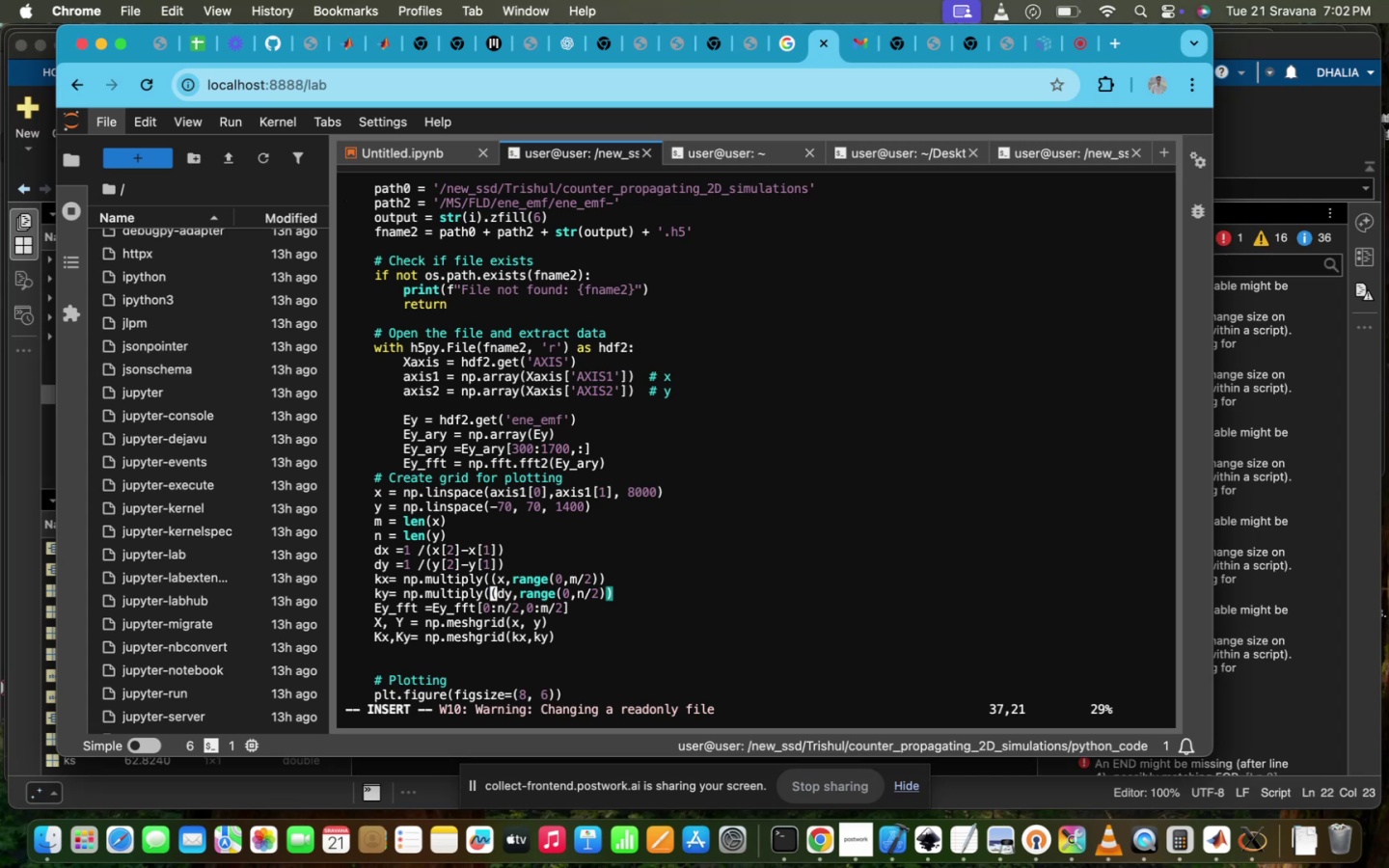 
key(ArrowRight)
 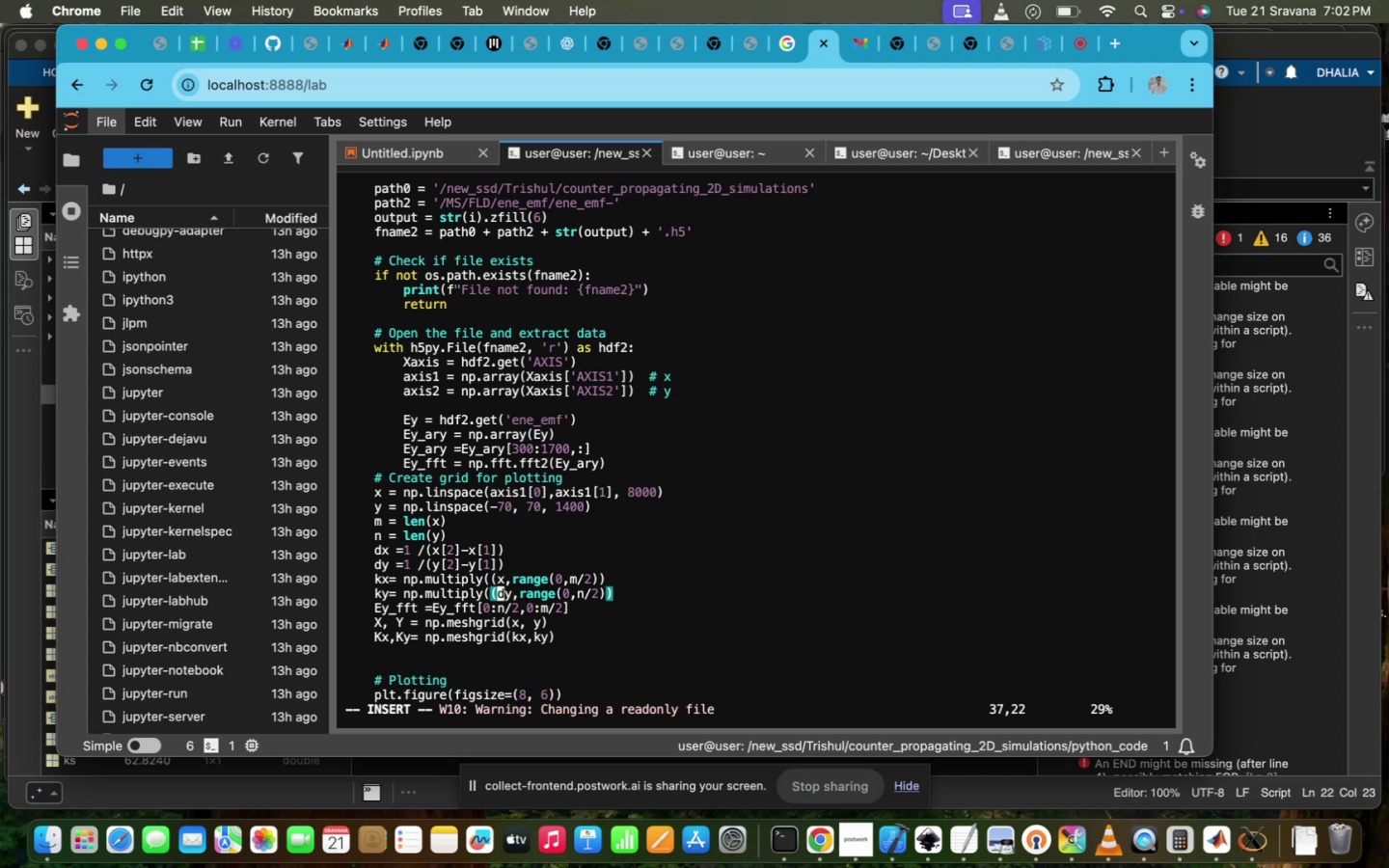 
key(Backspace)
 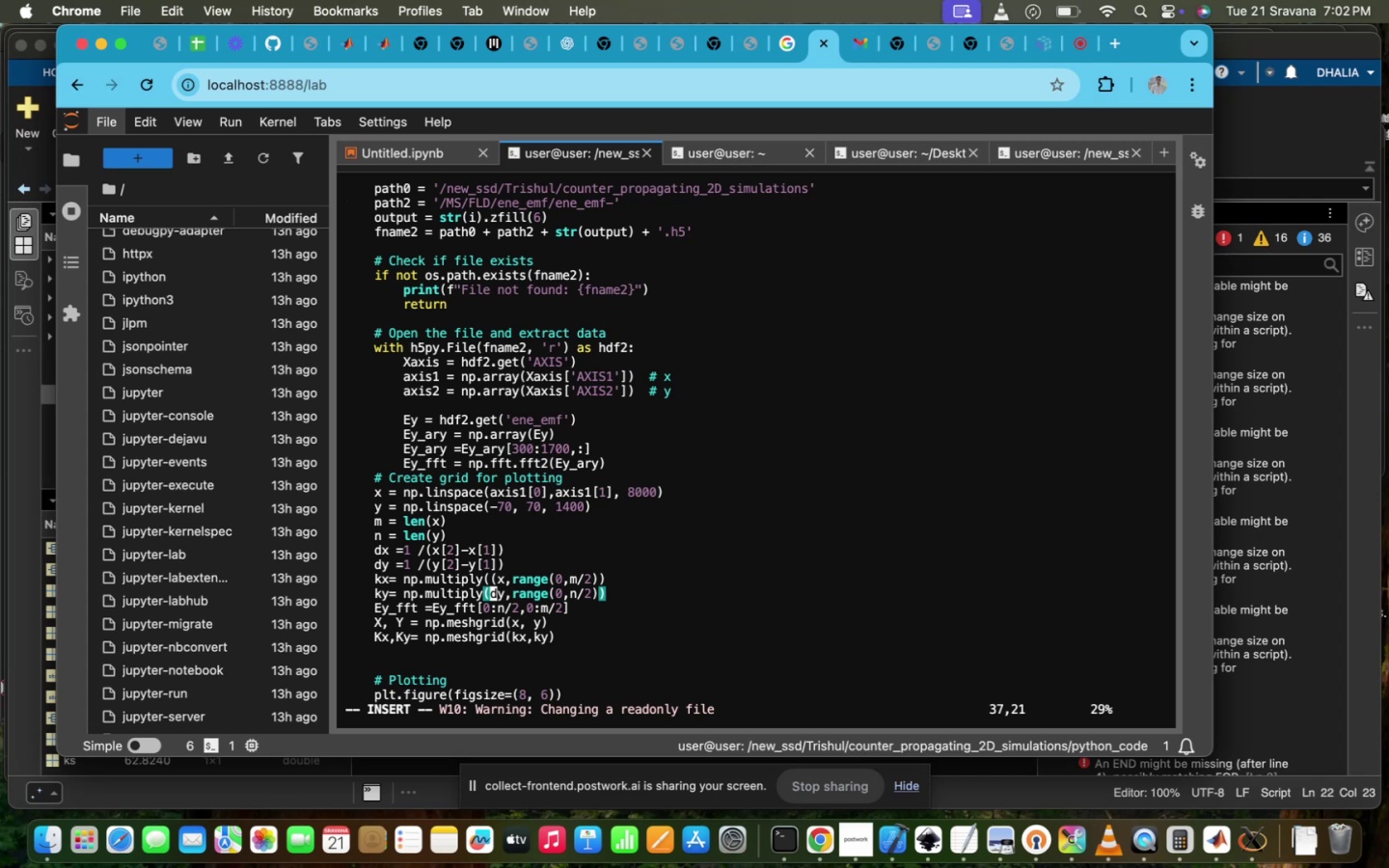 
key(ArrowUp)
 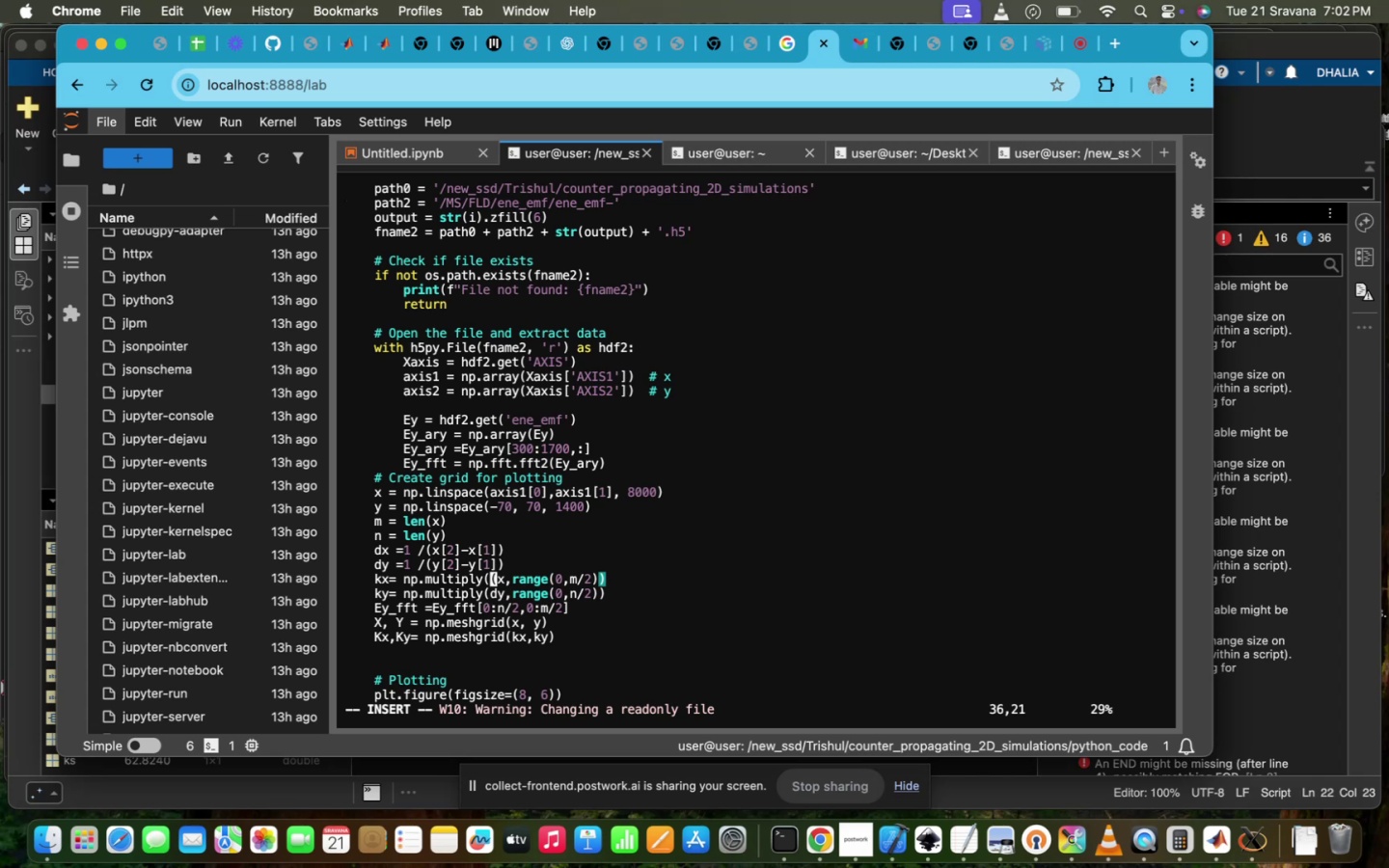 
key(ArrowRight)
 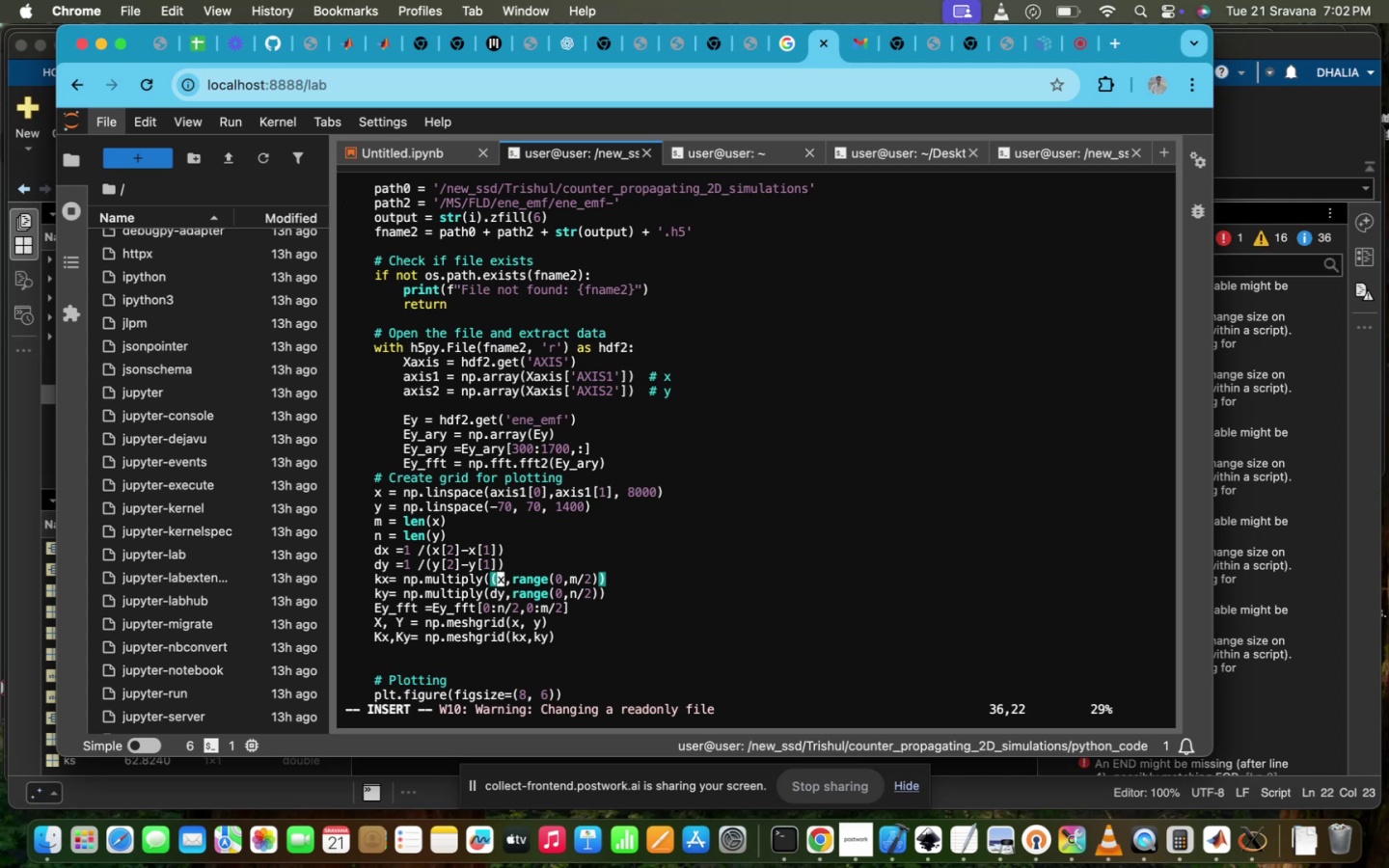 
key(Backspace)
 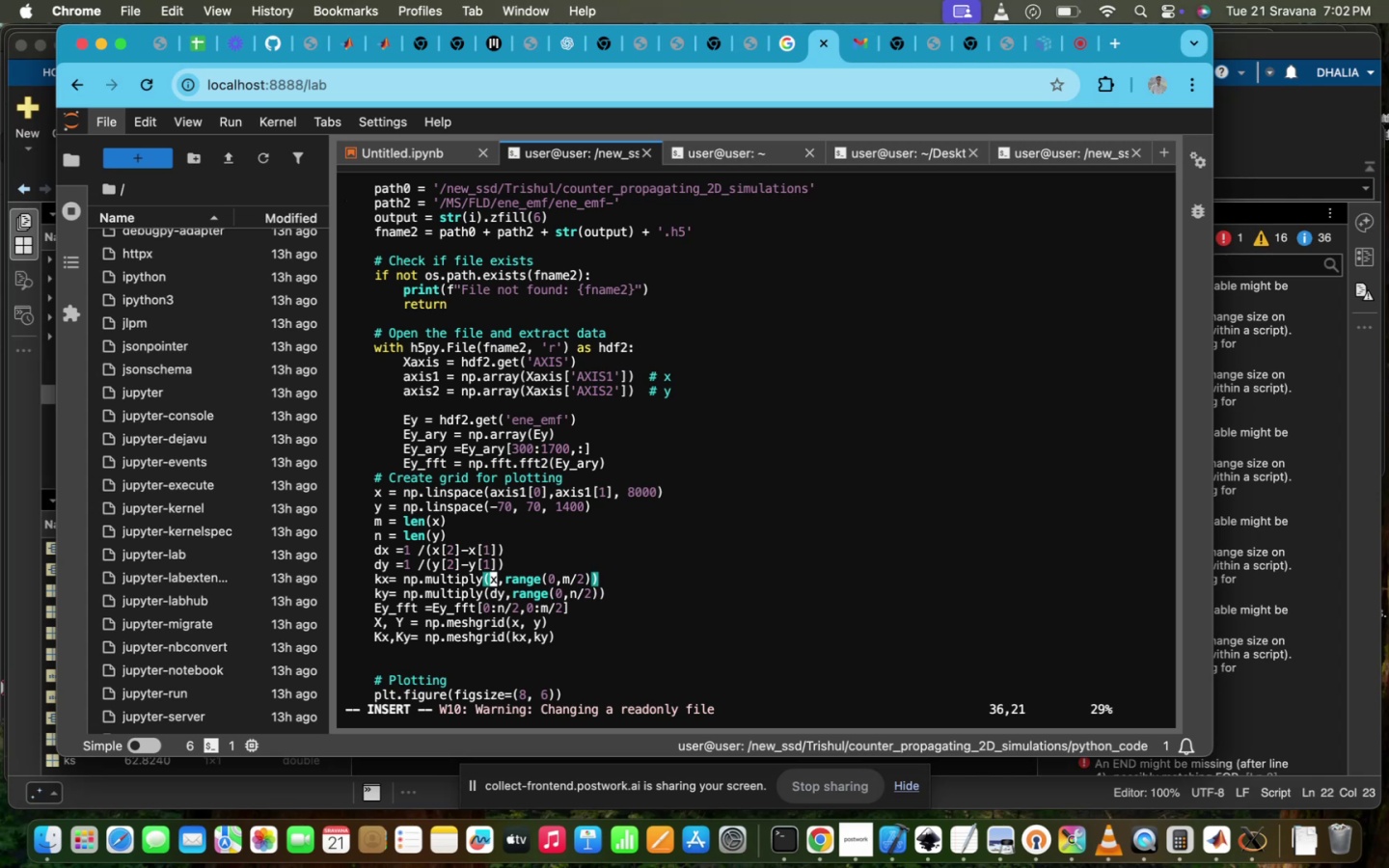 
key(D)
 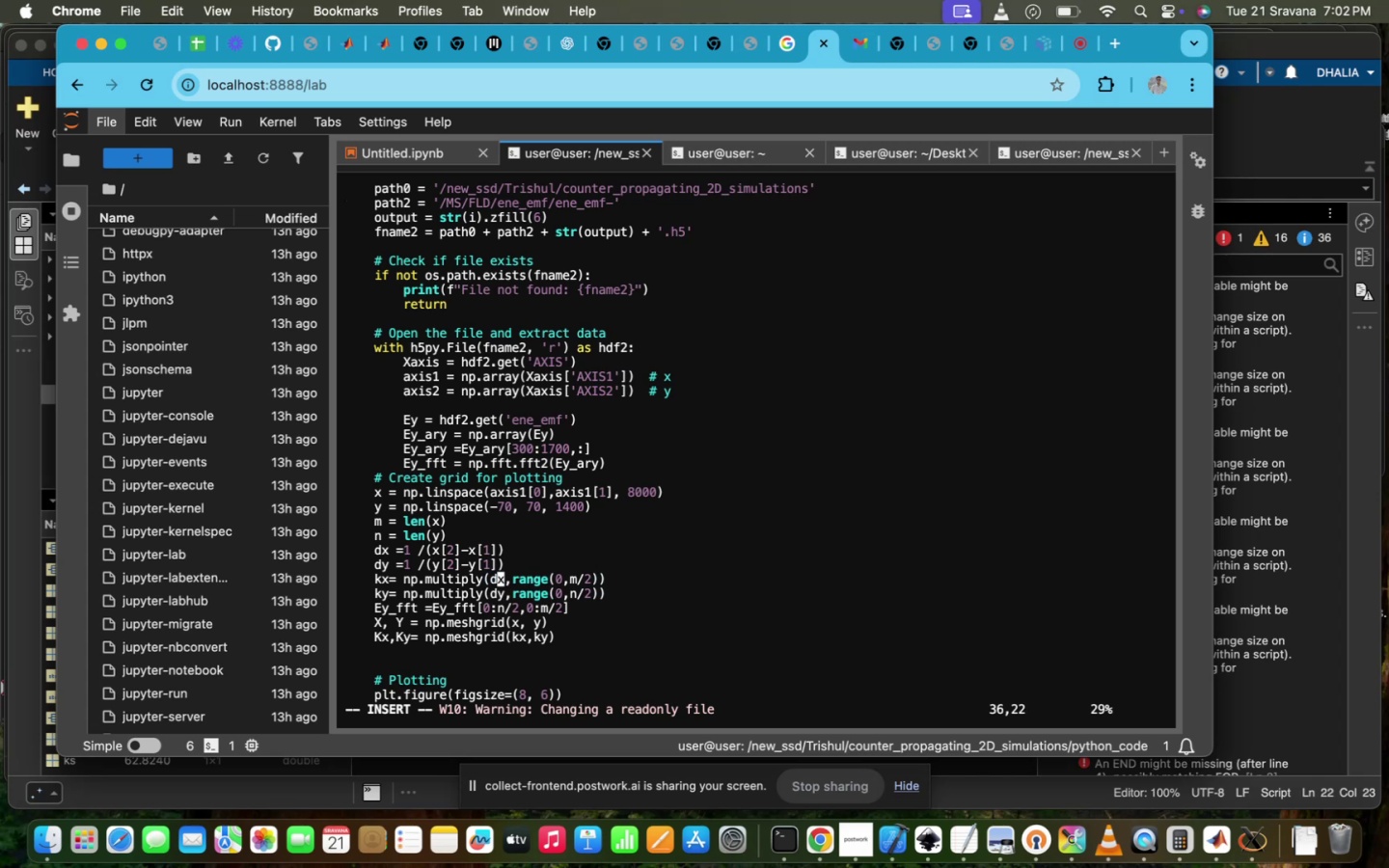 
hold_key(key=ArrowLeft, duration=1.5)
 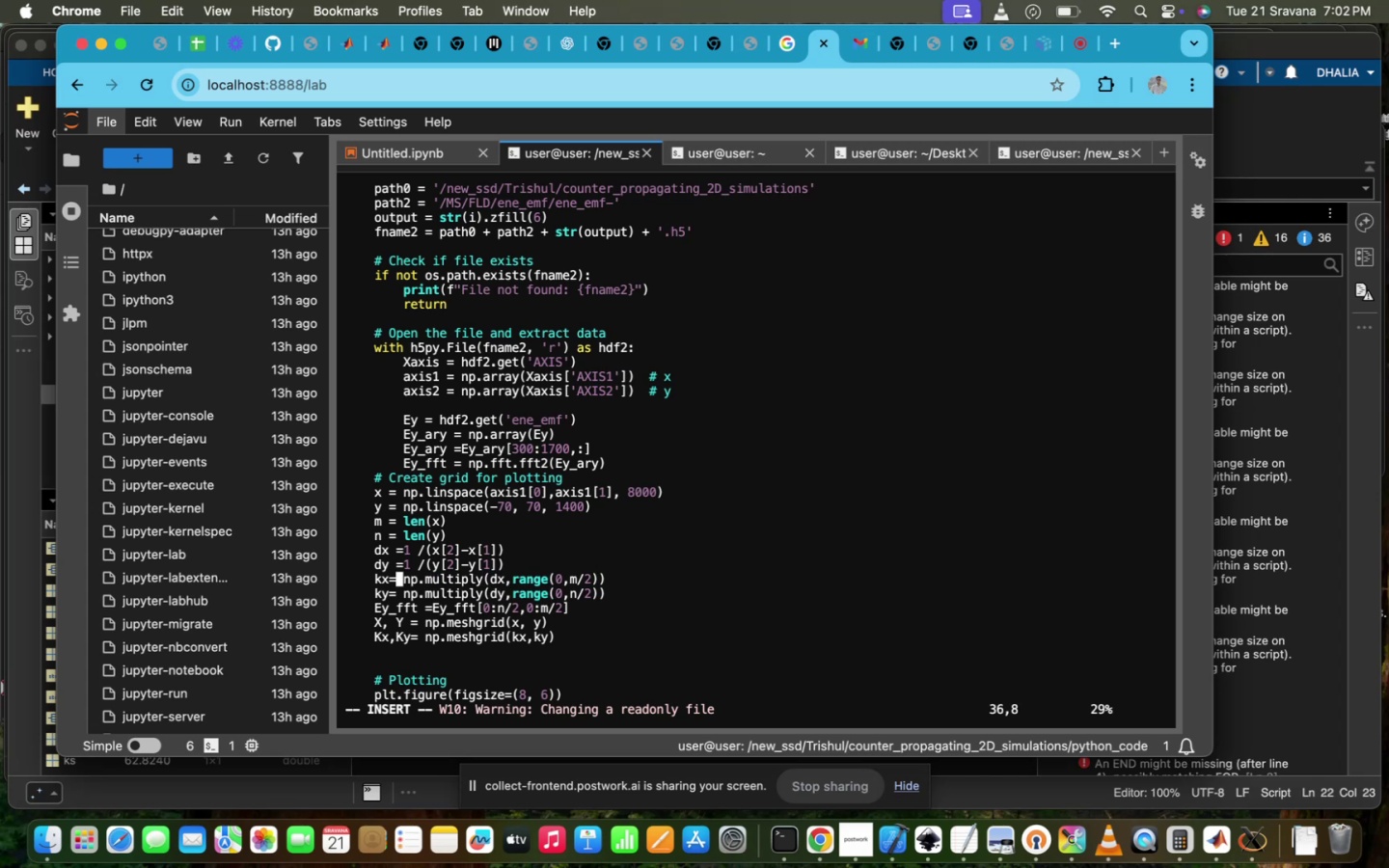 
key(Escape)
type(:WQ!)
 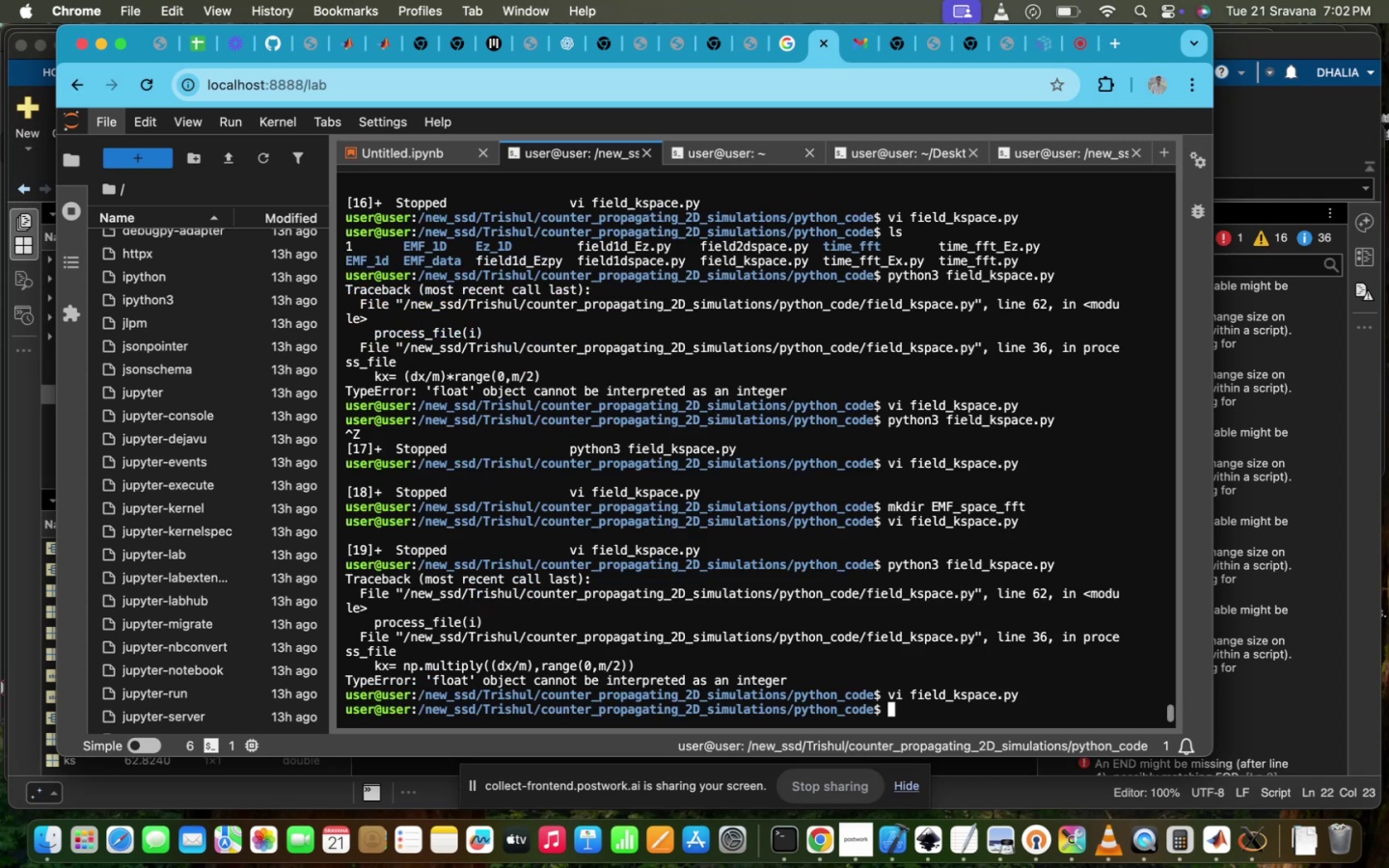 
 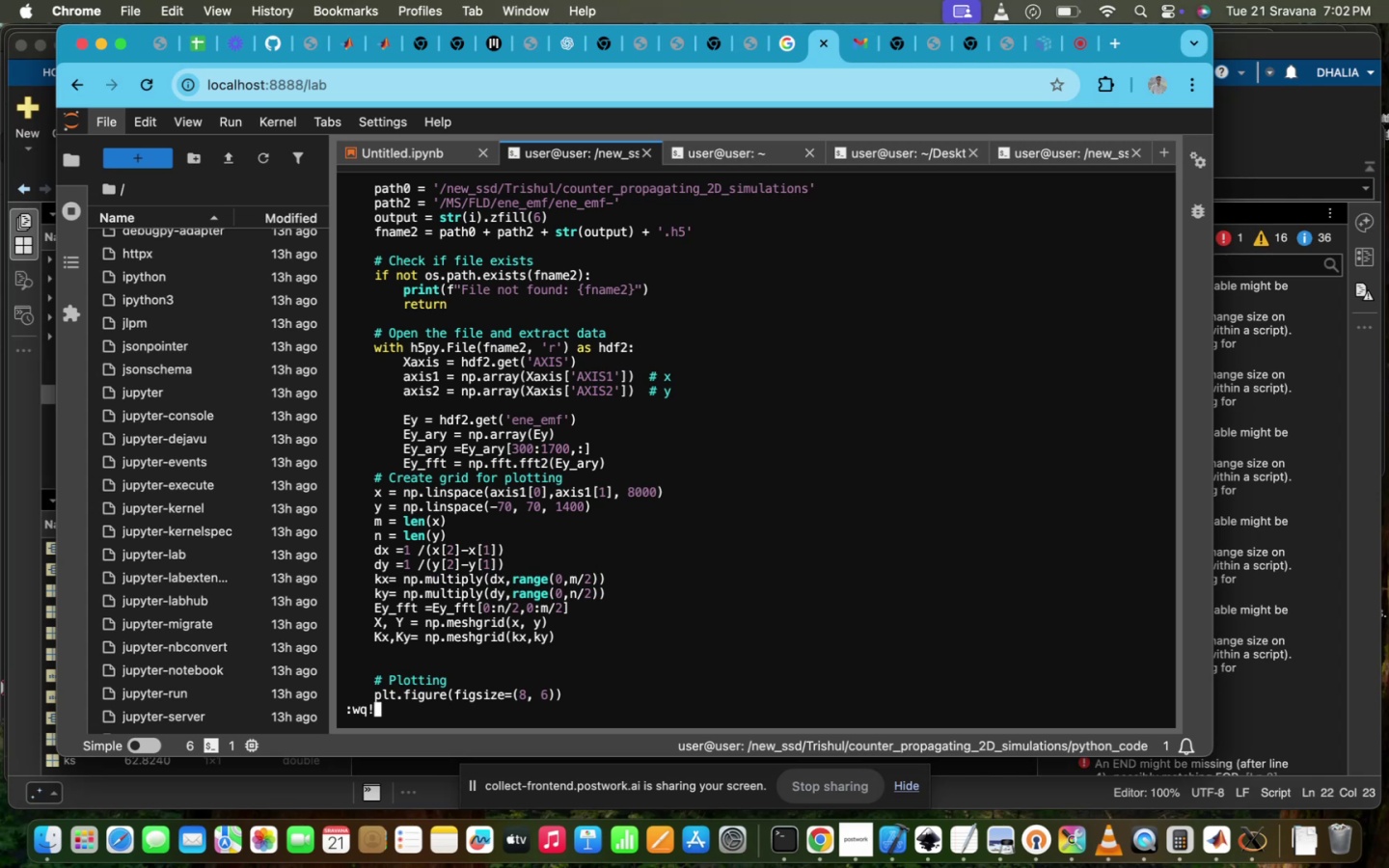 
key(Enter)
 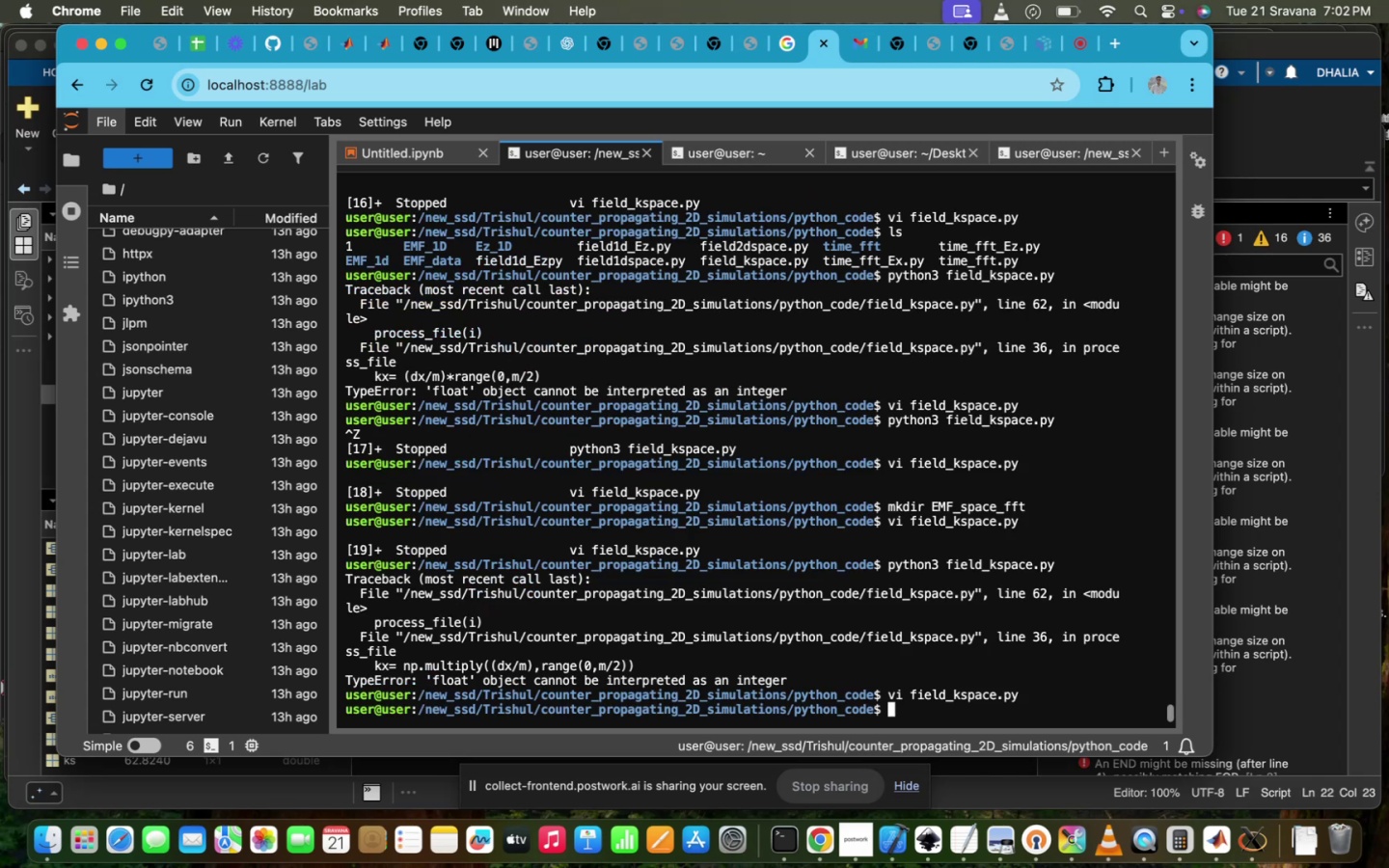 
key(ArrowUp)
 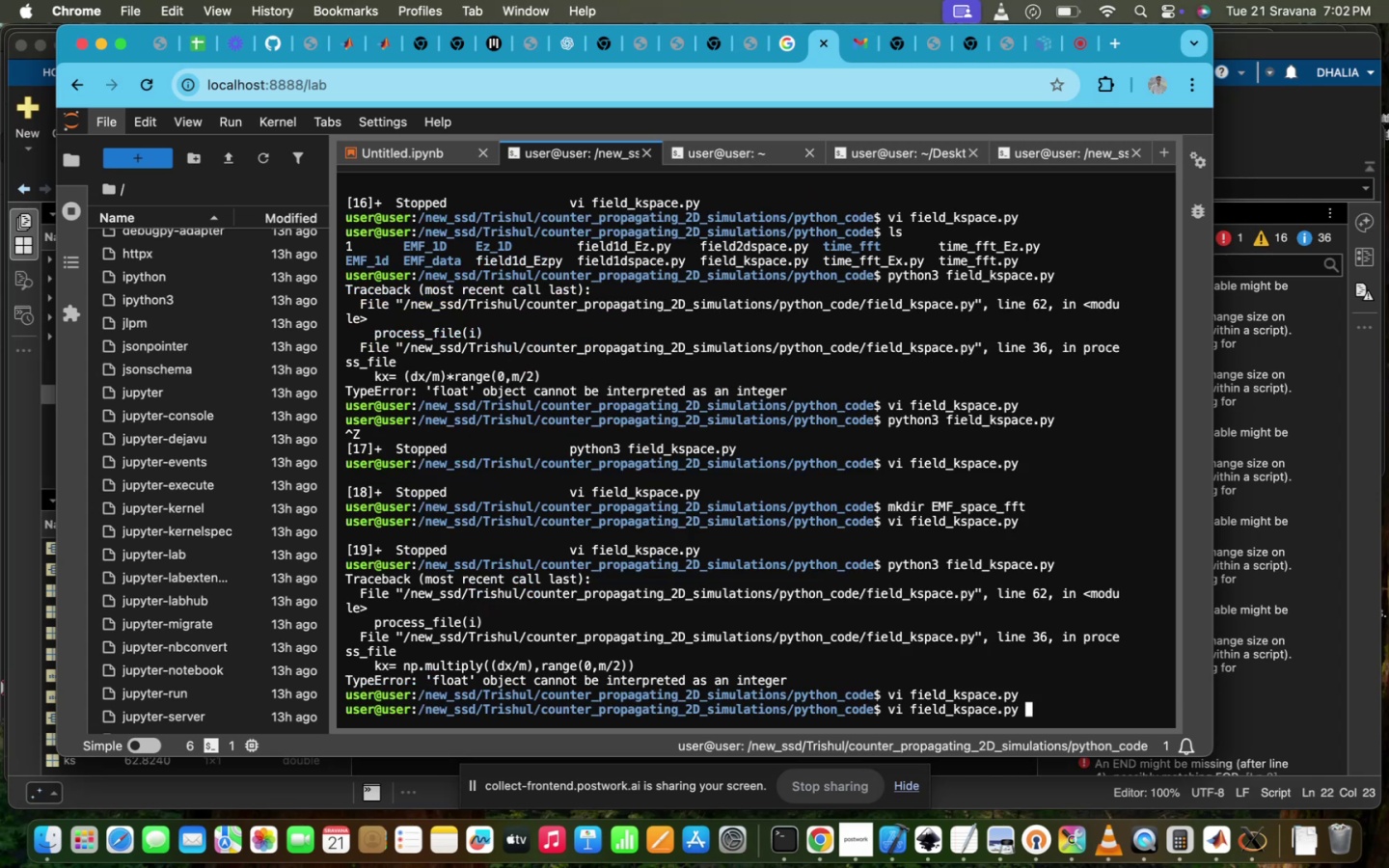 
key(ArrowUp)
 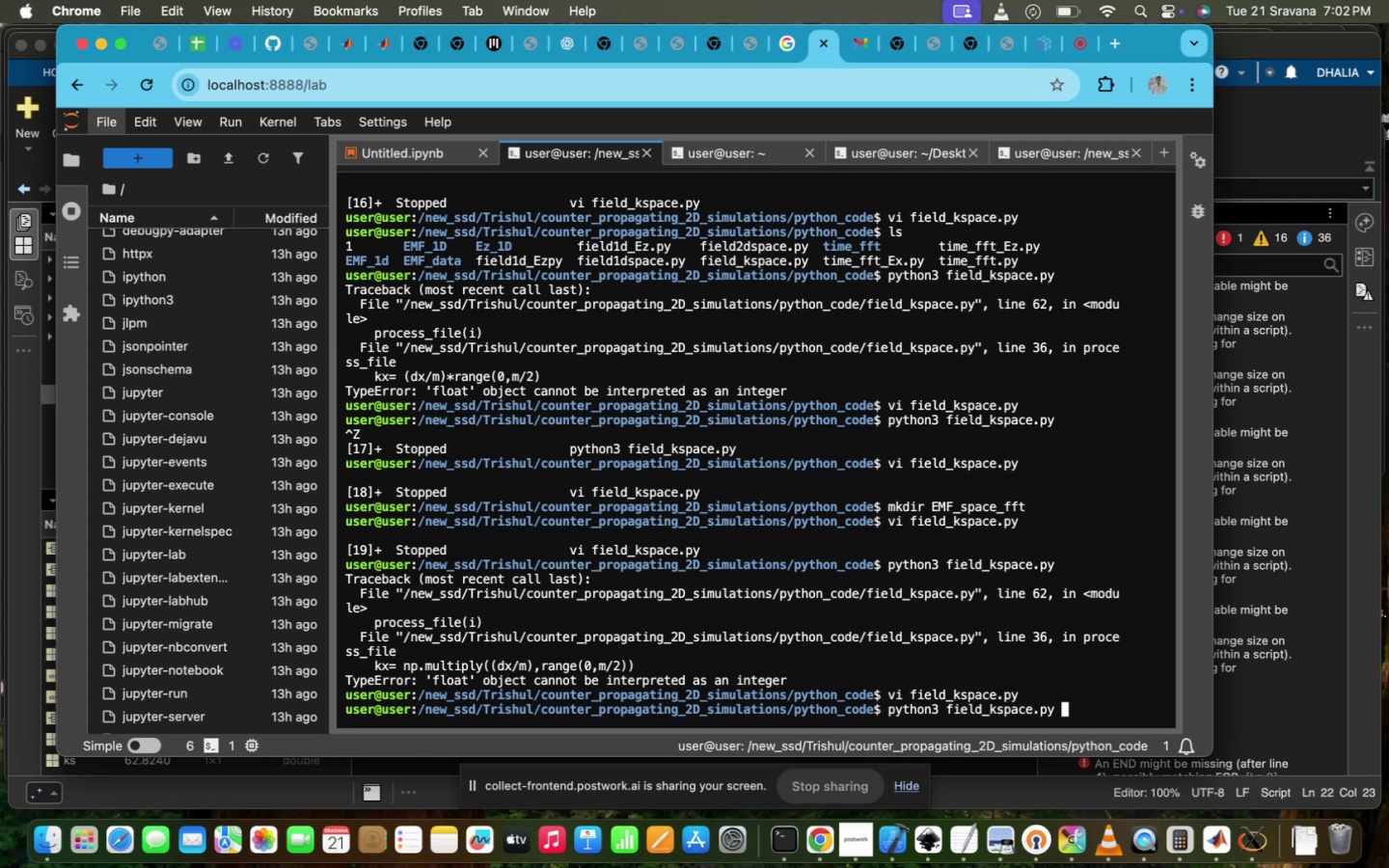 
key(Enter)
 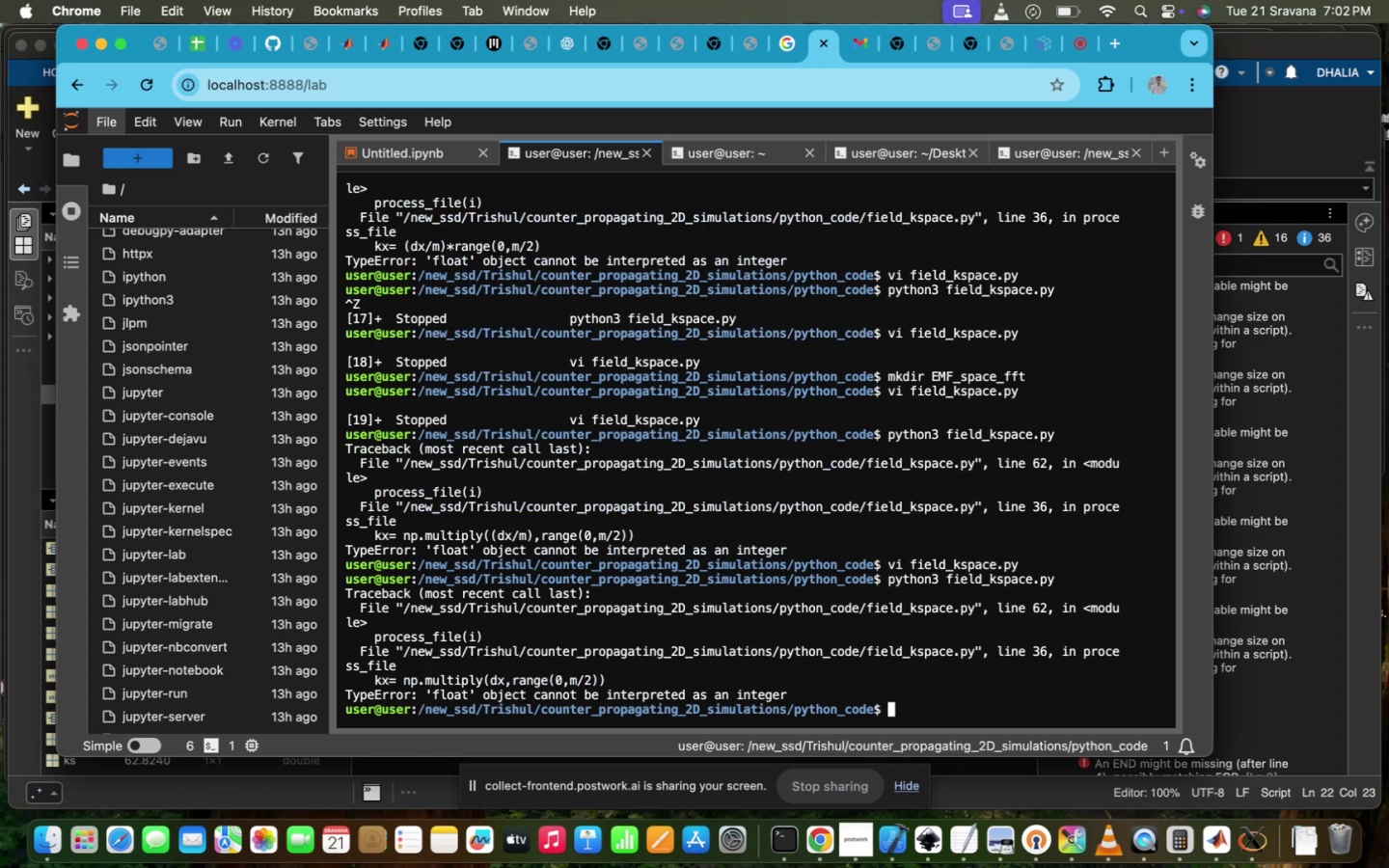 
wait(7.45)
 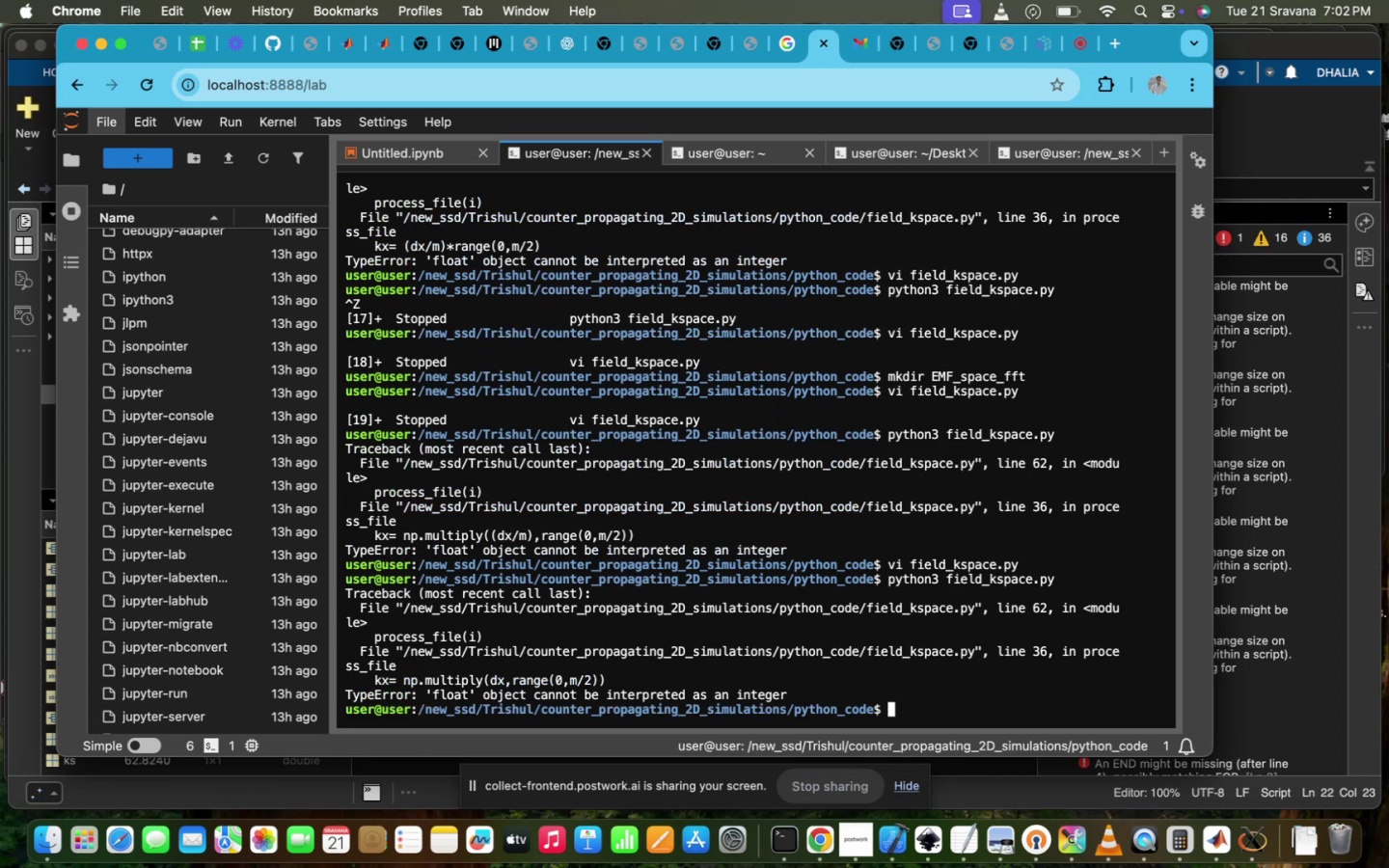 
type(LS)
 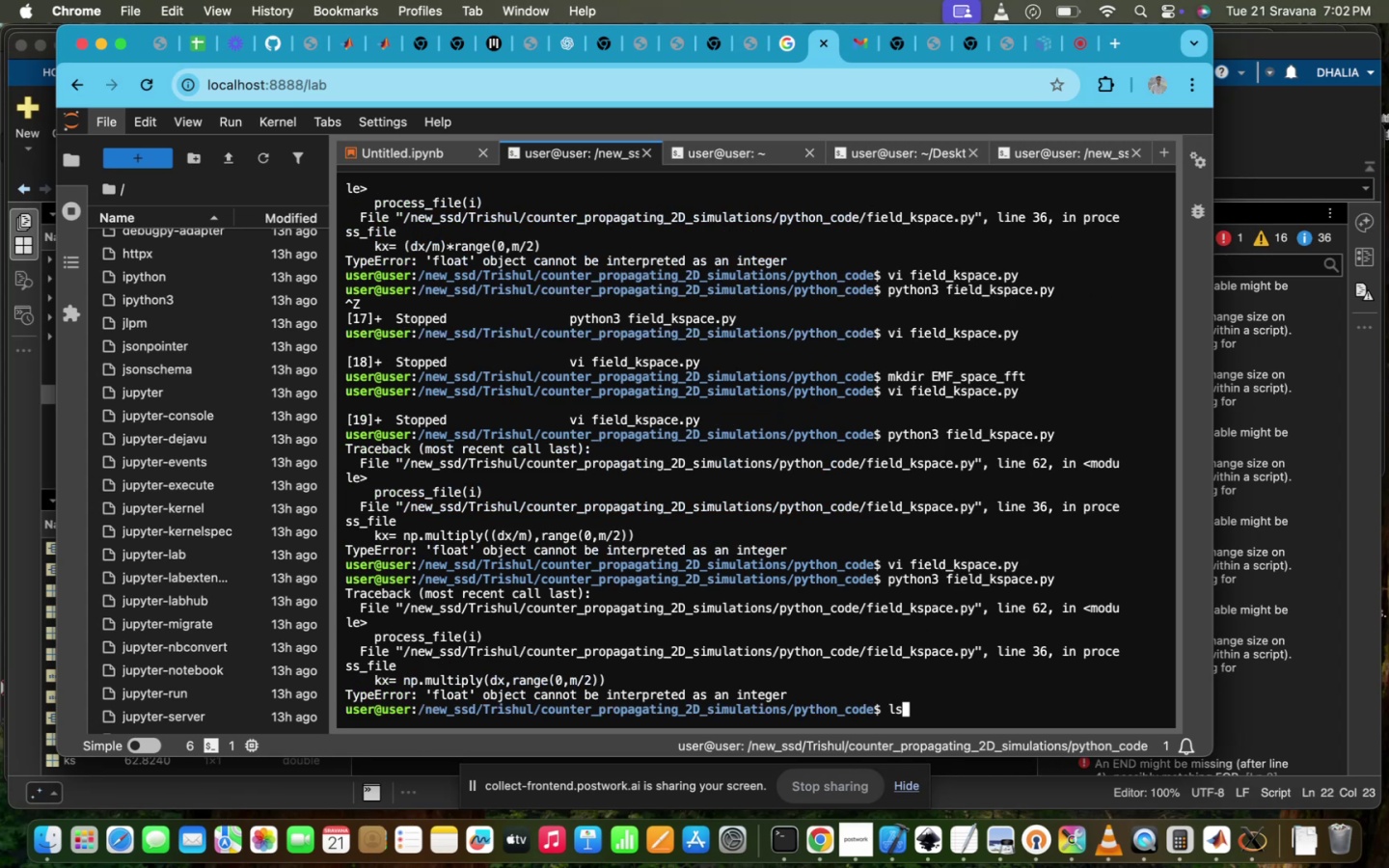 
key(Enter)
 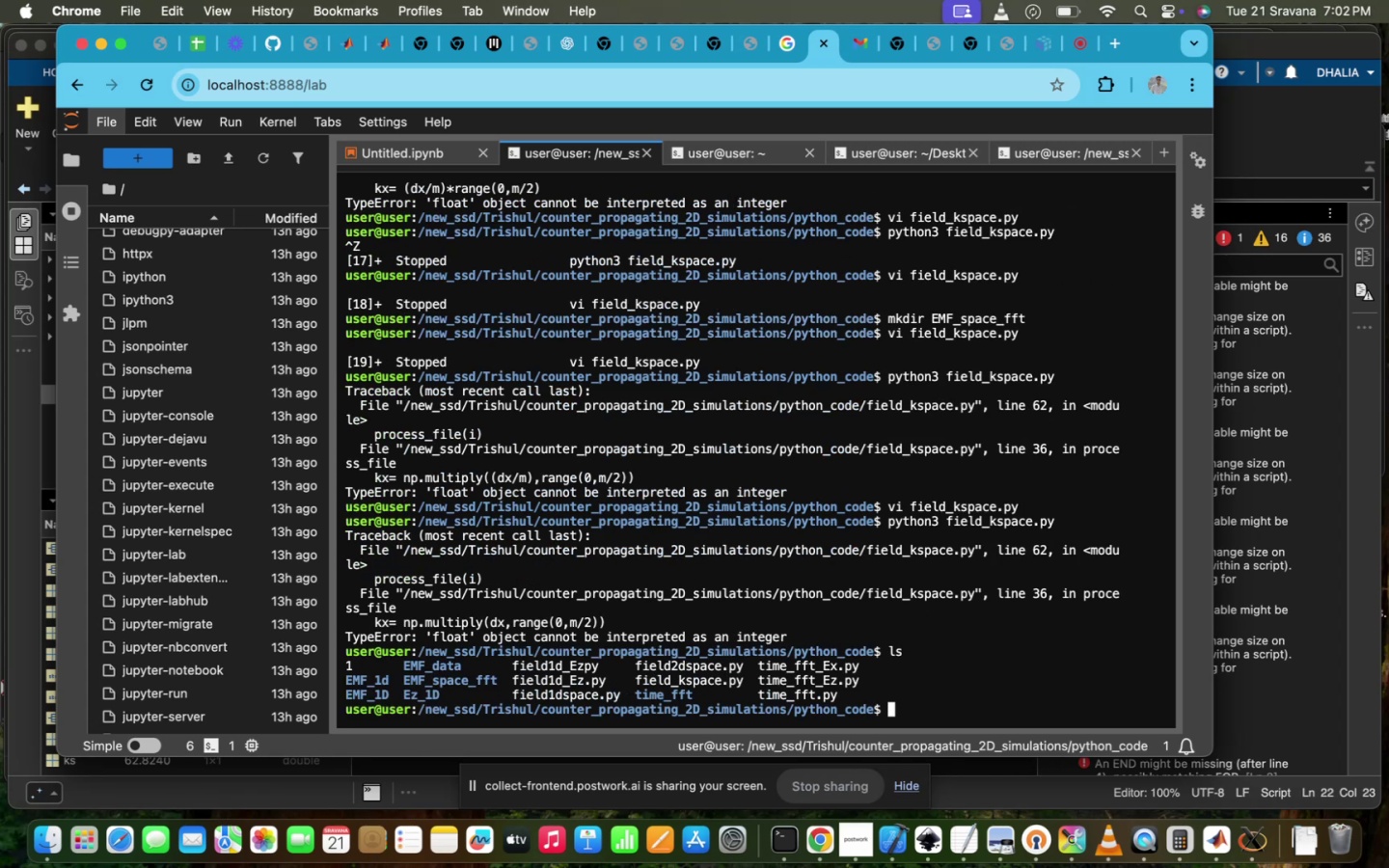 
type(VI TIM)
key(Tab)
type(_)
key(Tab)
type(z)
key(Tab)
 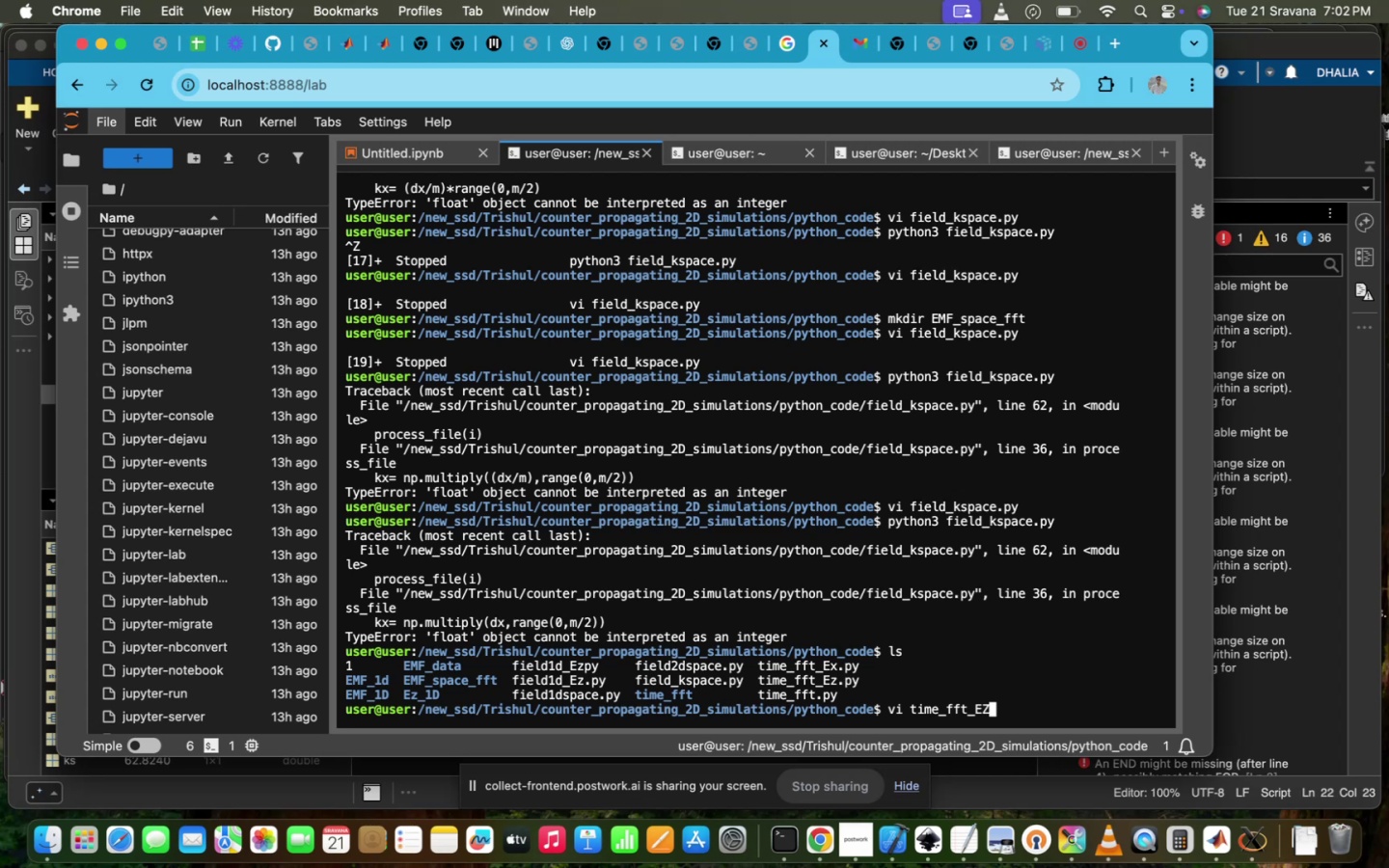 
key(Enter)
 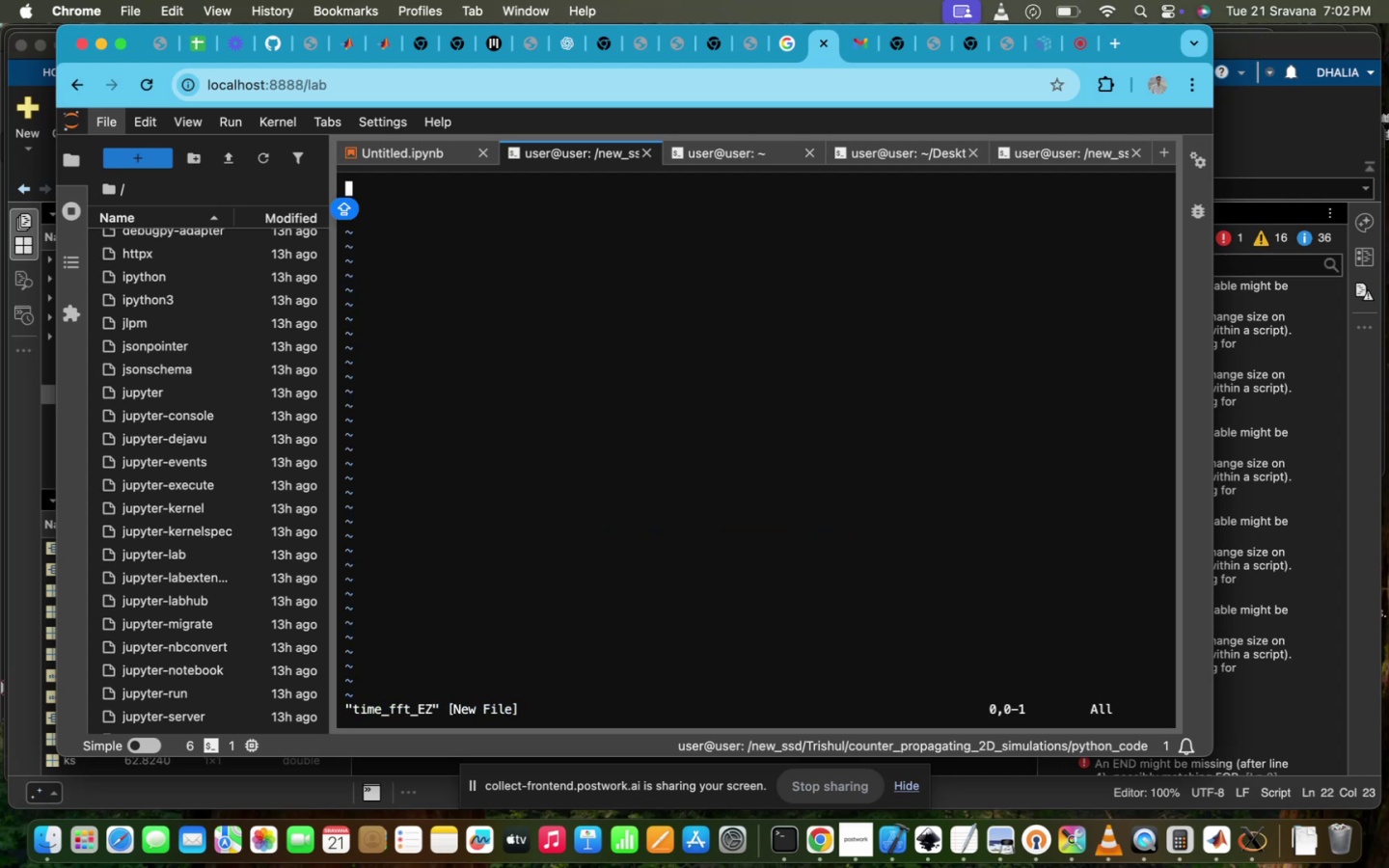 
key(Control+ControlLeft)
 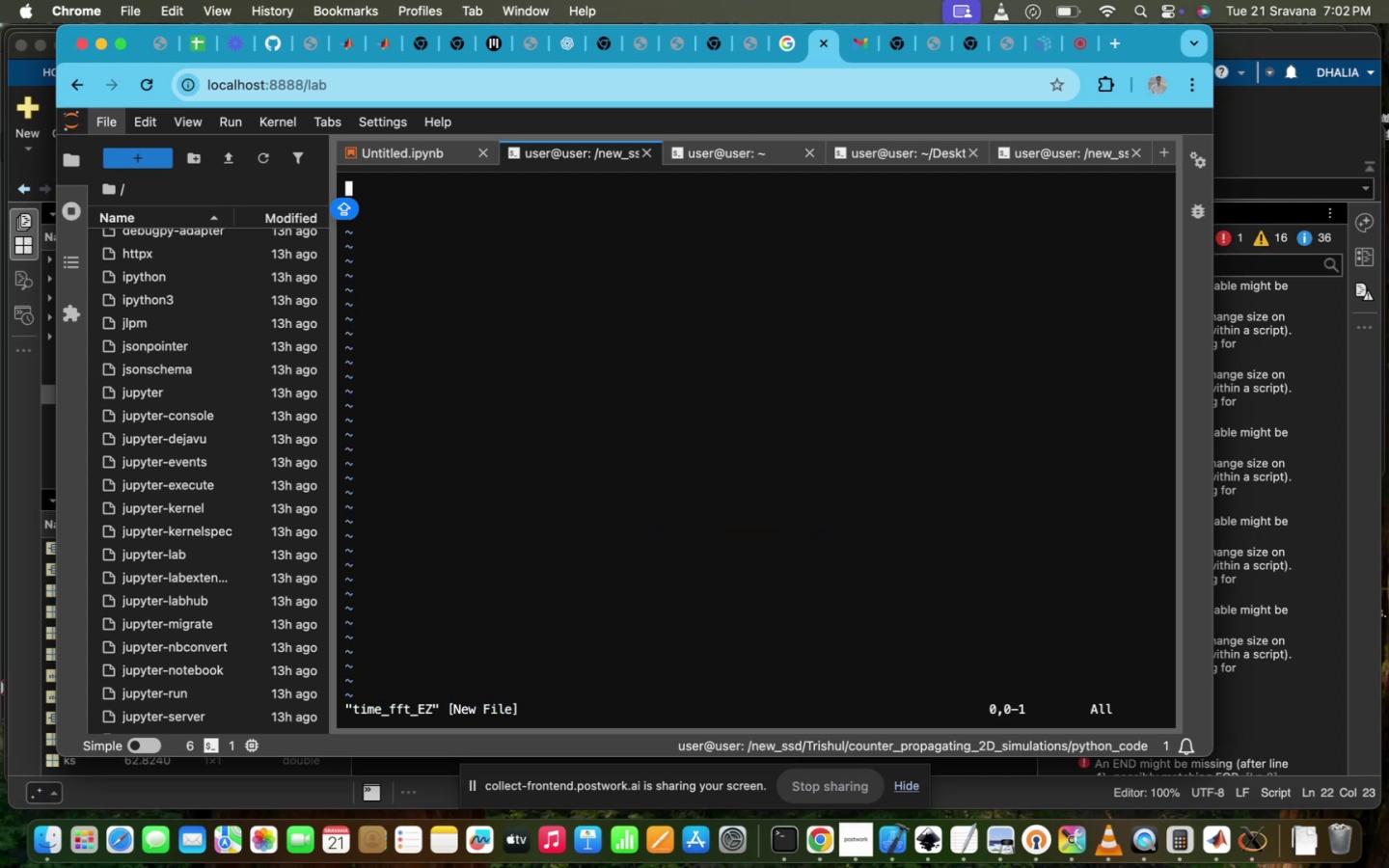 
key(Control+Z)
 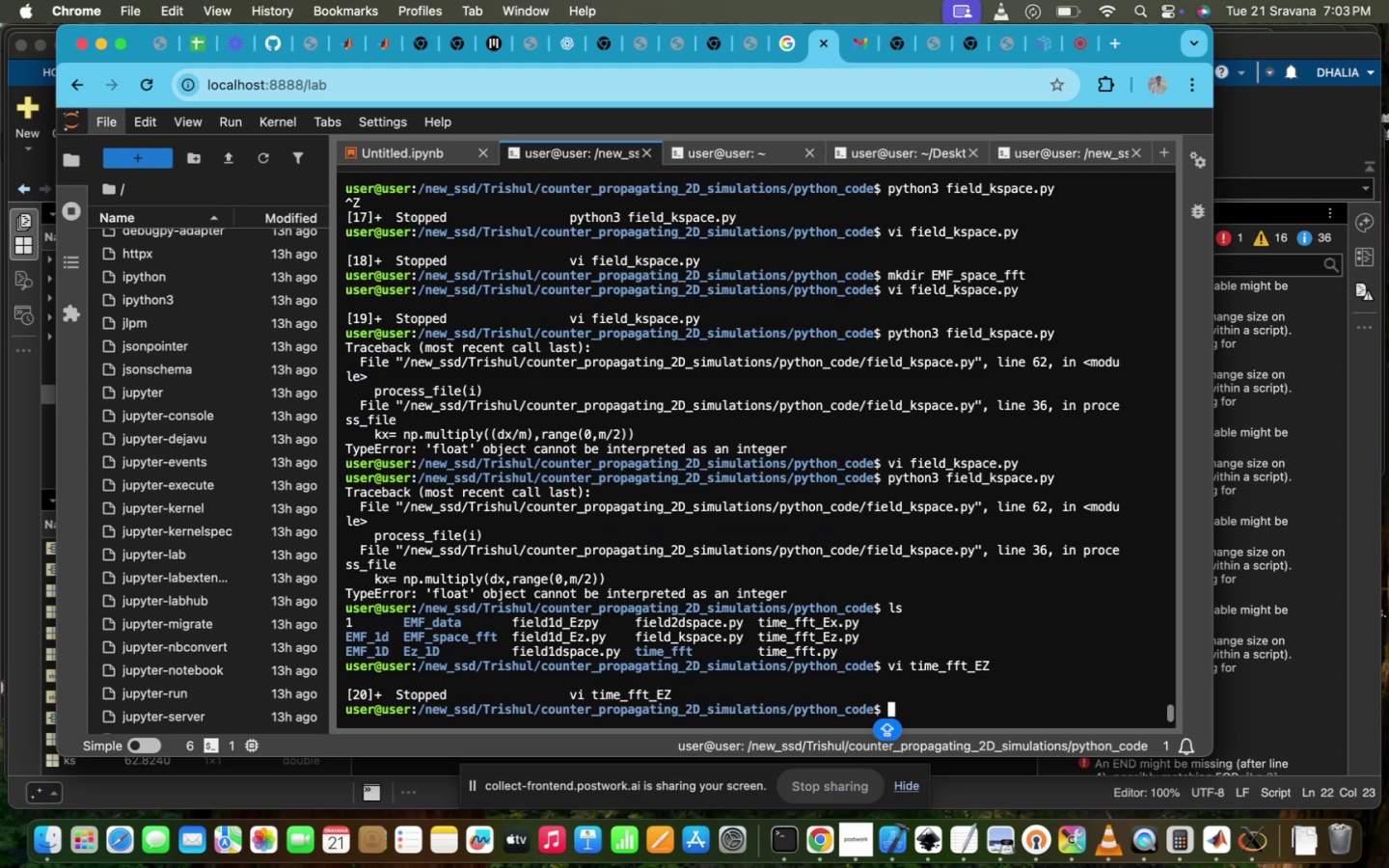 
key(CapsLock)
 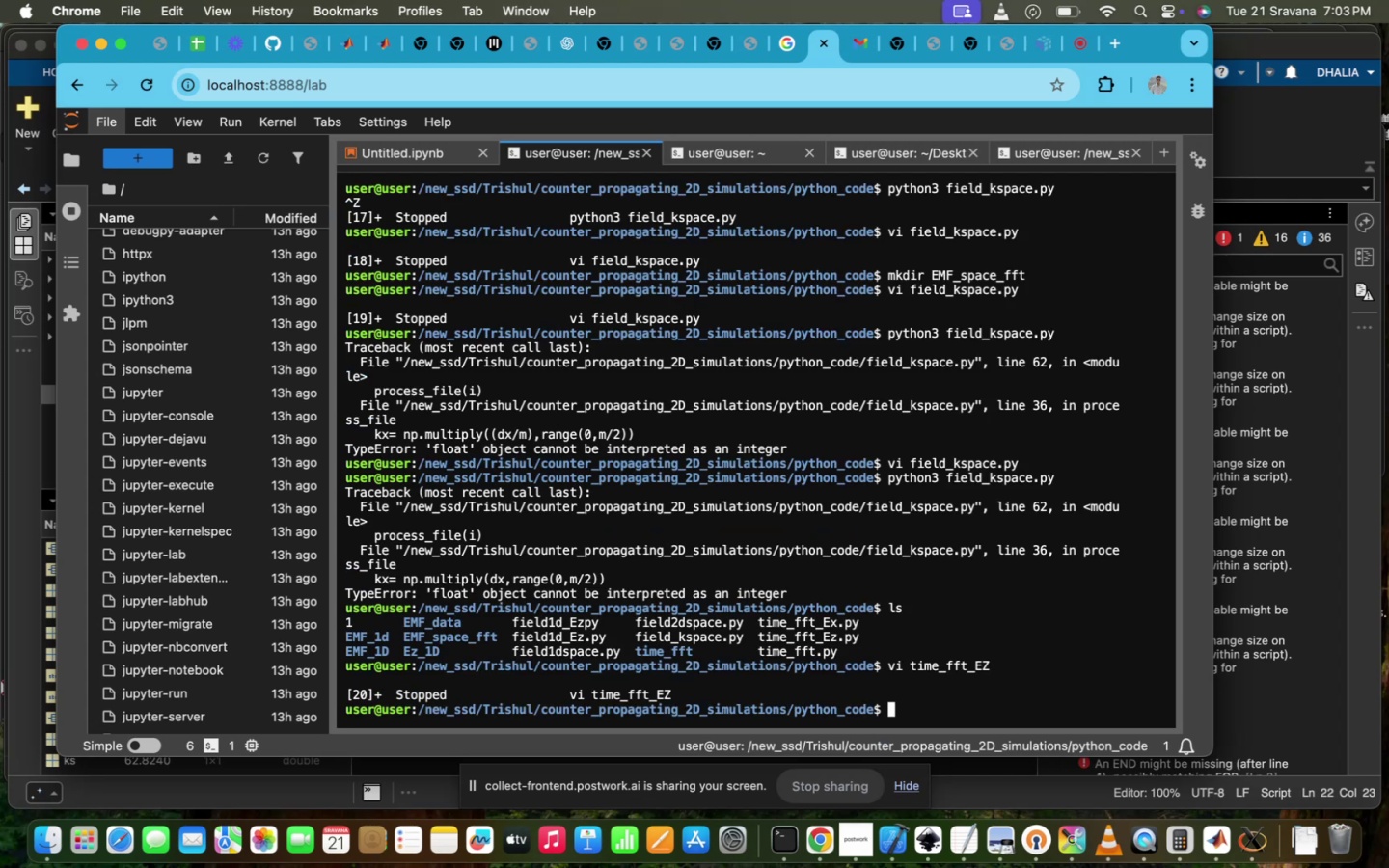 
key(ArrowUp)
 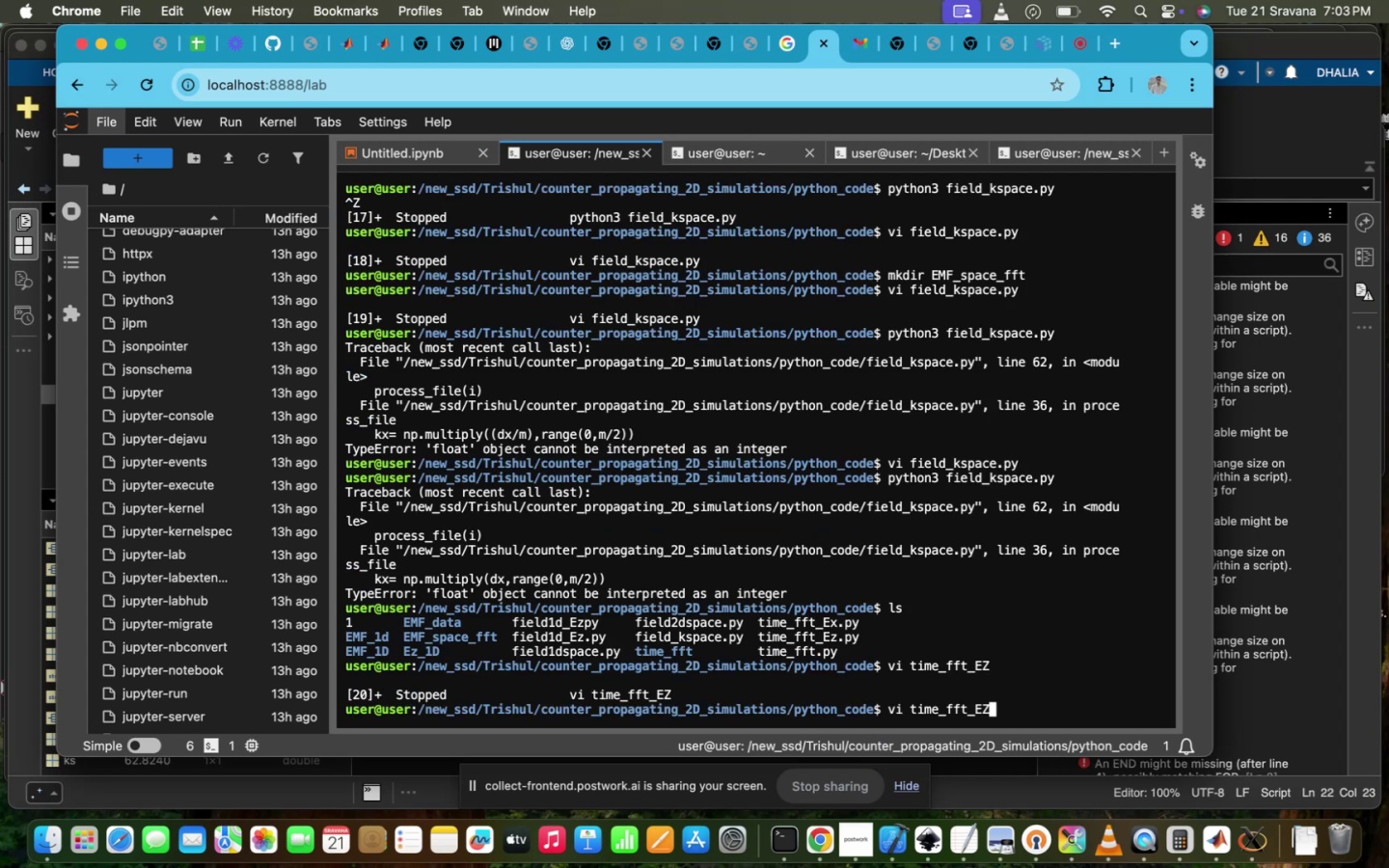 
key(Backspace)
 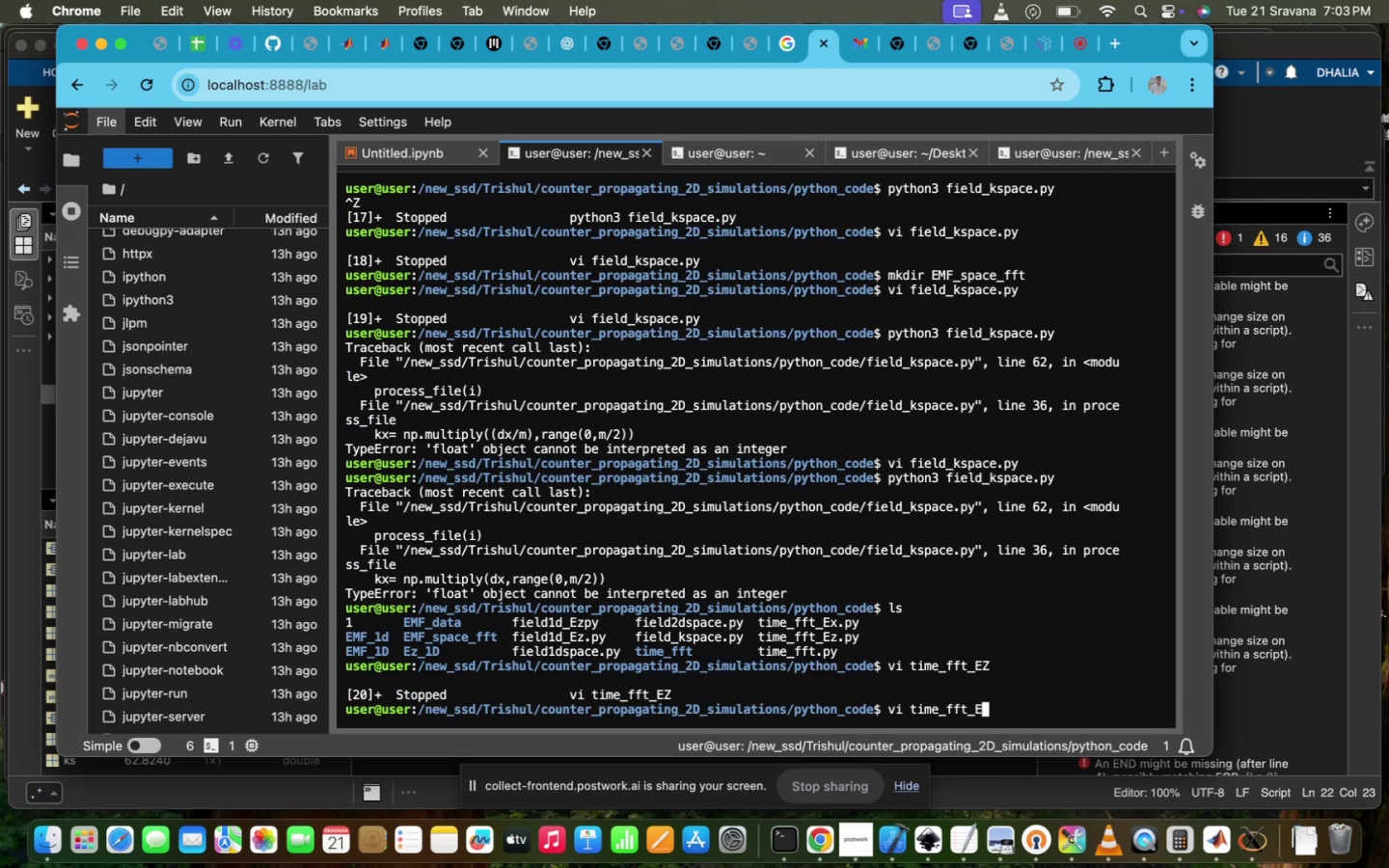 
key(Z)
 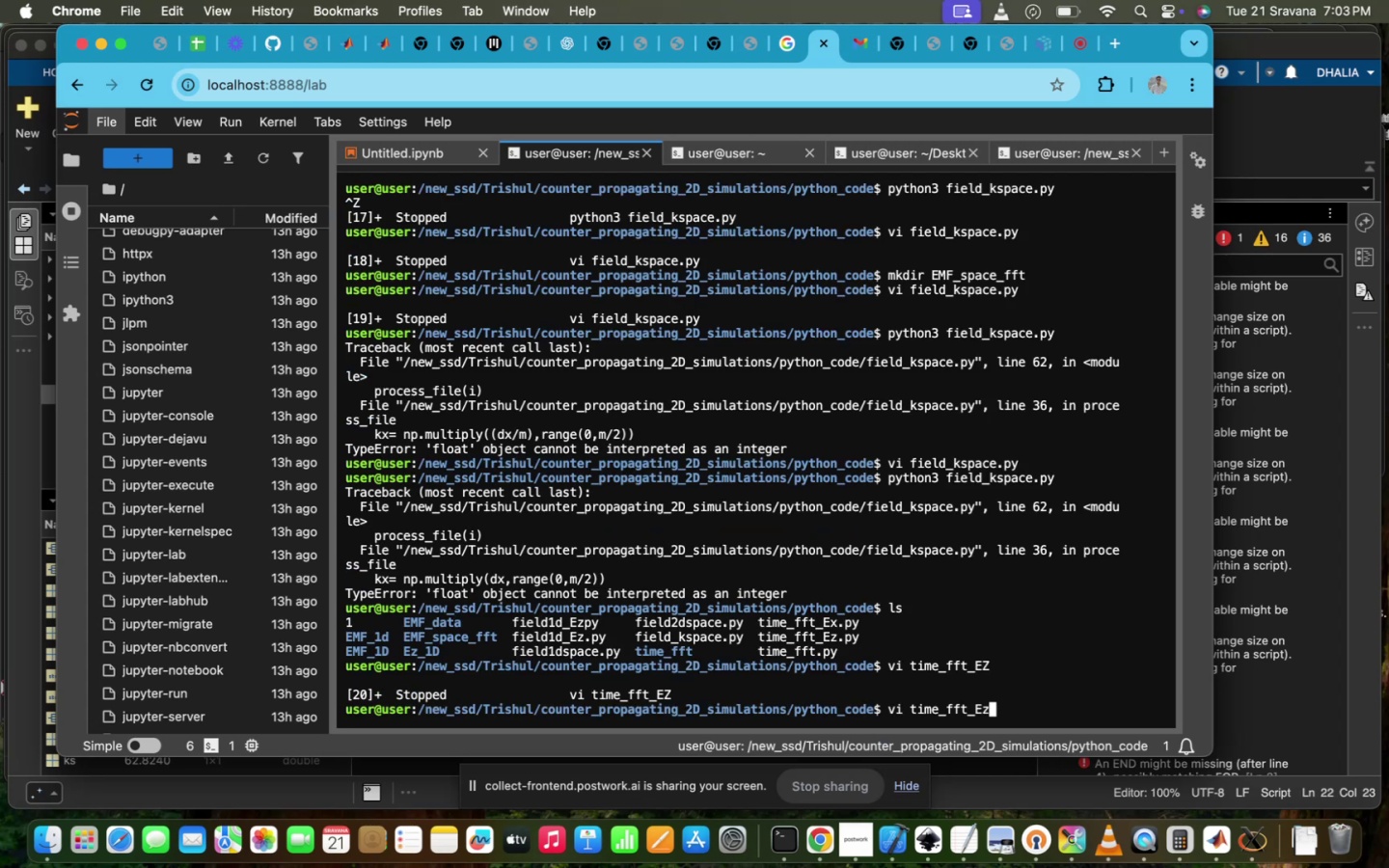 
key(Period)
 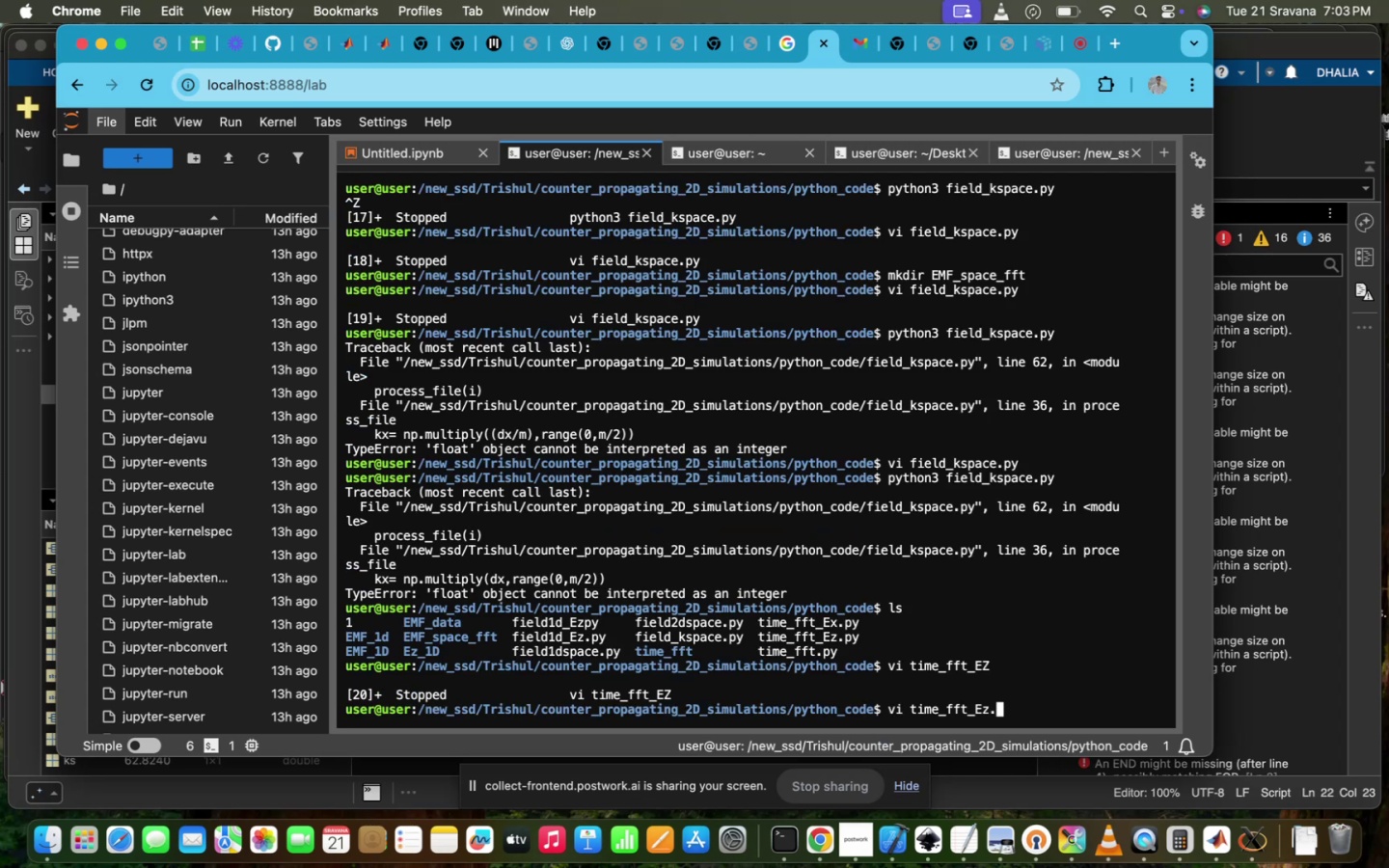 
key(P)
 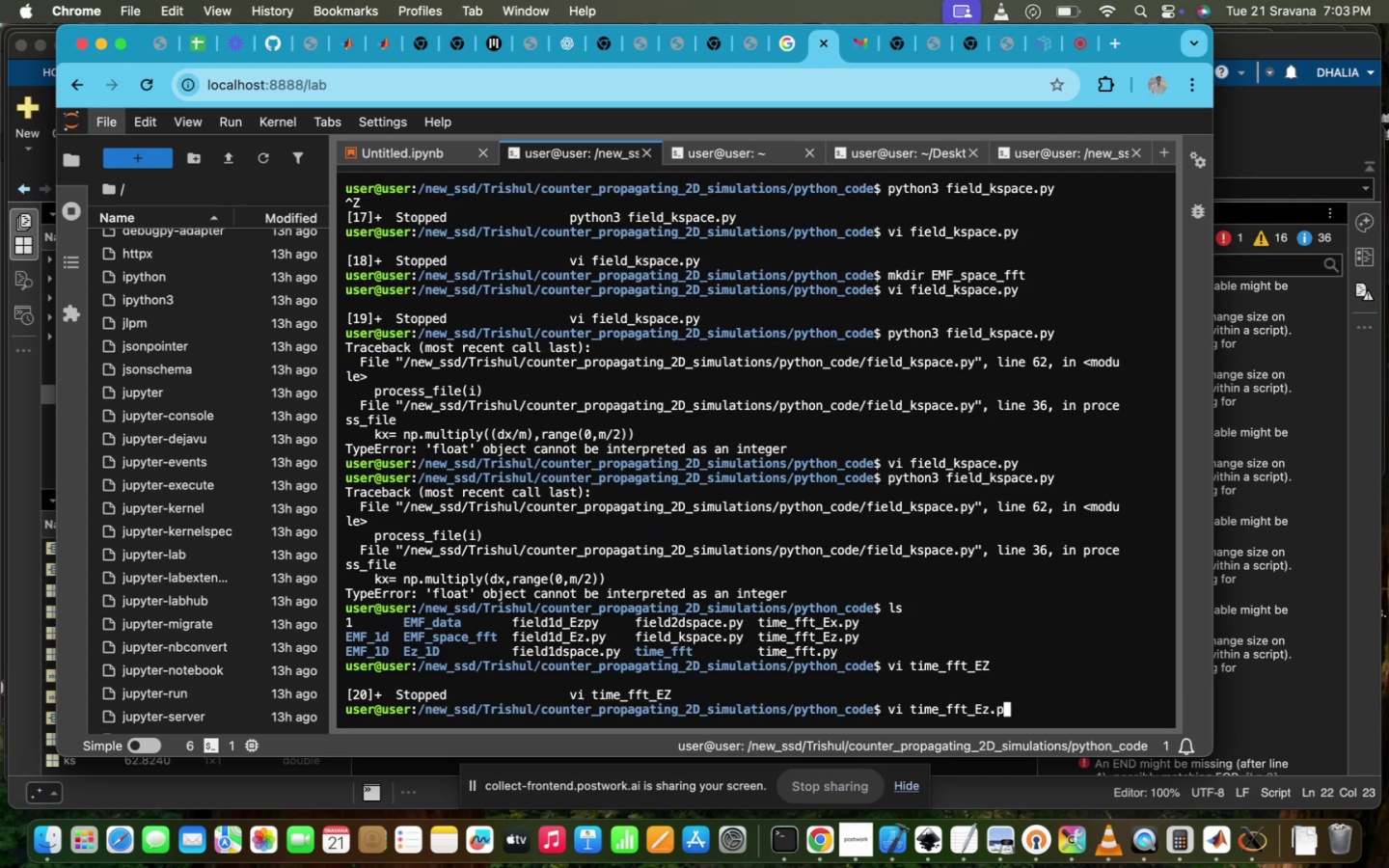 
key(Tab)
 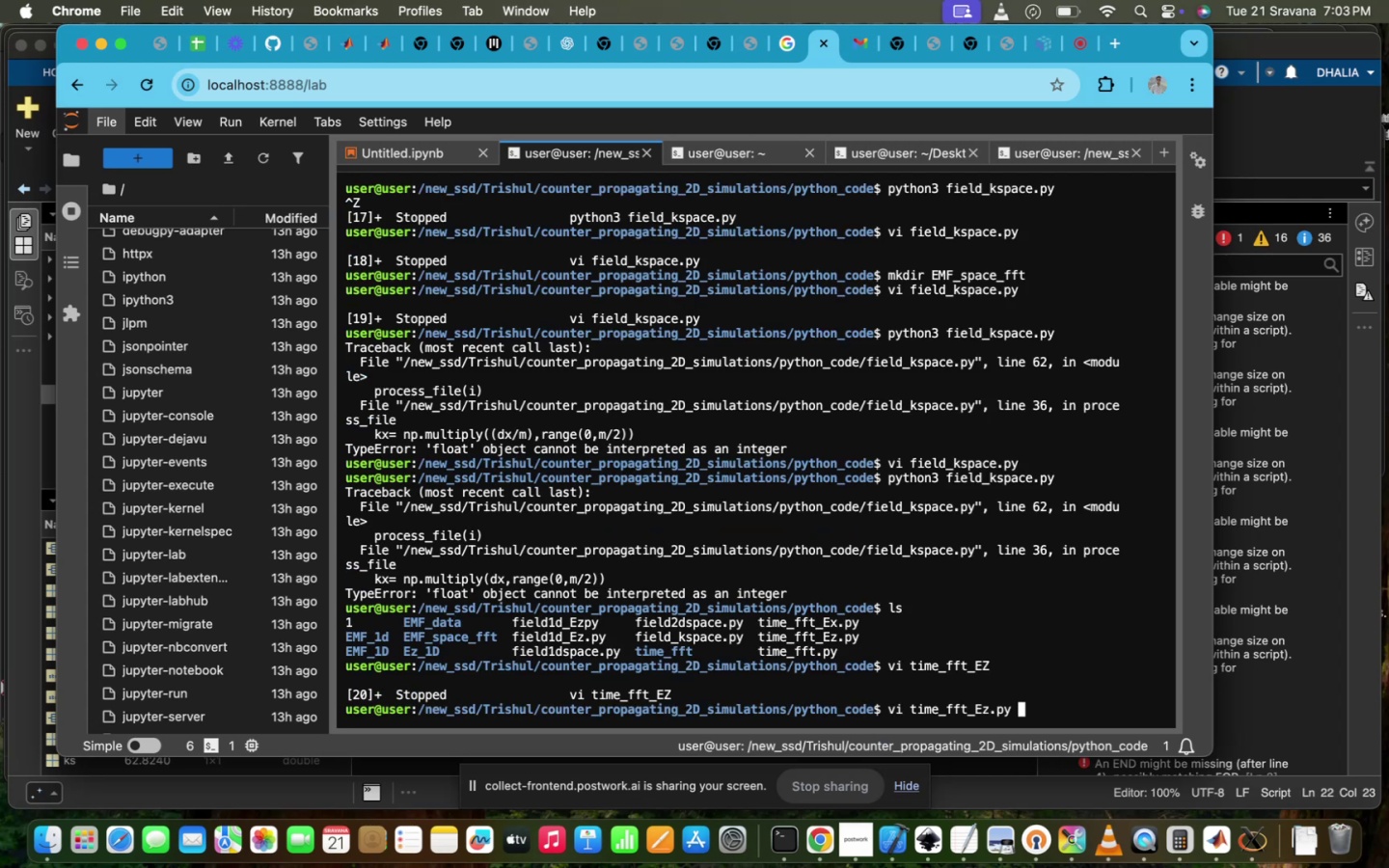 
key(Enter)
 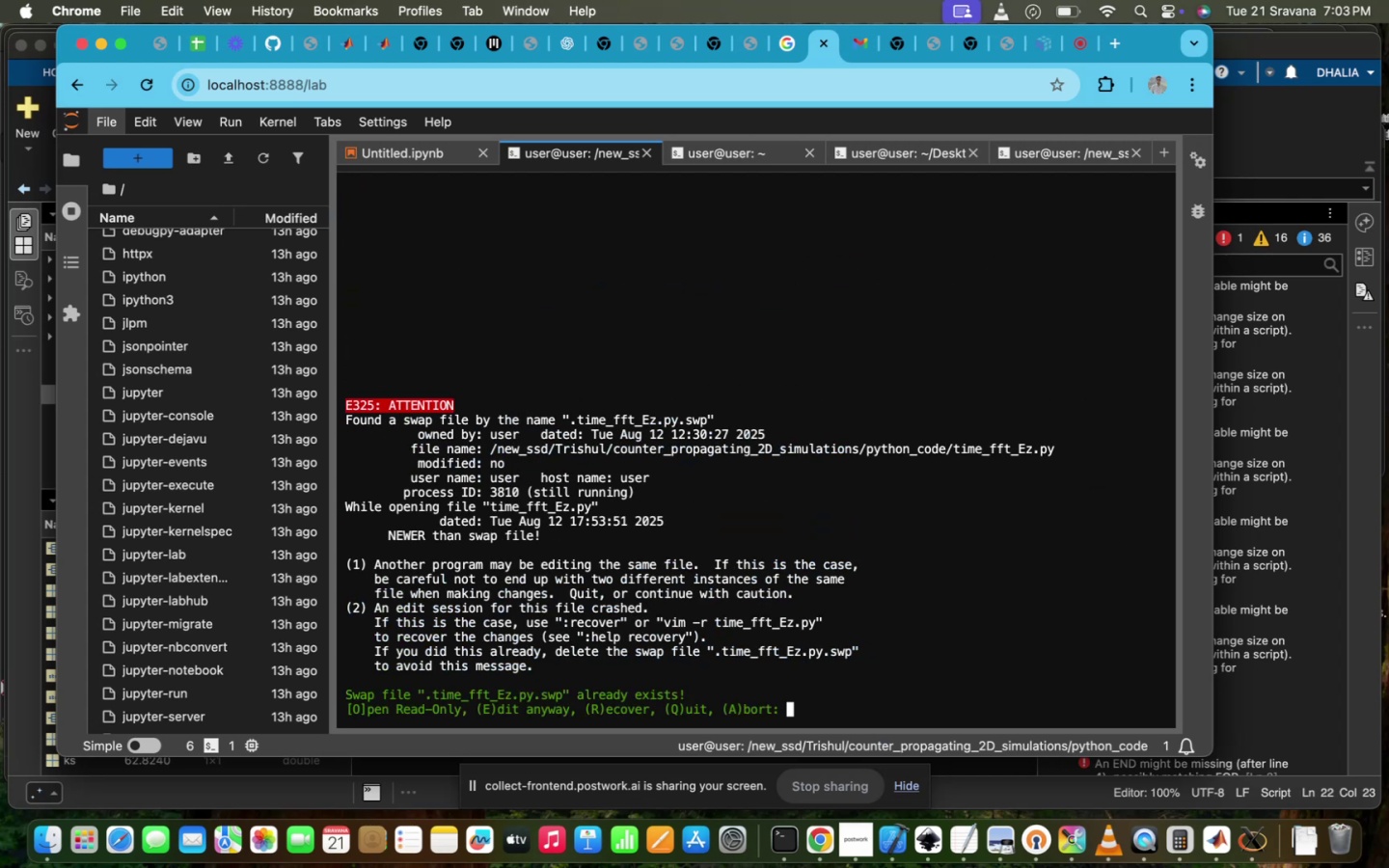 
key(Enter)
 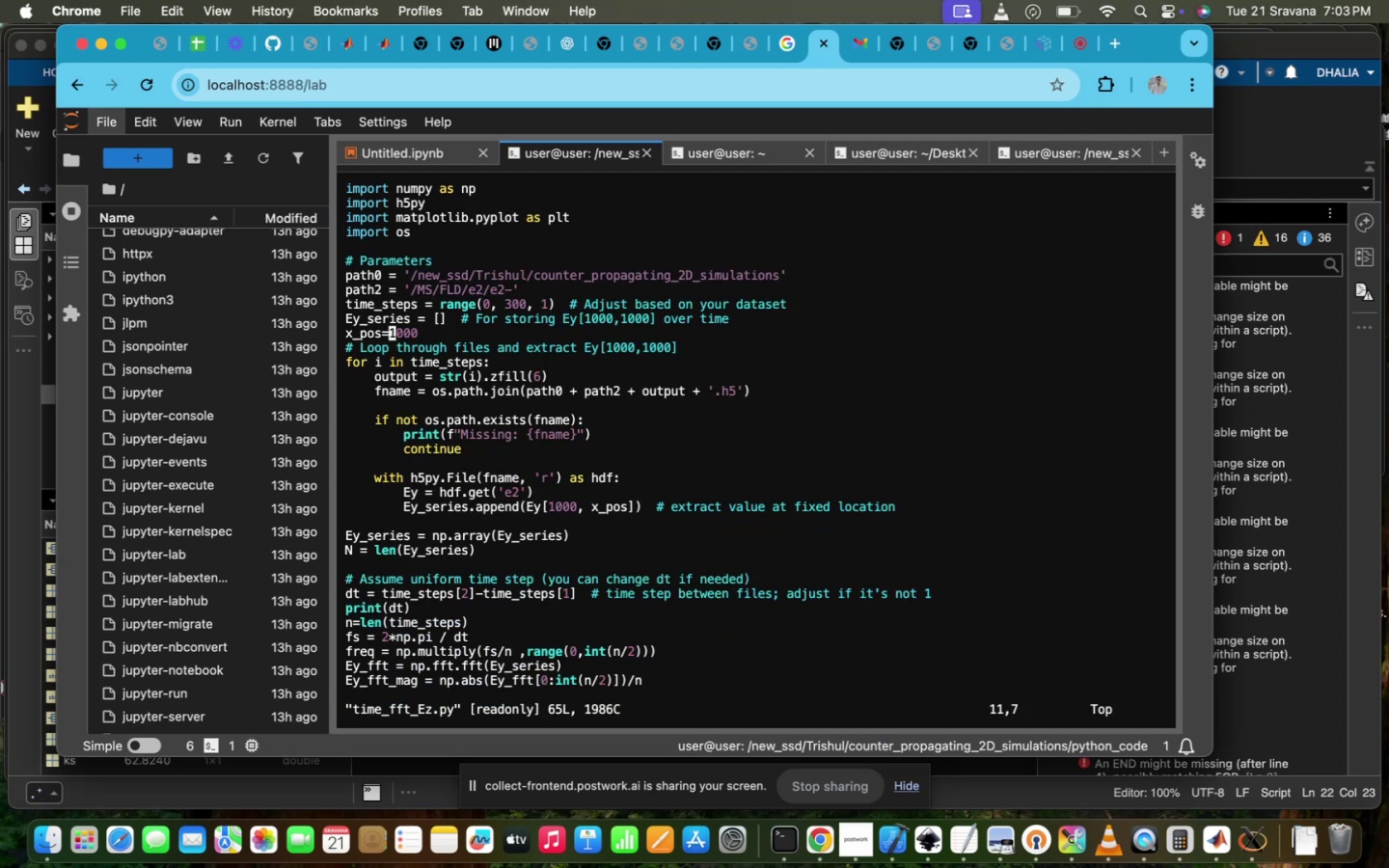 
scroll: coordinate [679, 693], scroll_direction: down, amount: 38.0
 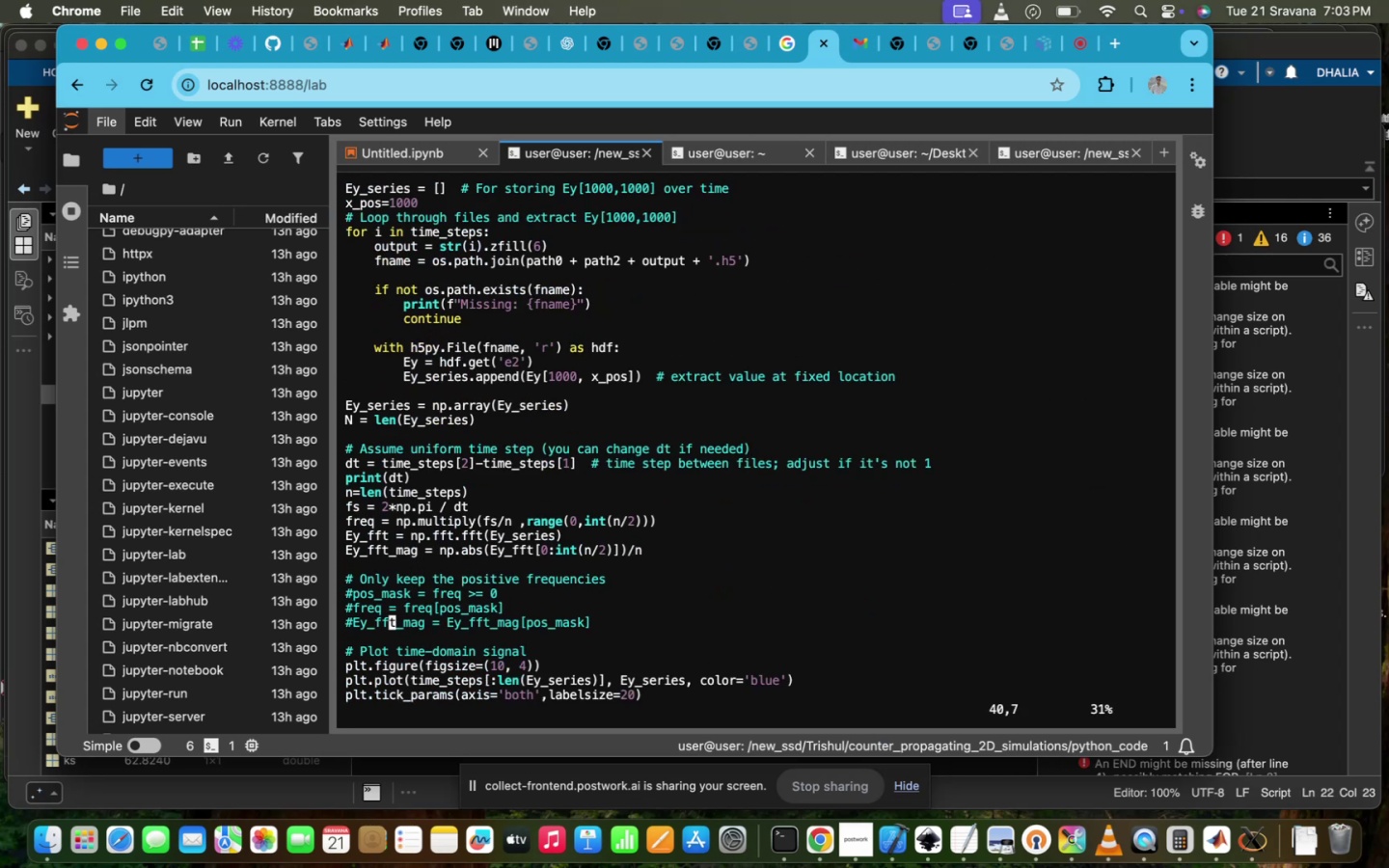 
scroll: coordinate [679, 693], scroll_direction: up, amount: 17.0
 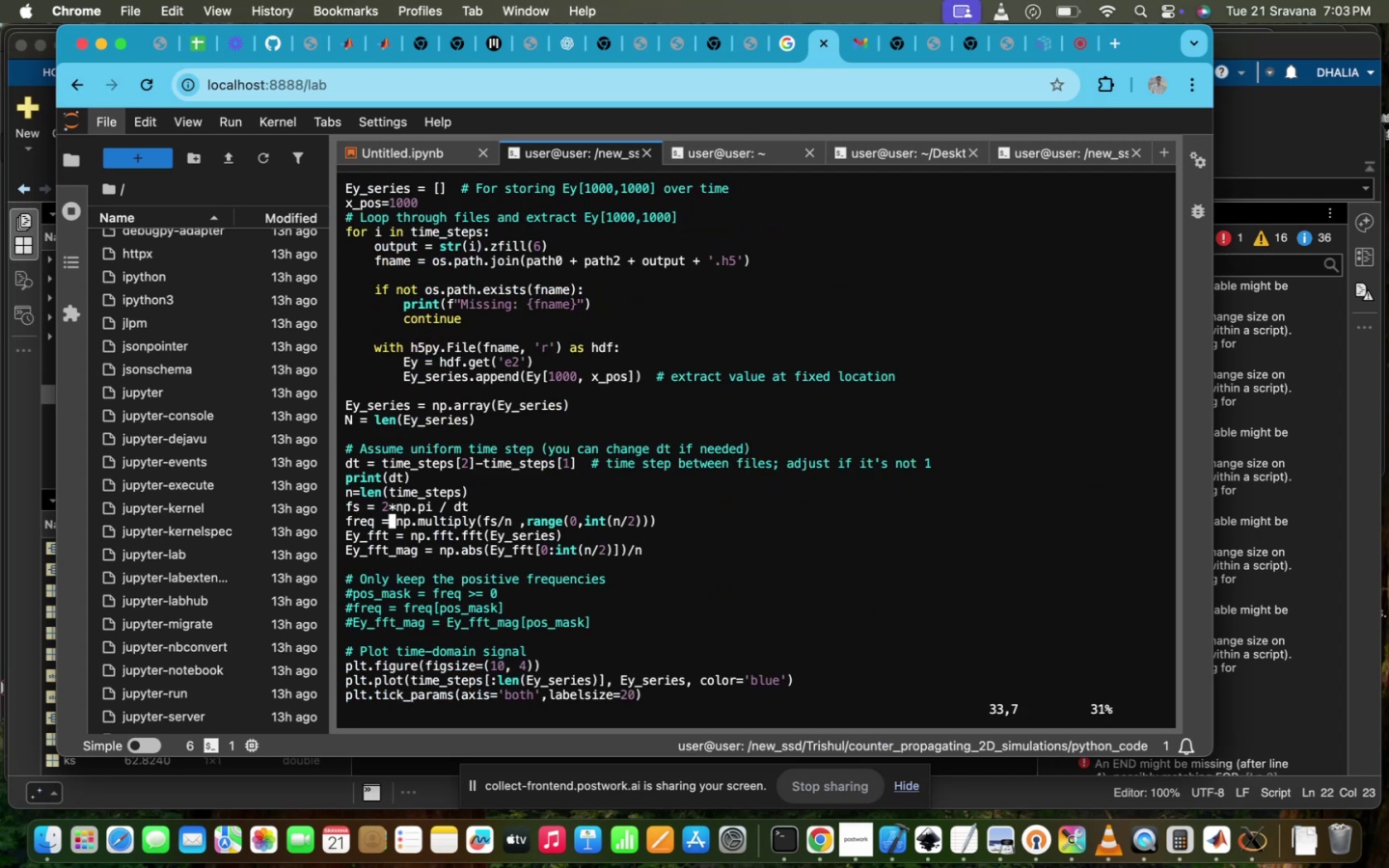 
scroll: coordinate [679, 693], scroll_direction: down, amount: 2.0
 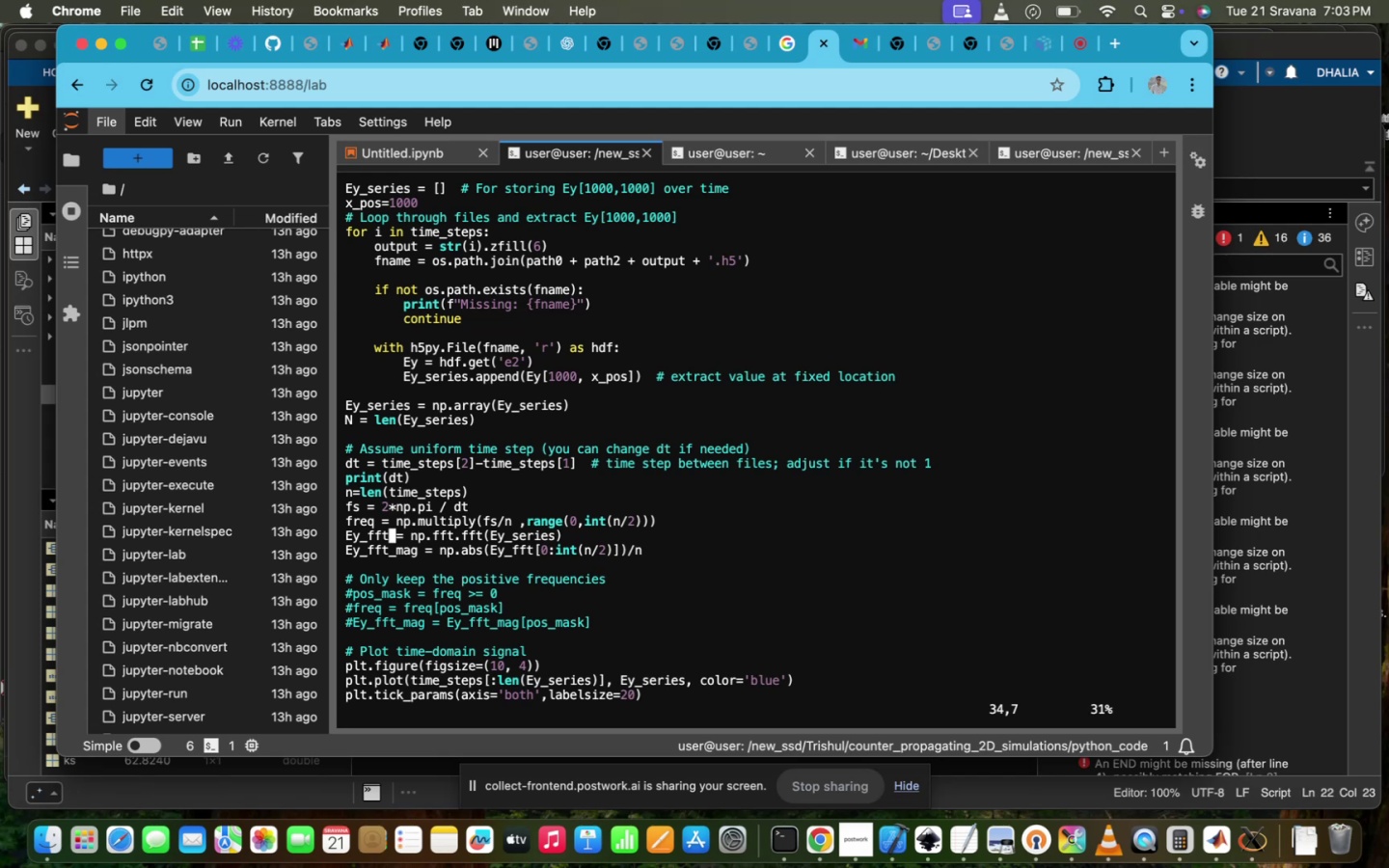 
wait(6.39)
 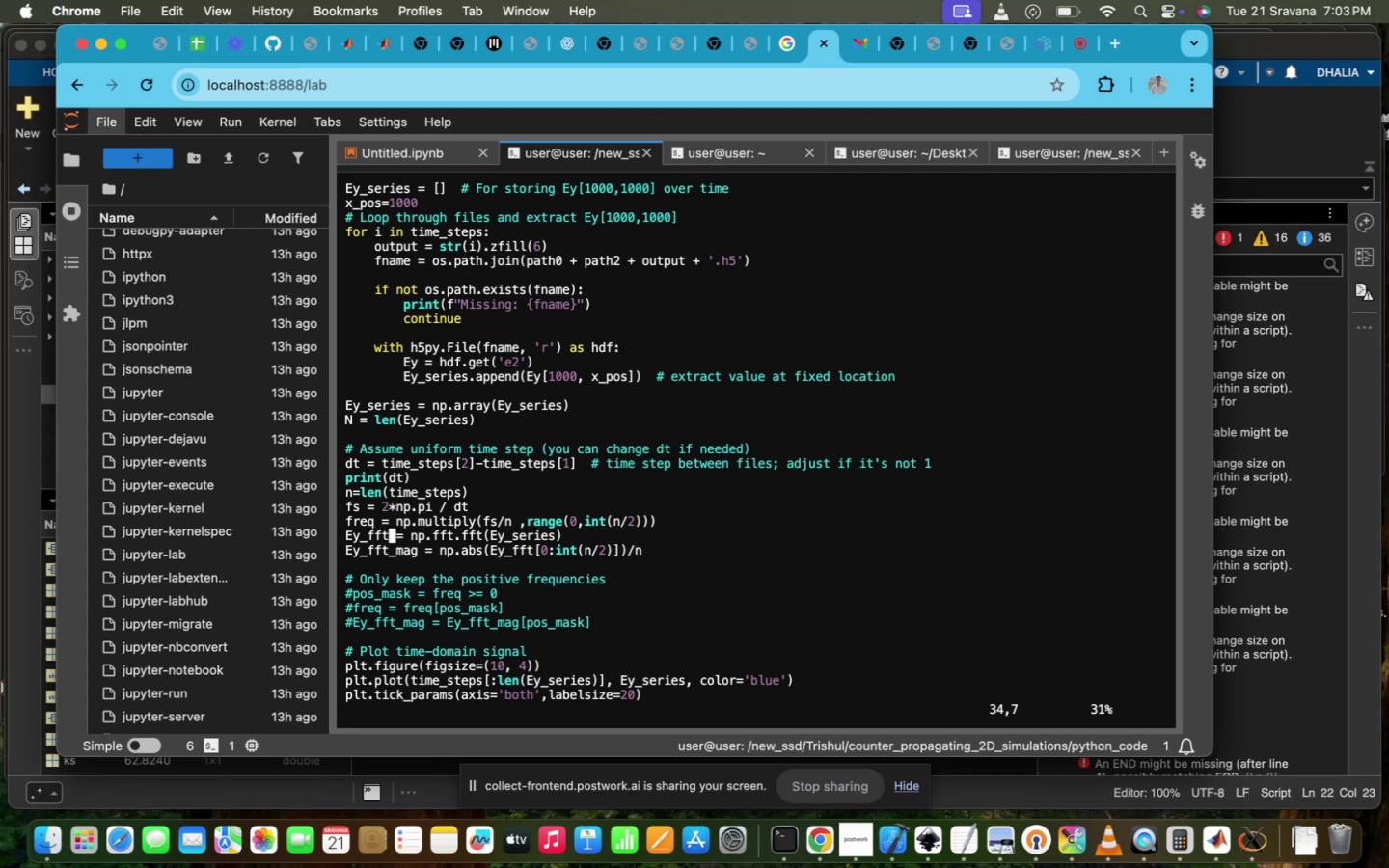 
key(Control+ControlLeft)
 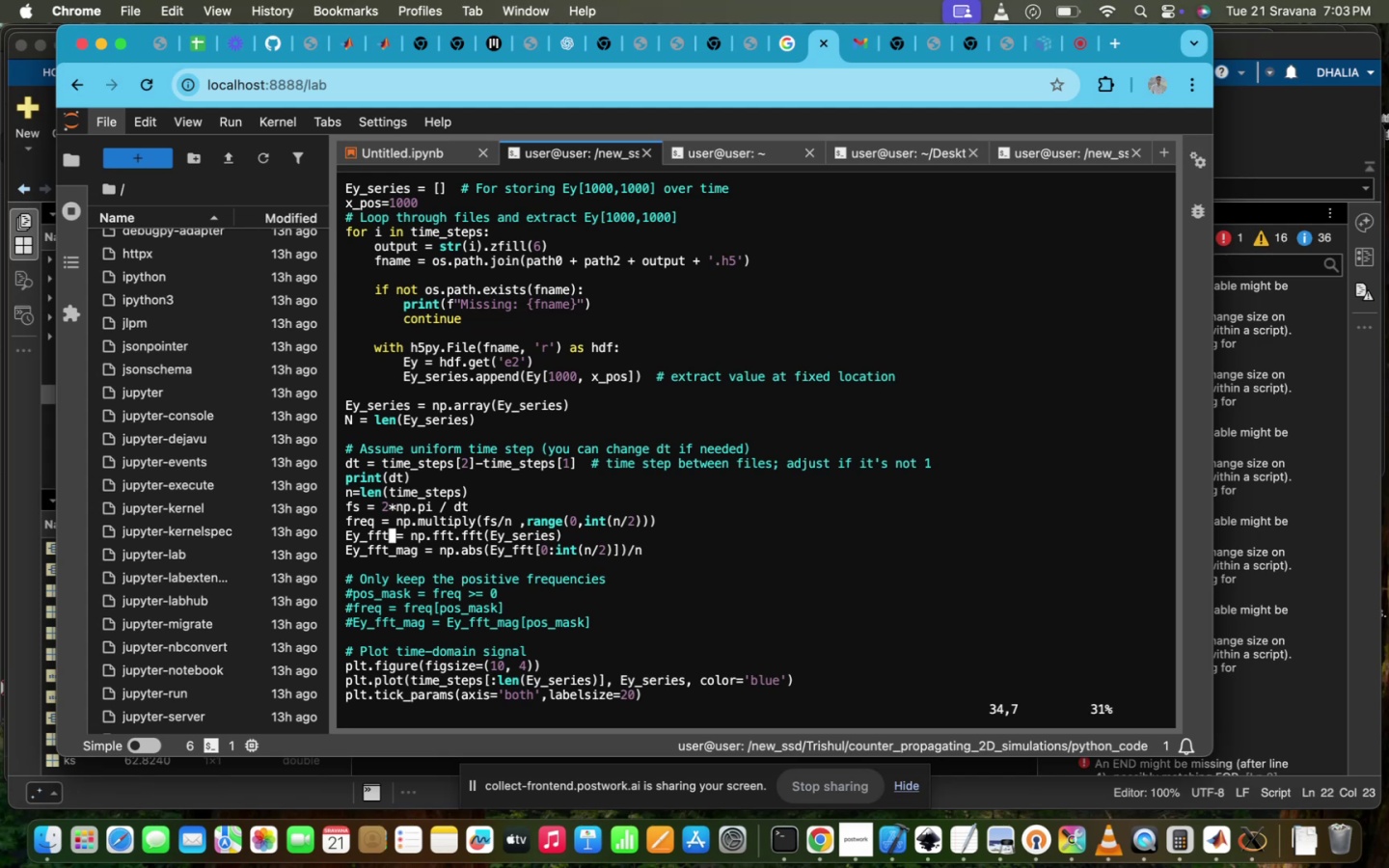 
key(Control+Z)
 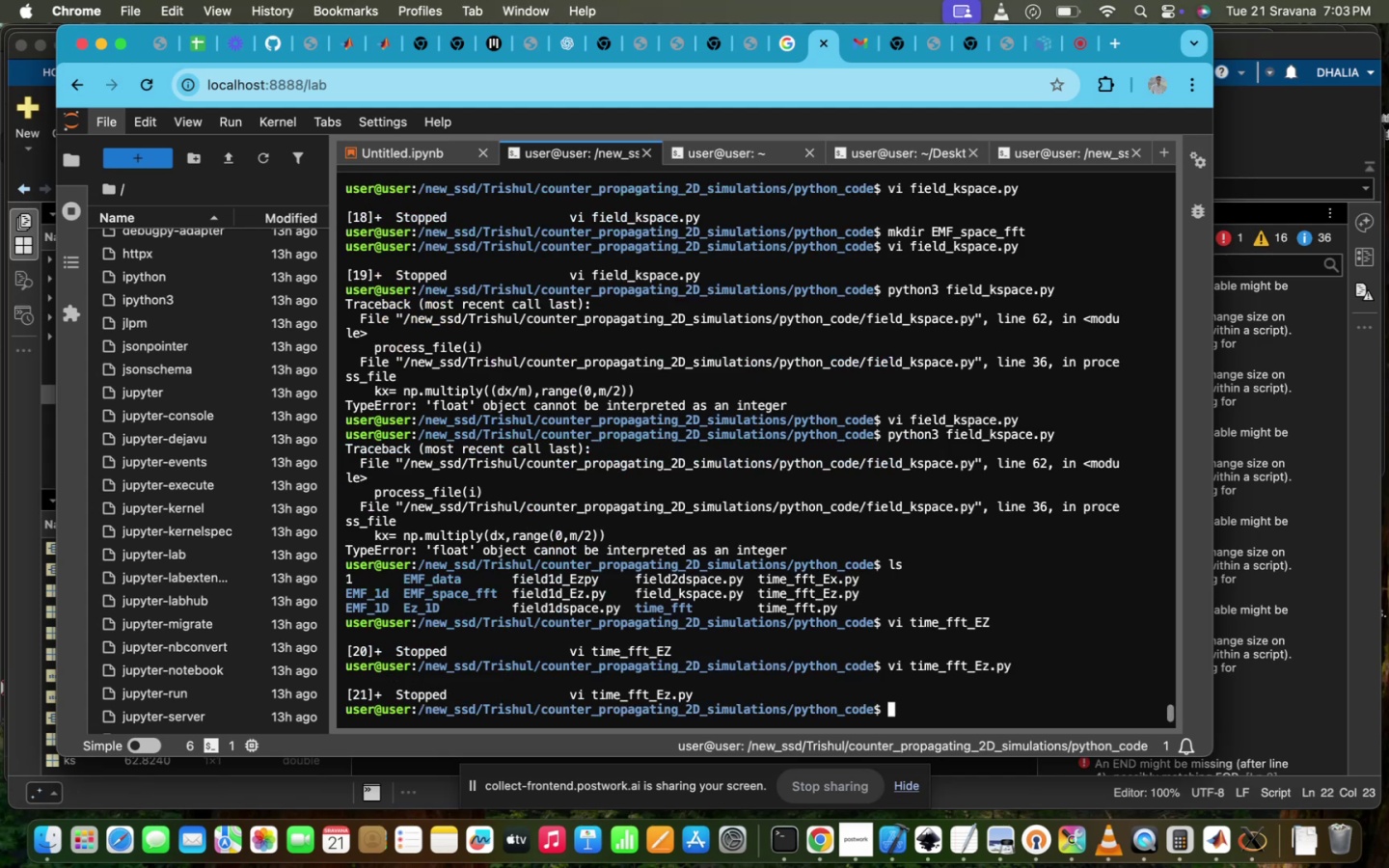 
key(ArrowUp)
 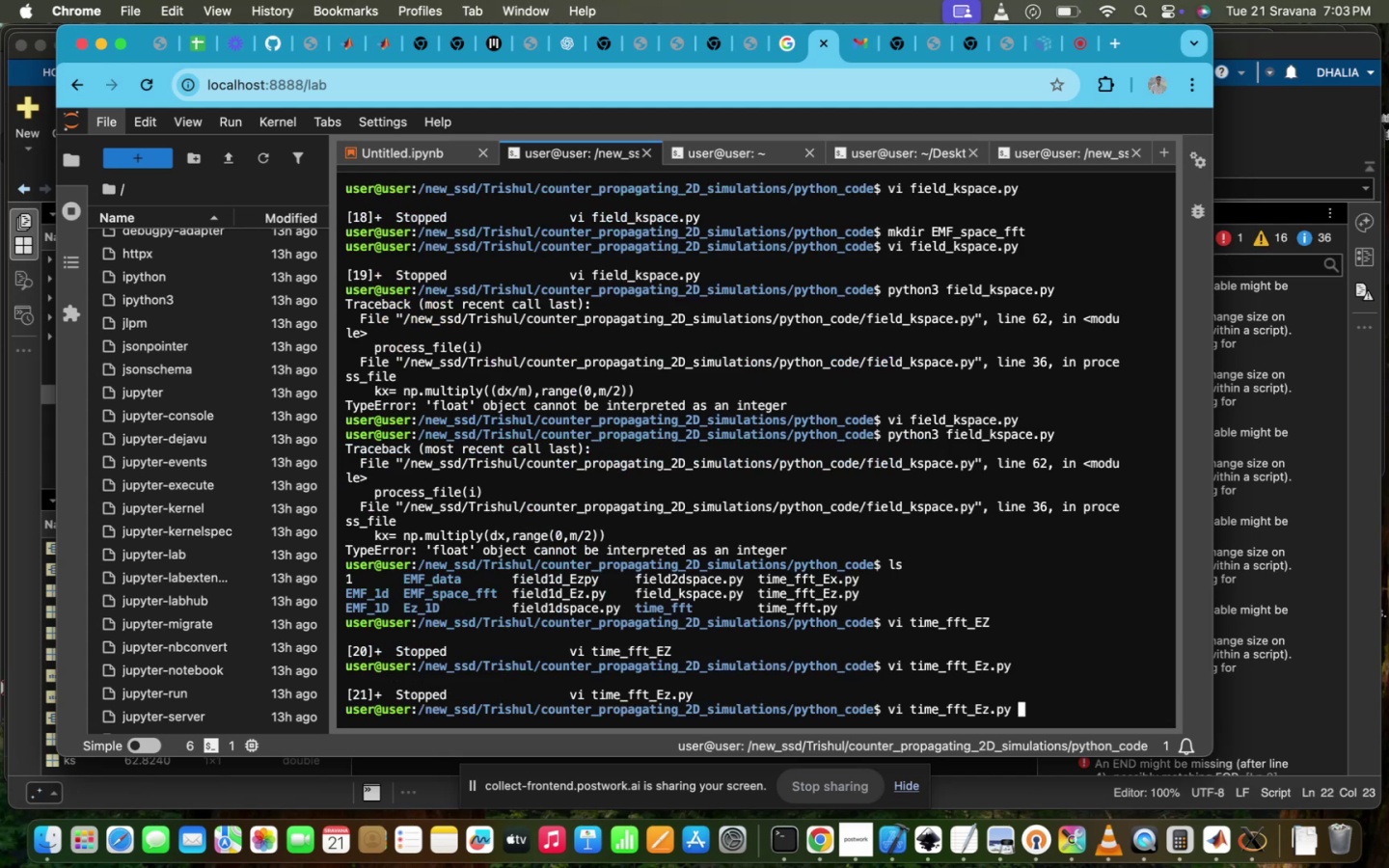 
key(ArrowUp)
 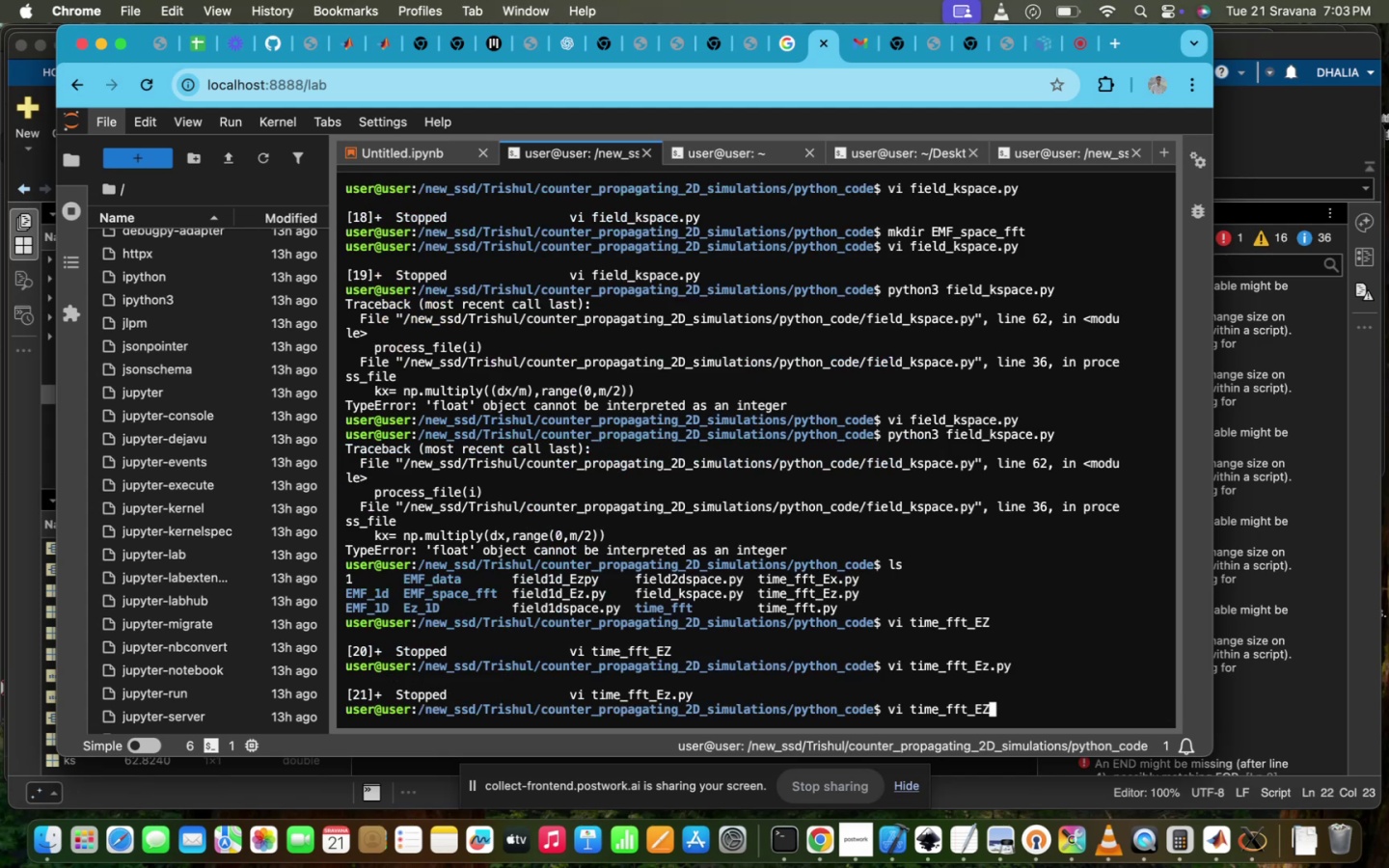 
key(ArrowDown)
 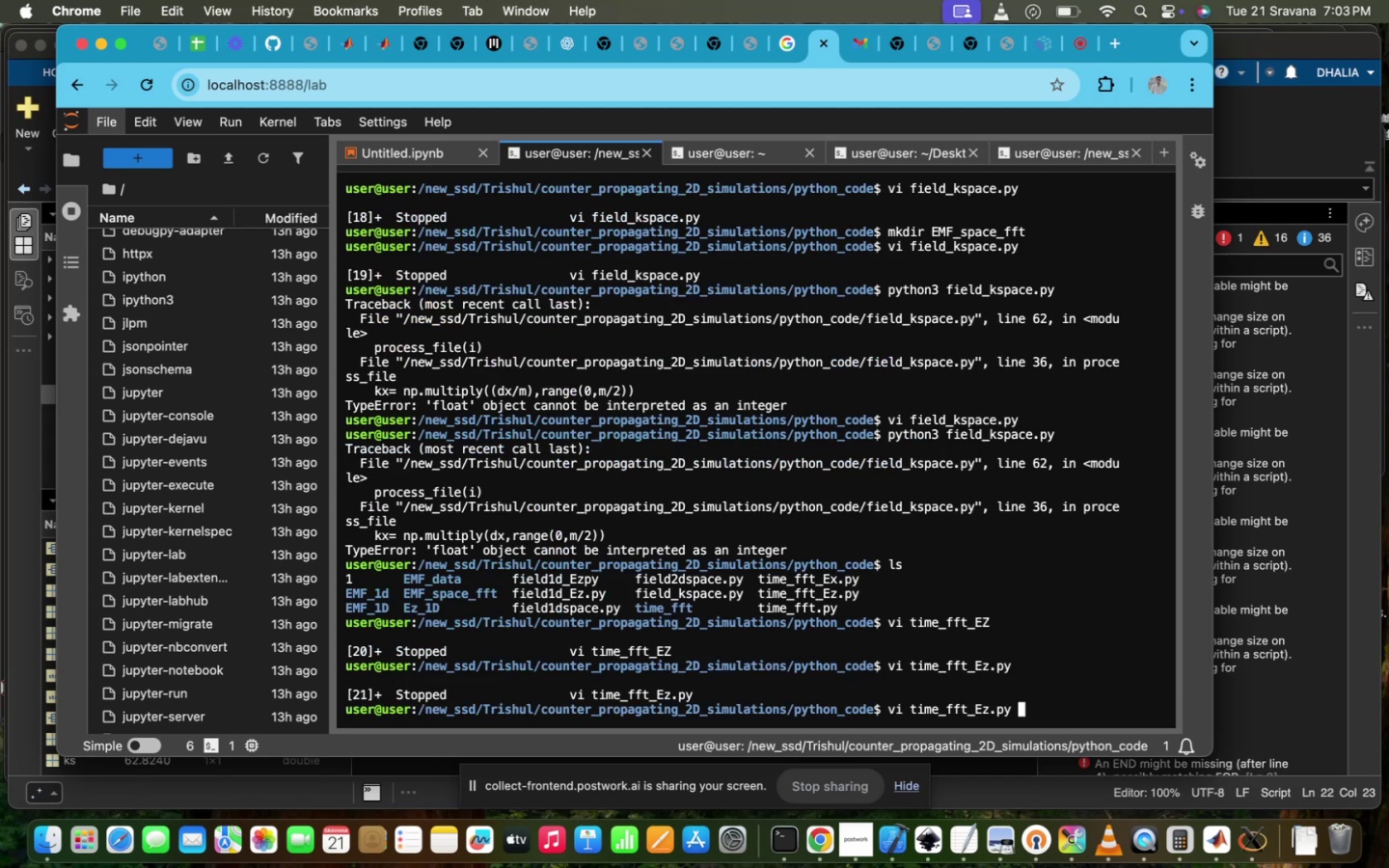 
key(ArrowUp)
 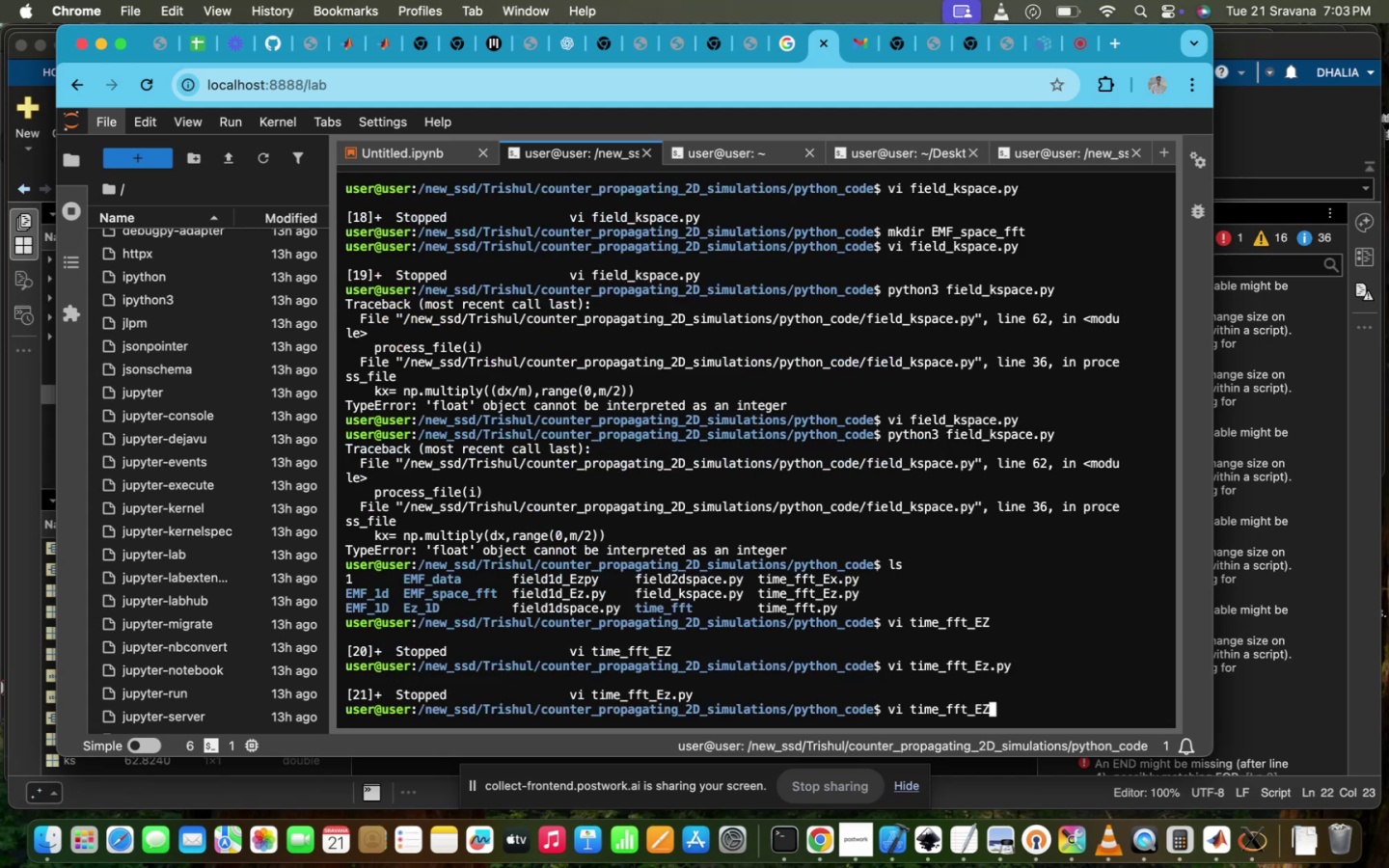 
key(ArrowUp)
 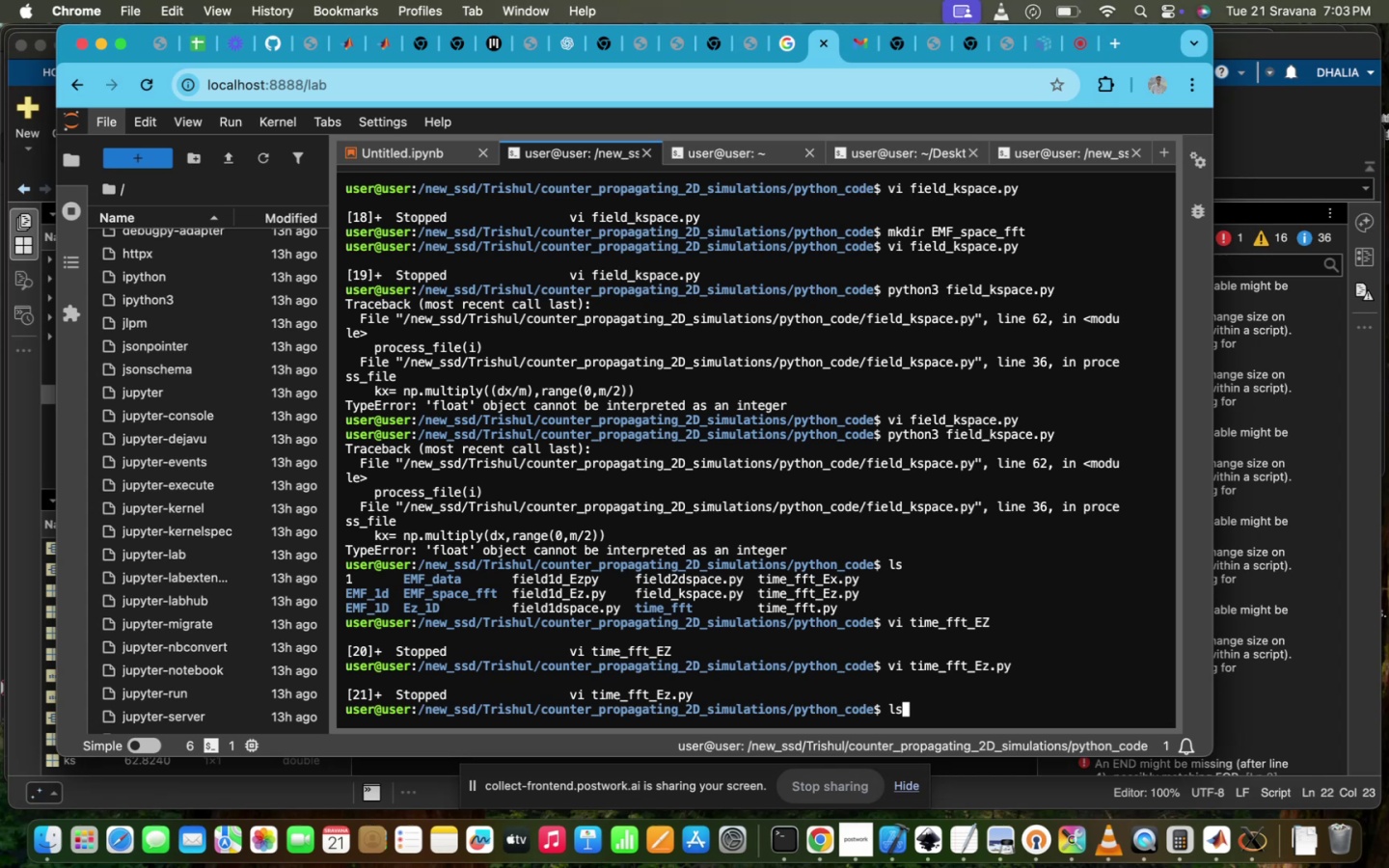 
key(ArrowUp)
 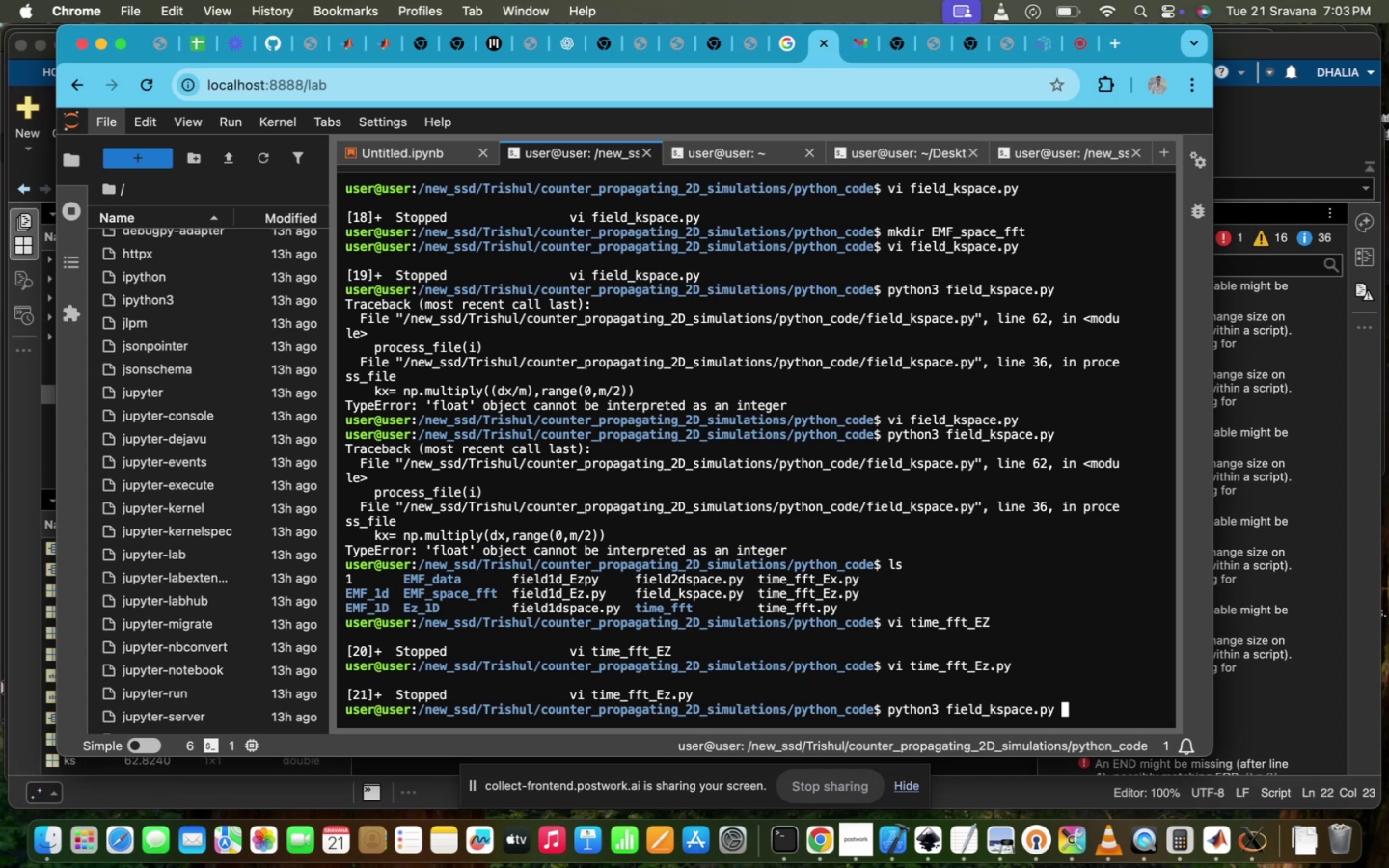 
key(ArrowUp)
 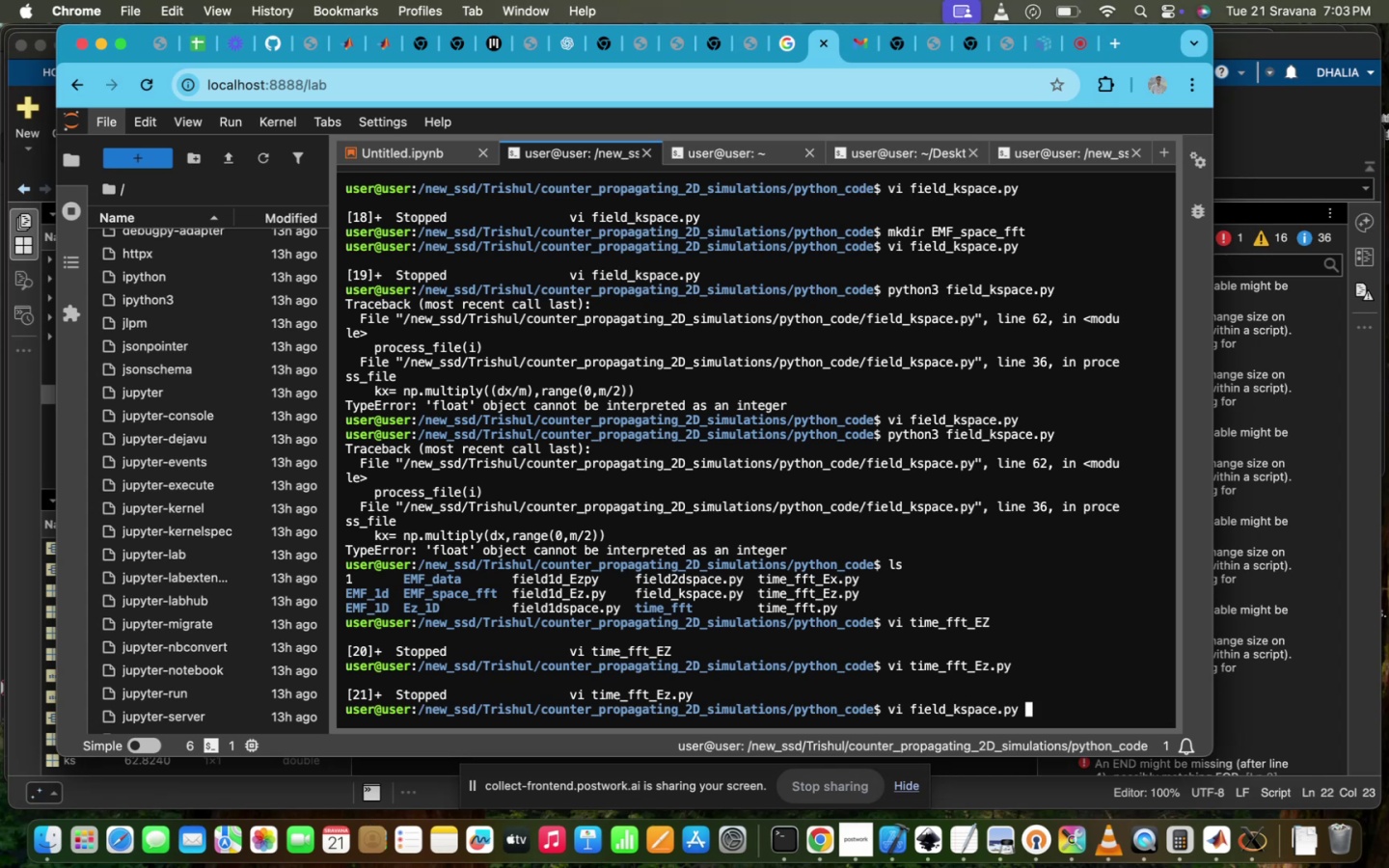 
hold_key(key=Enter, duration=0.36)
 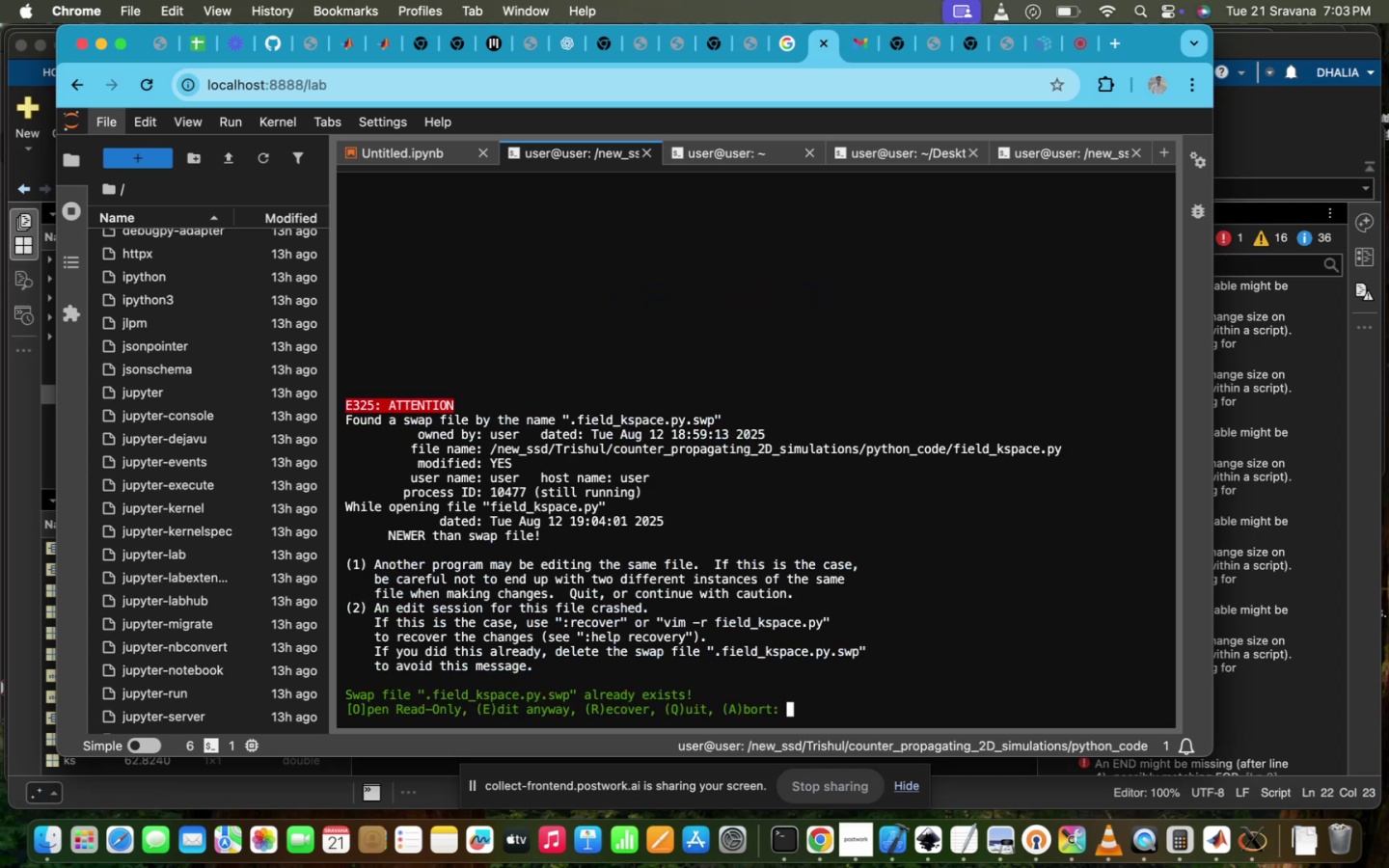 
key(Enter)
 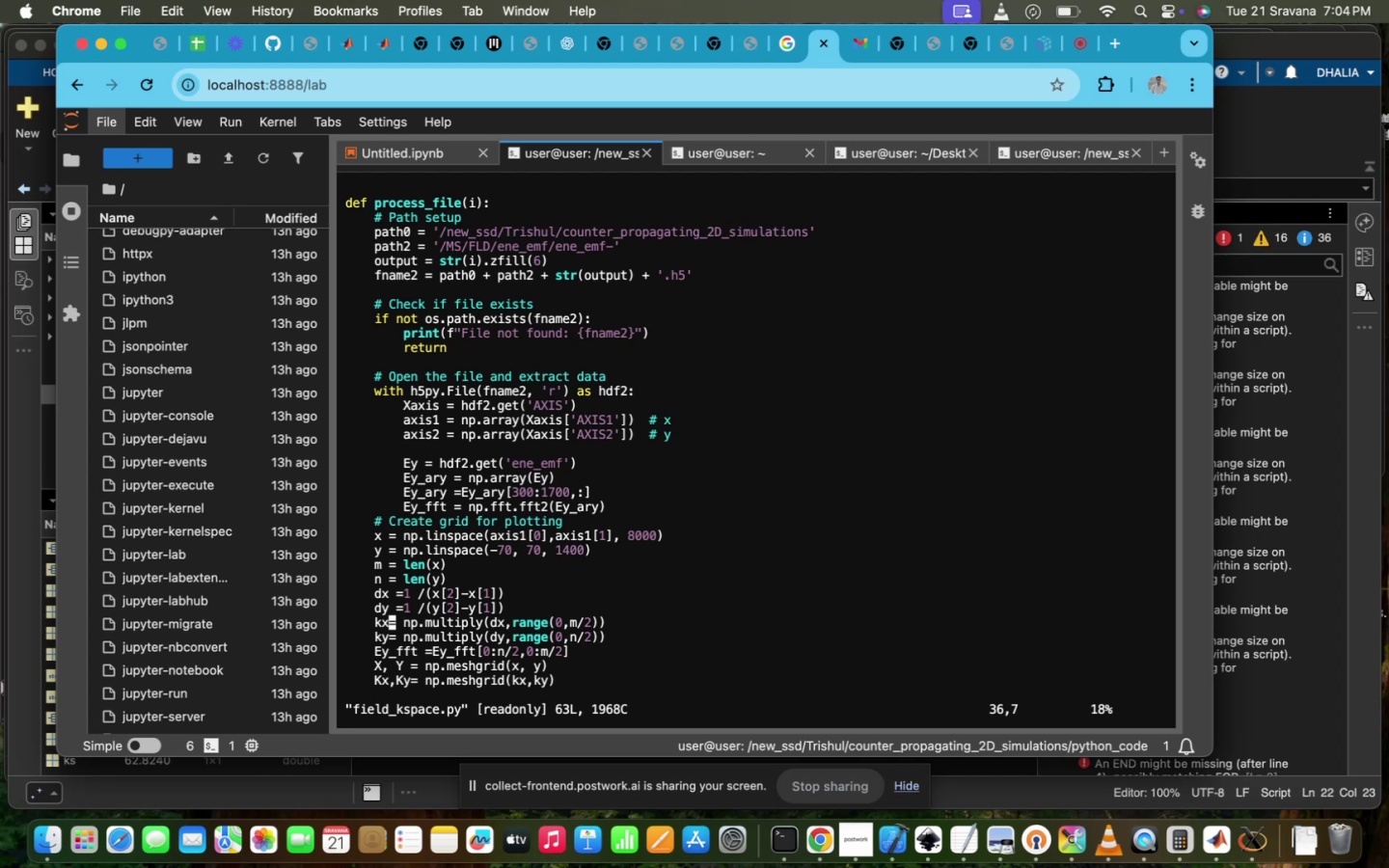 
wait(44.97)
 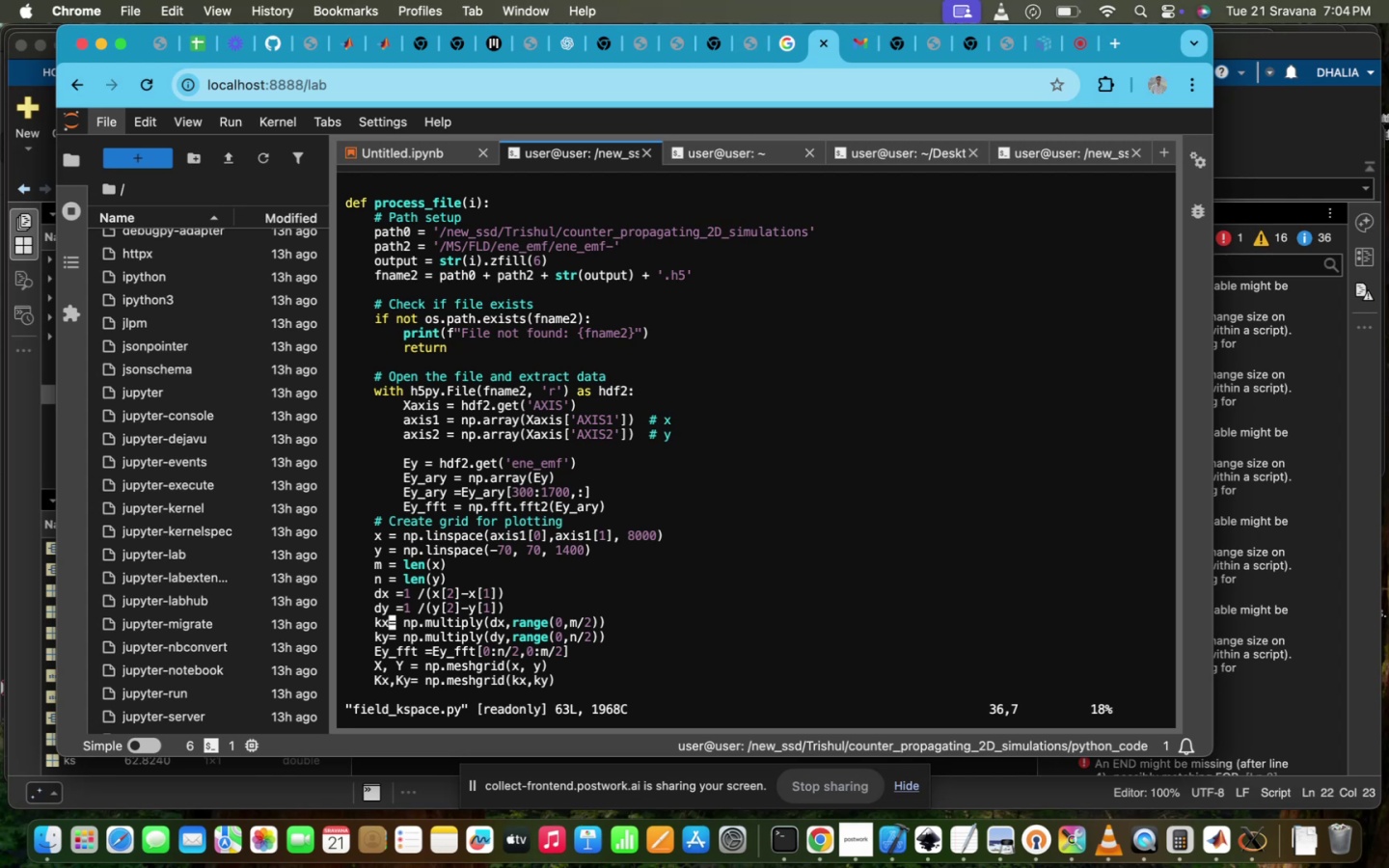 
scroll: coordinate [582, 490], scroll_direction: up, amount: 12.0
 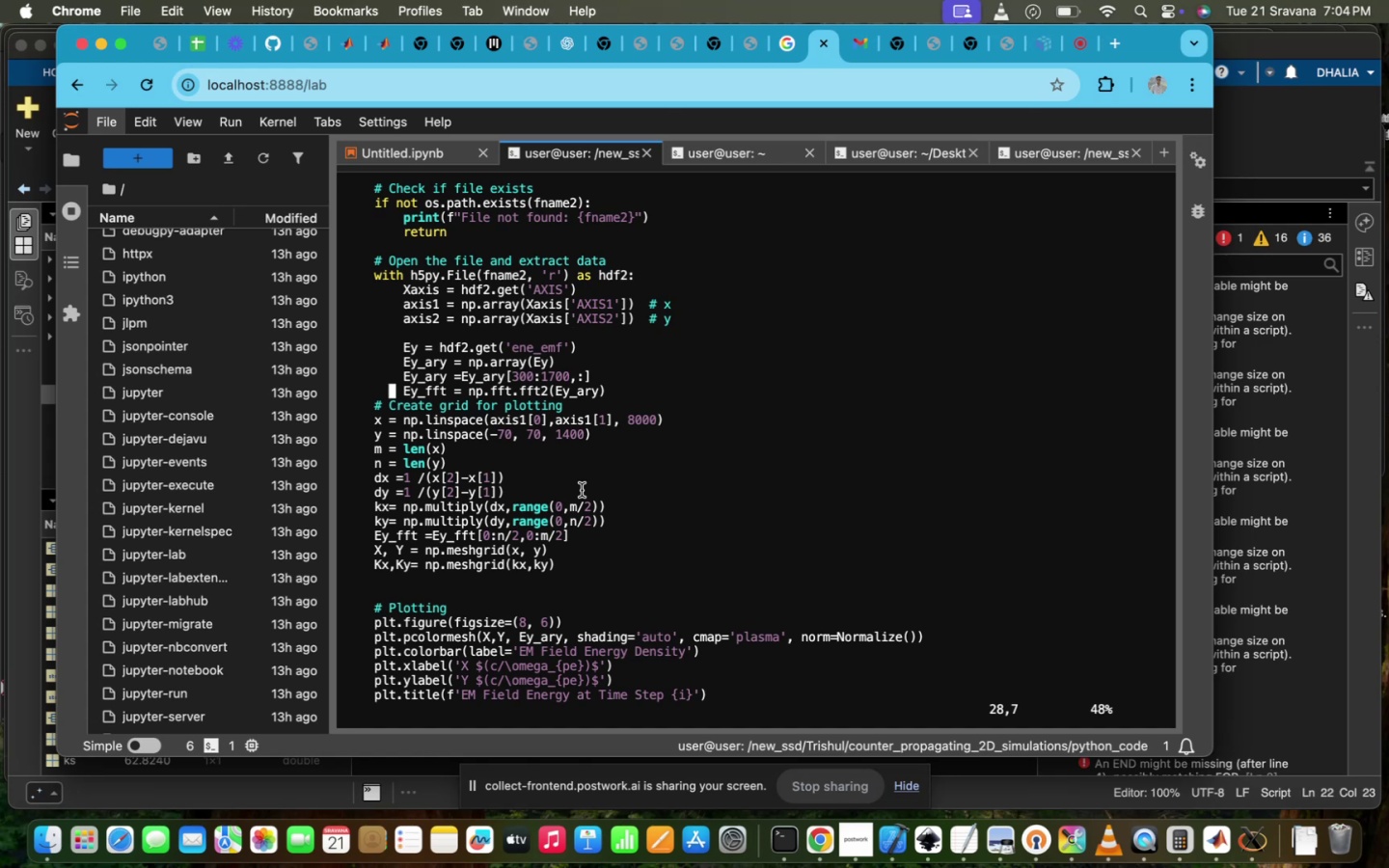 
wait(16.09)
 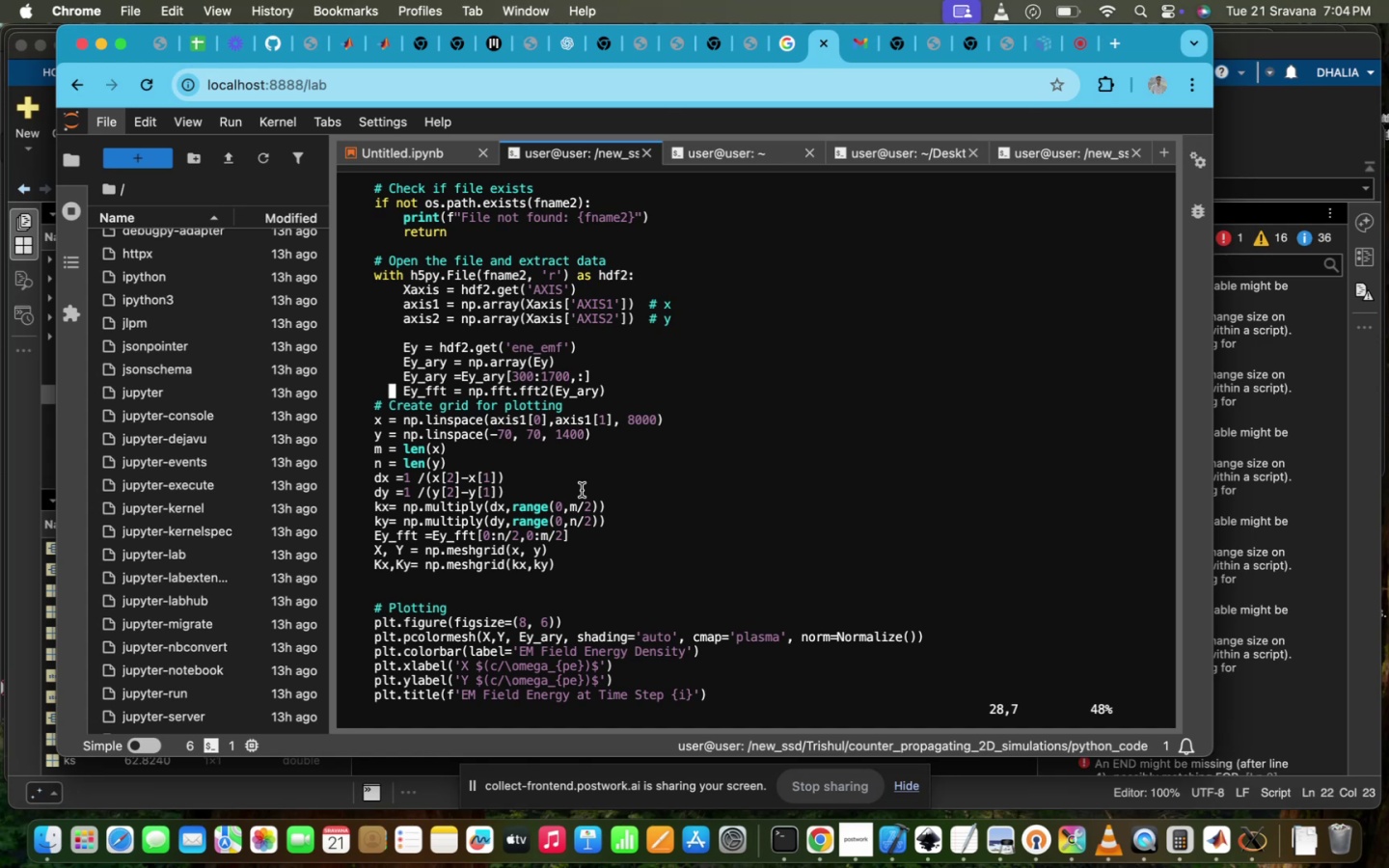 
scroll: coordinate [582, 490], scroll_direction: down, amount: 15.0
 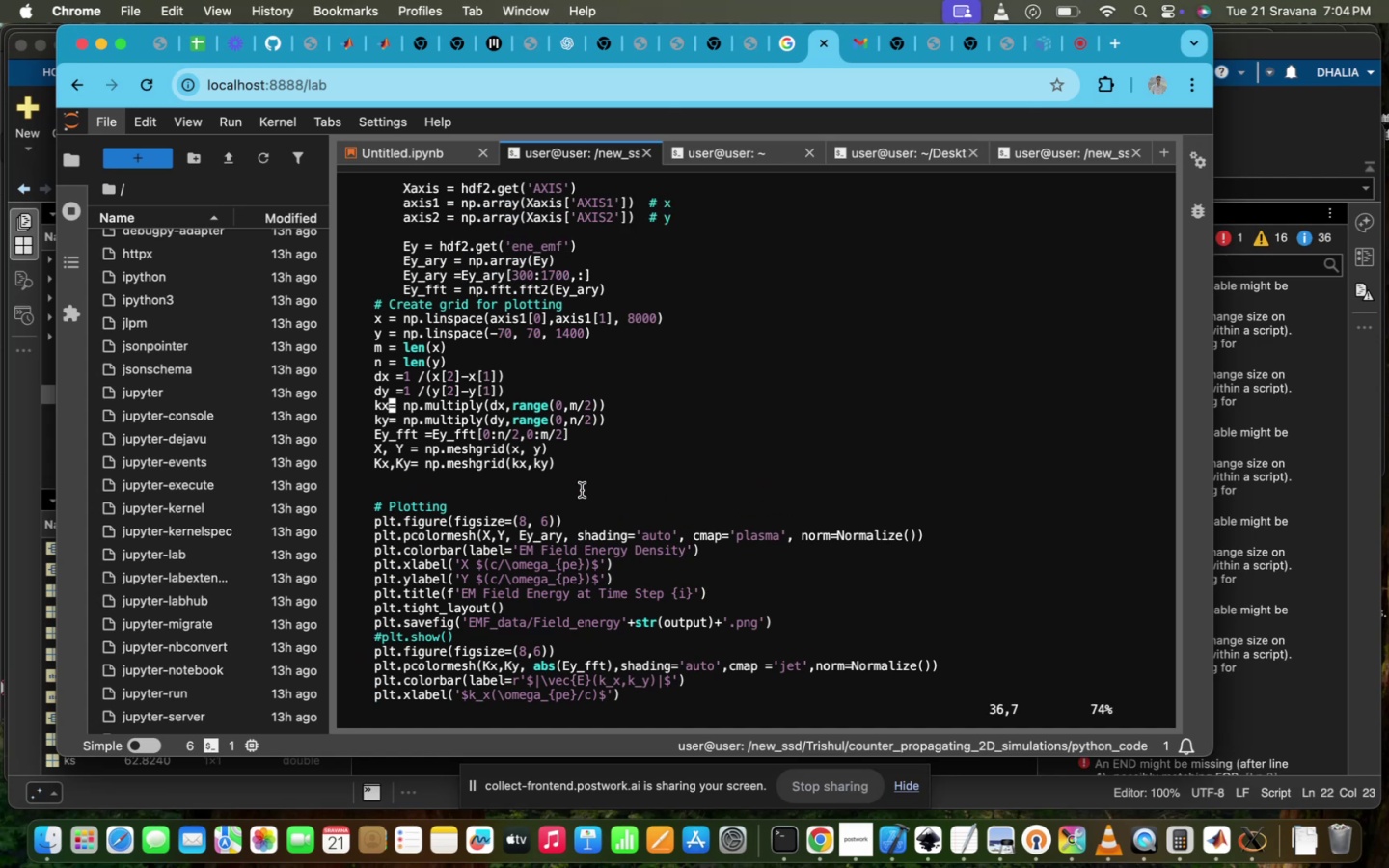 
key(ArrowRight)
 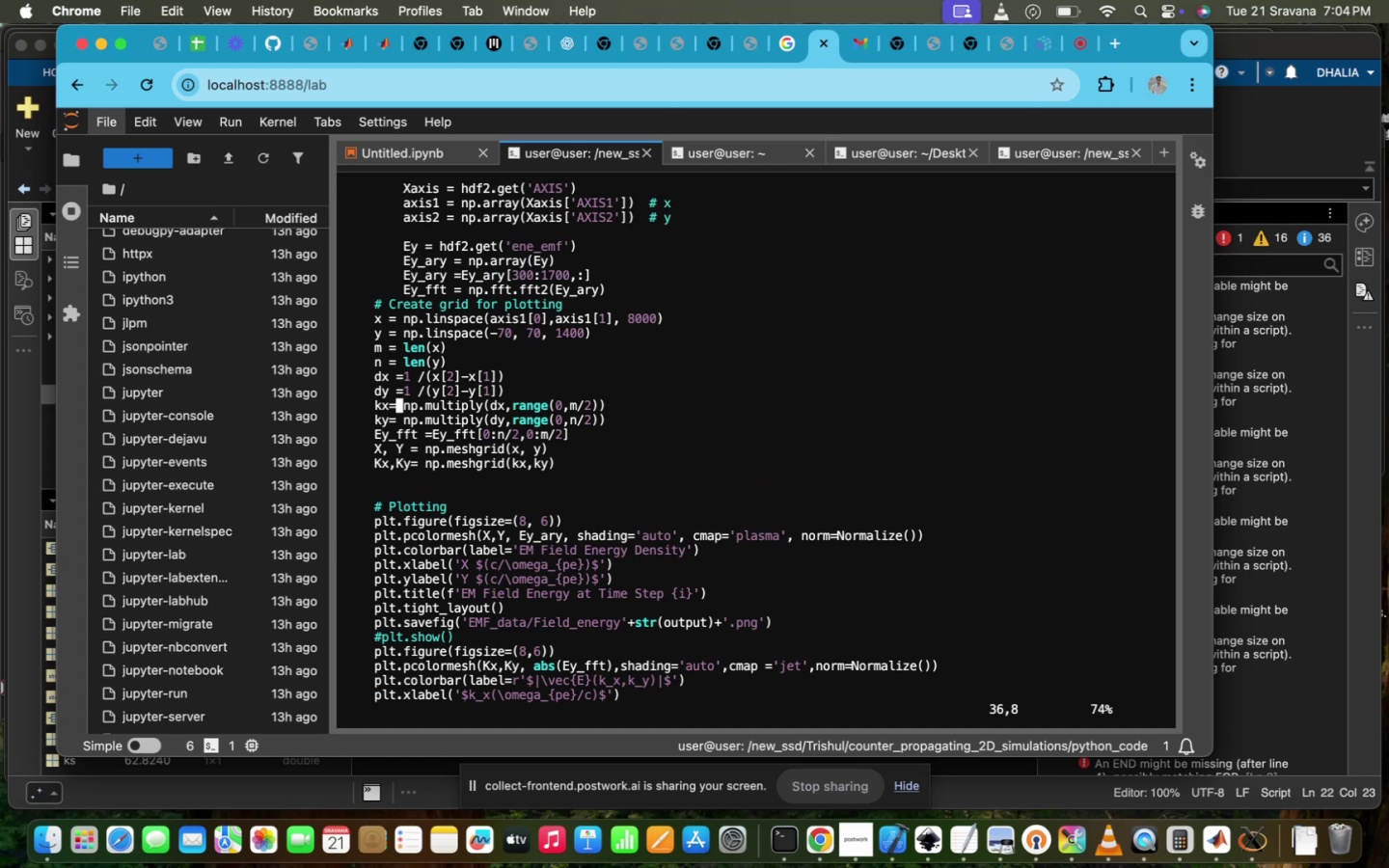 
key(ArrowRight)
 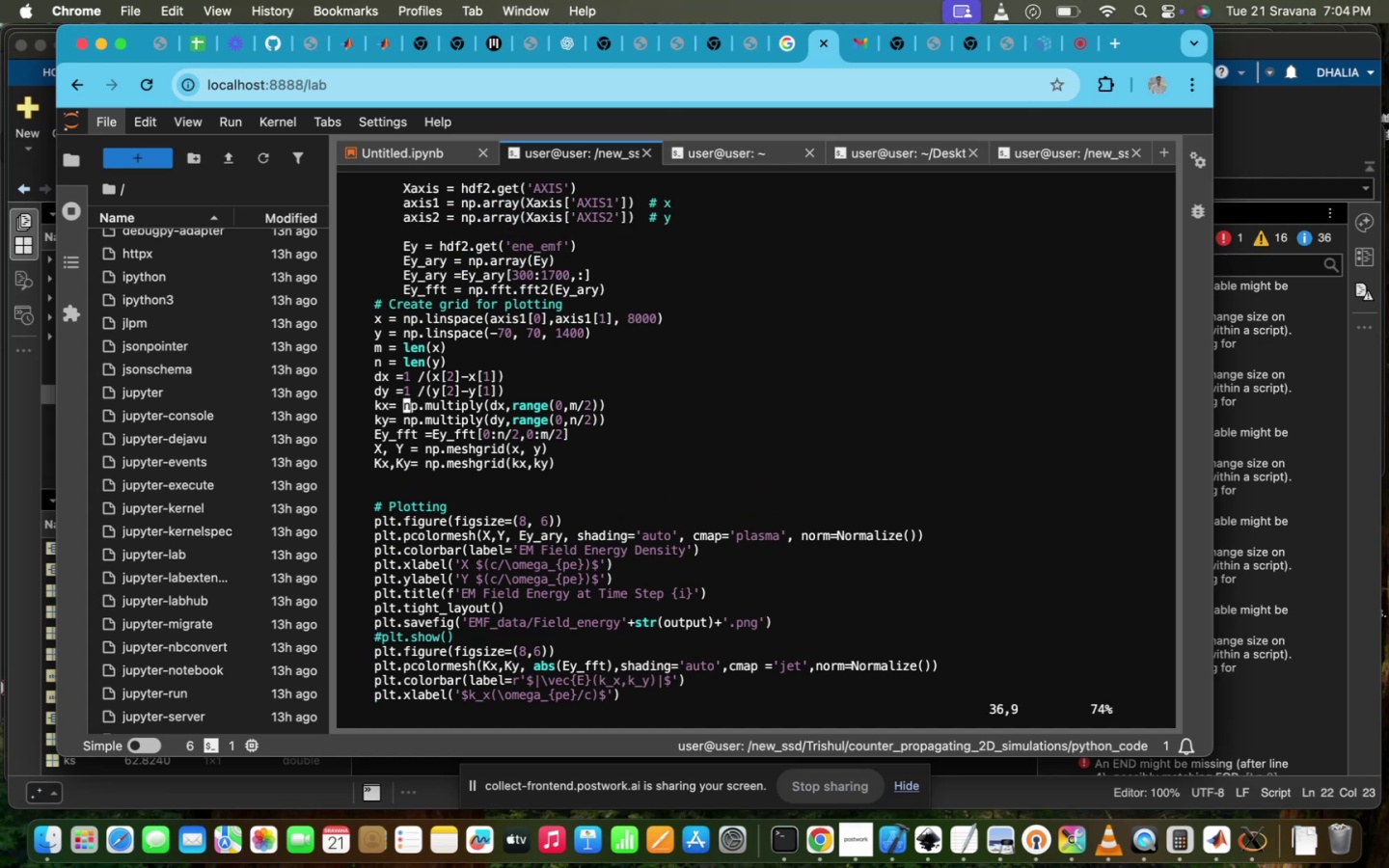 
hold_key(key=ArrowRight, duration=1.5)
 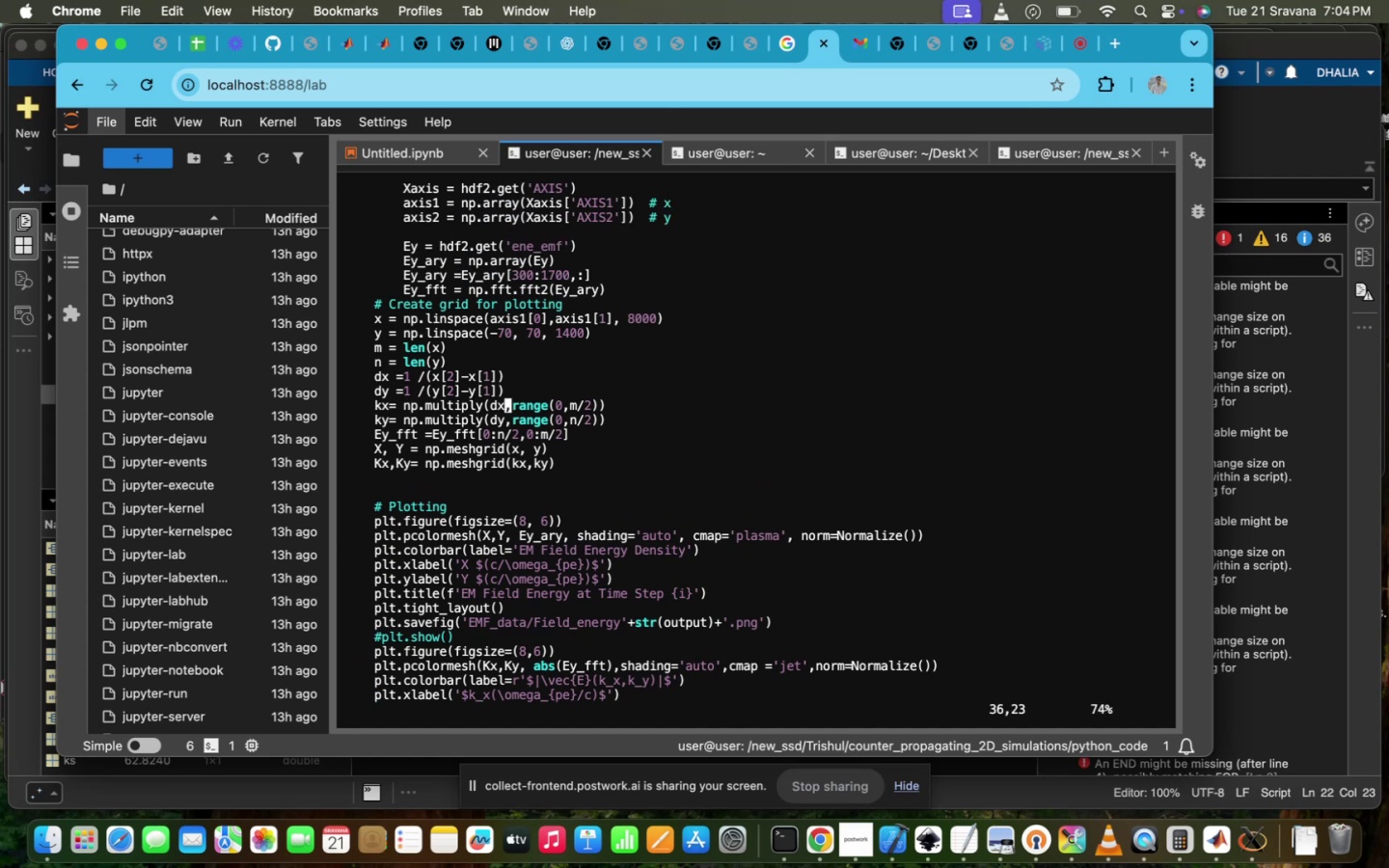 
key(Slash)
 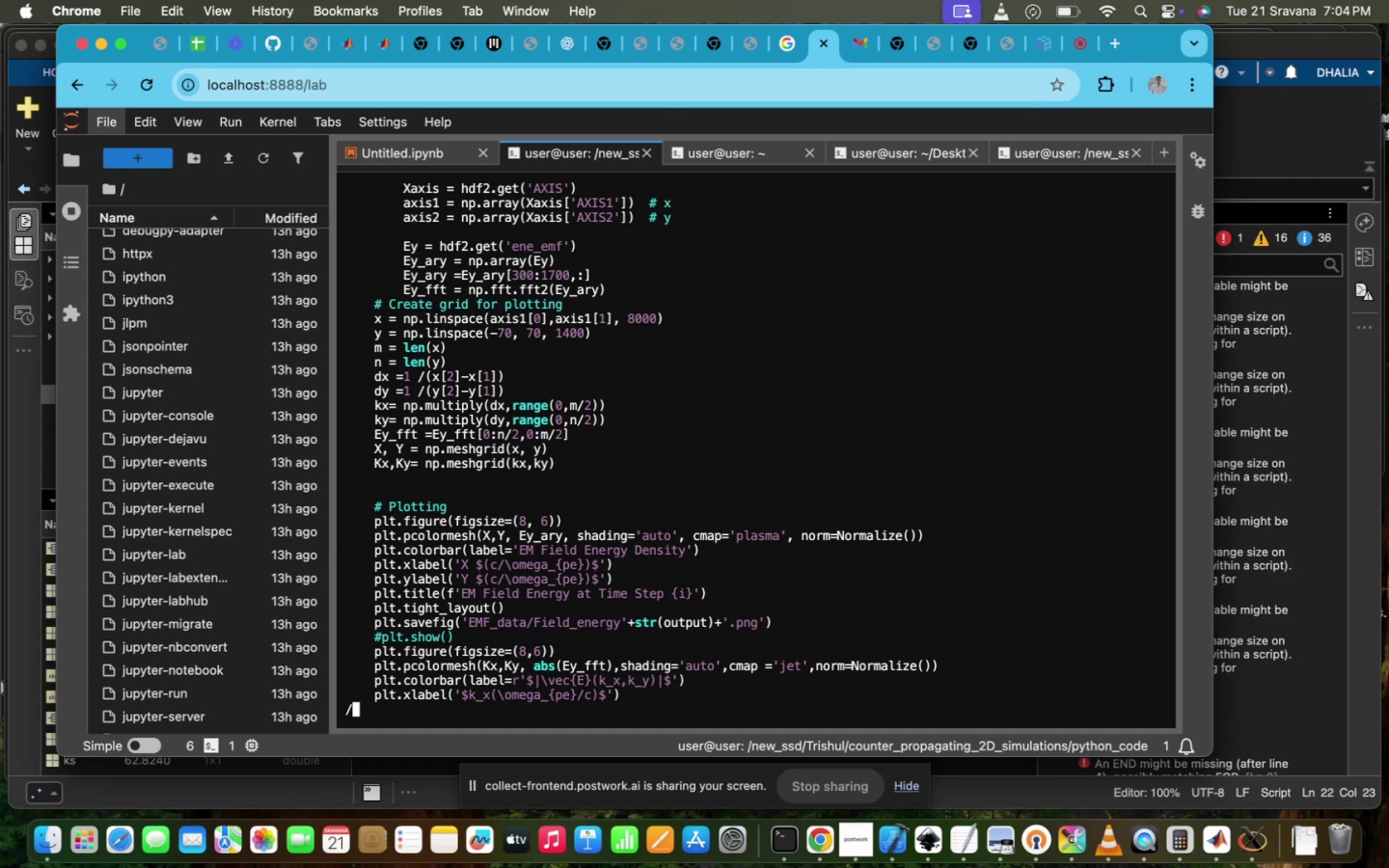 
key(ArrowUp)
 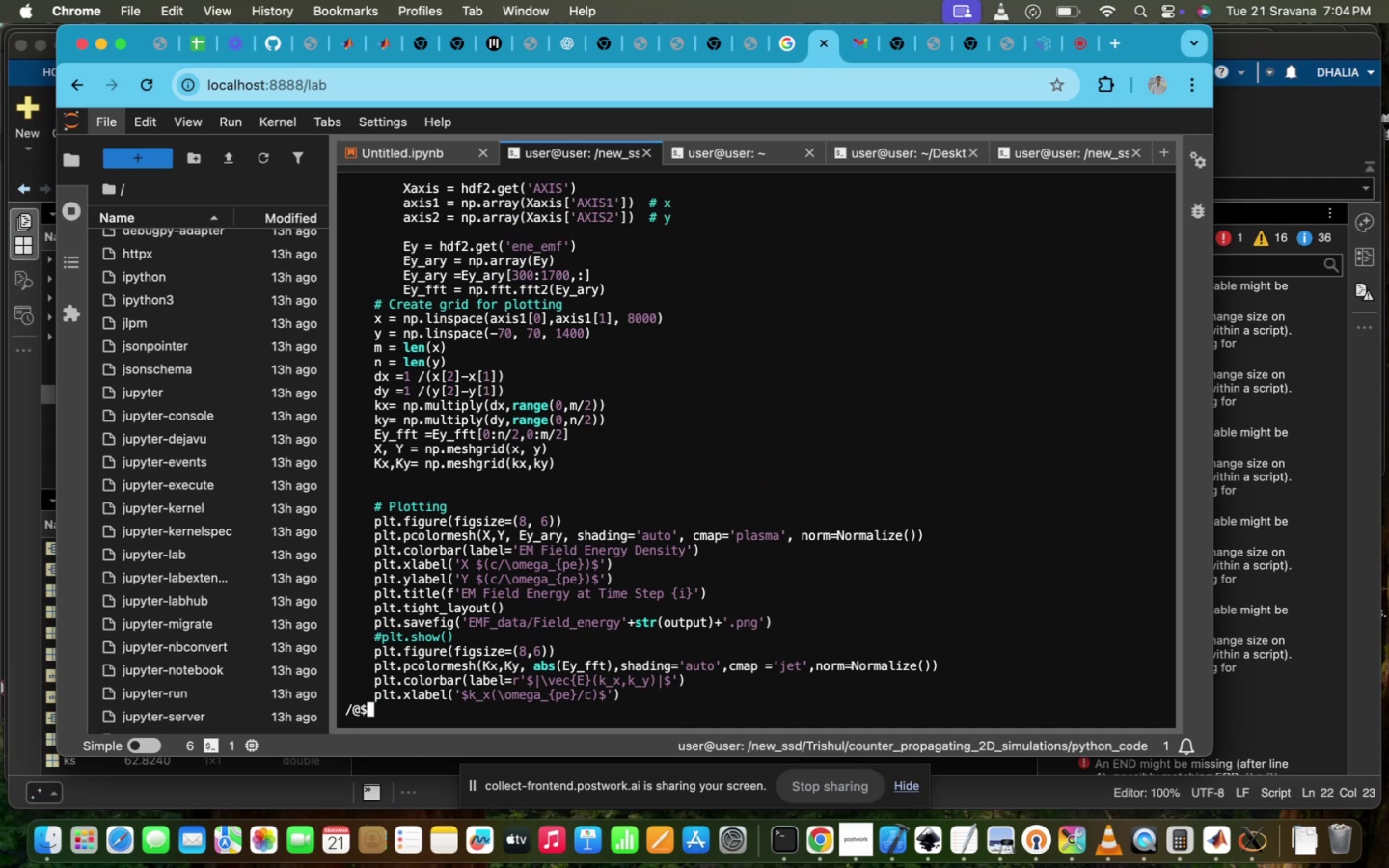 
key(Backspace)
 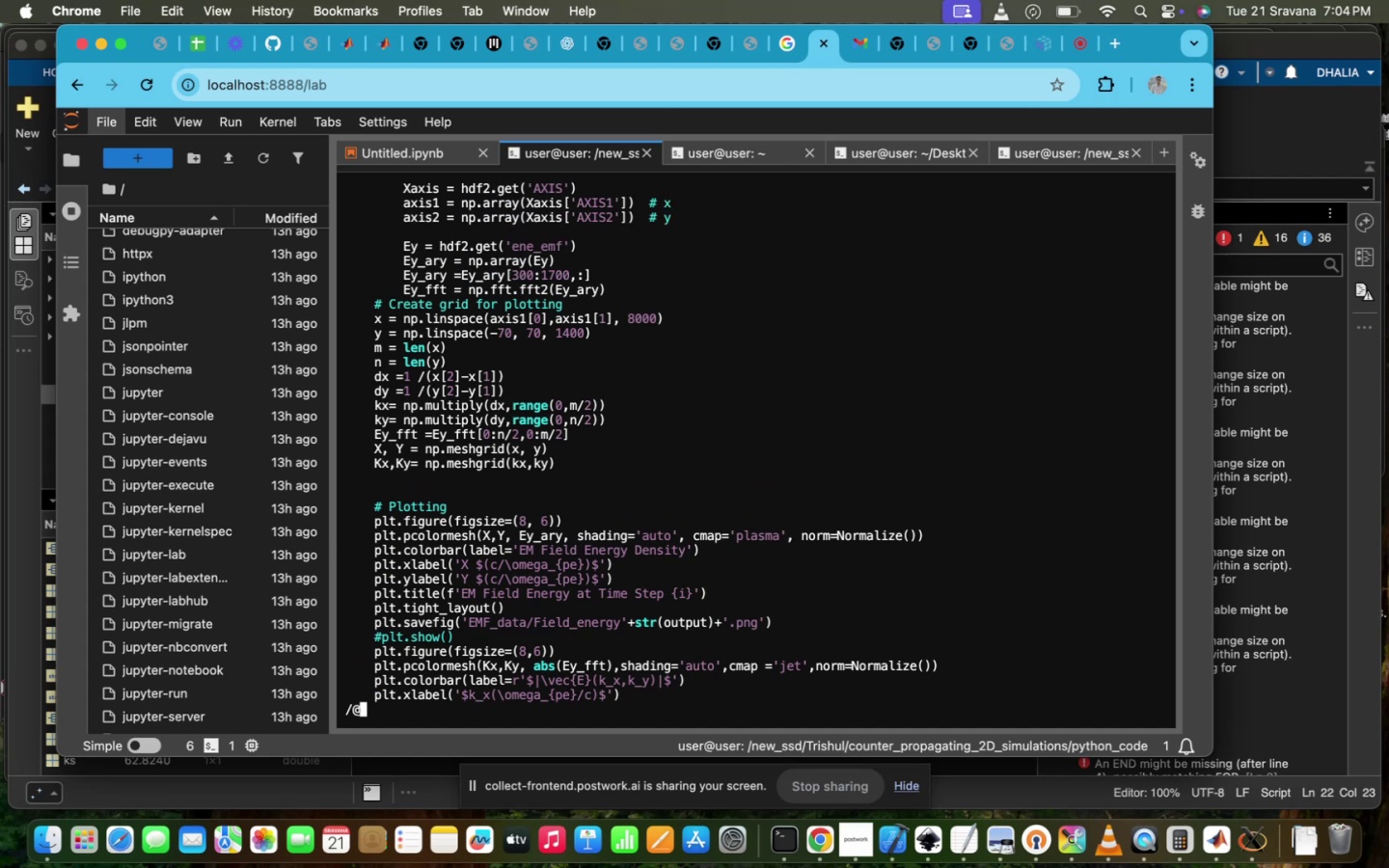 
key(Backspace)
 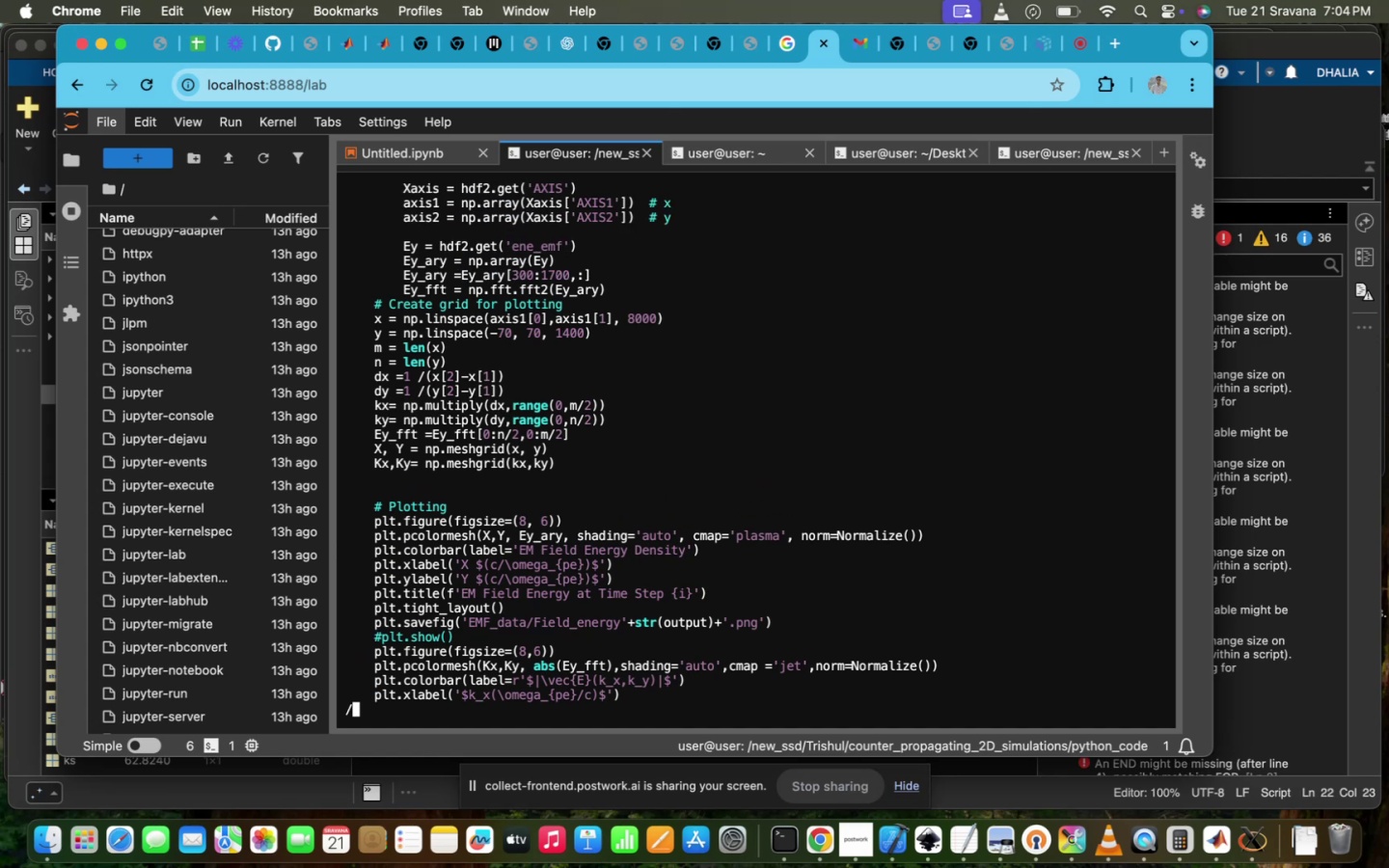 
key(Backspace)
 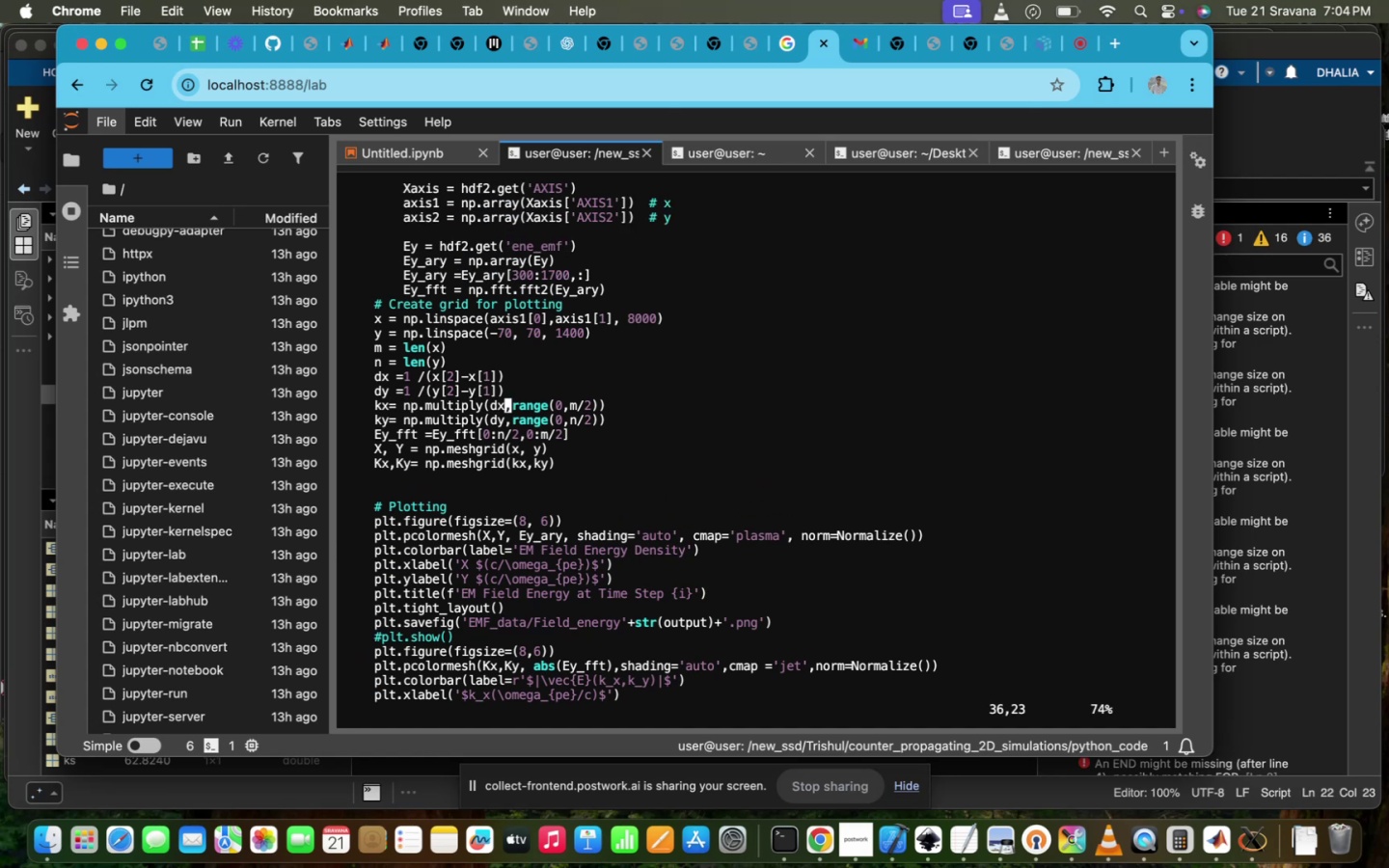 
key(I)
 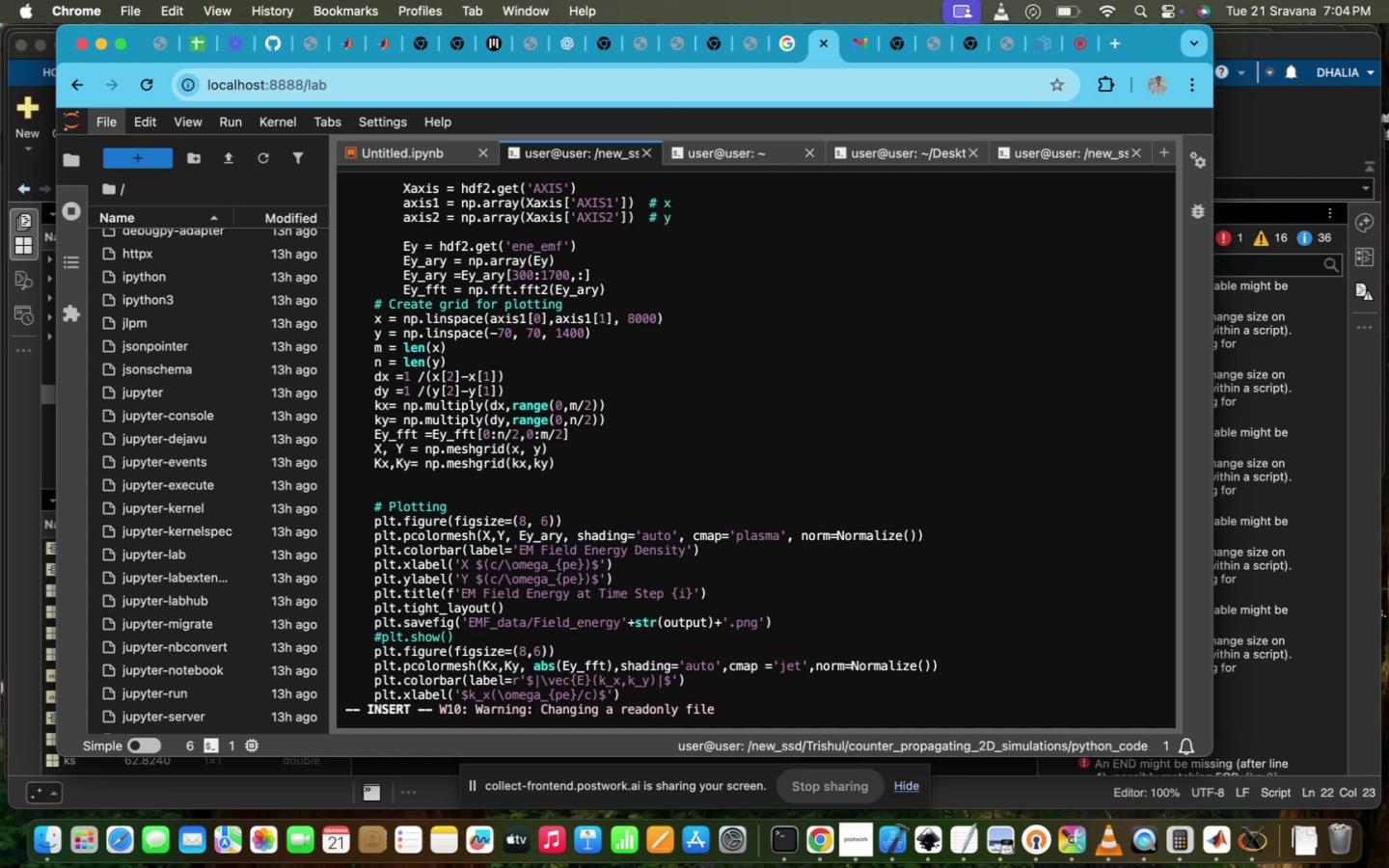 
key(Slash)
 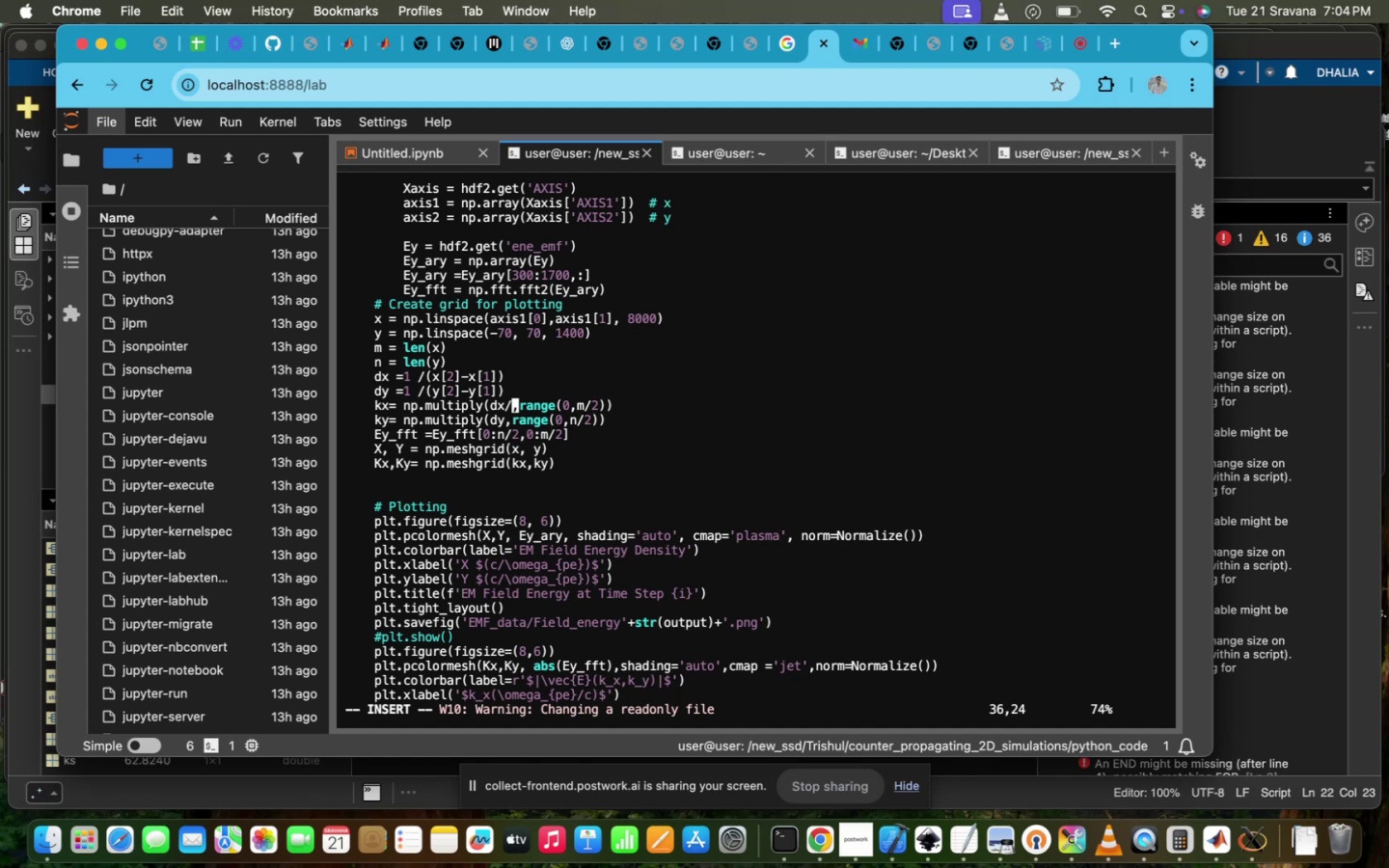 
key(M)
 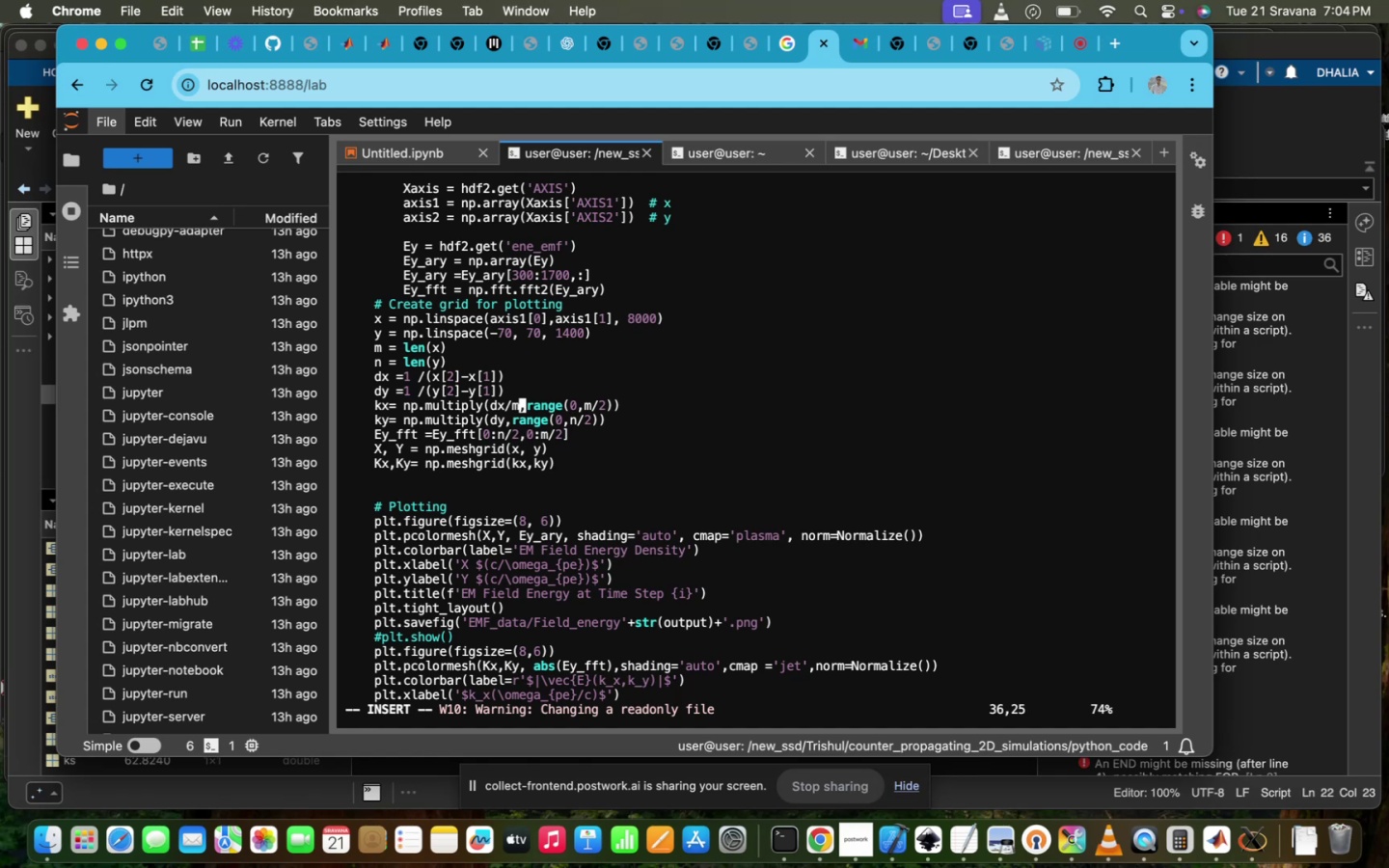 
key(ArrowDown)
 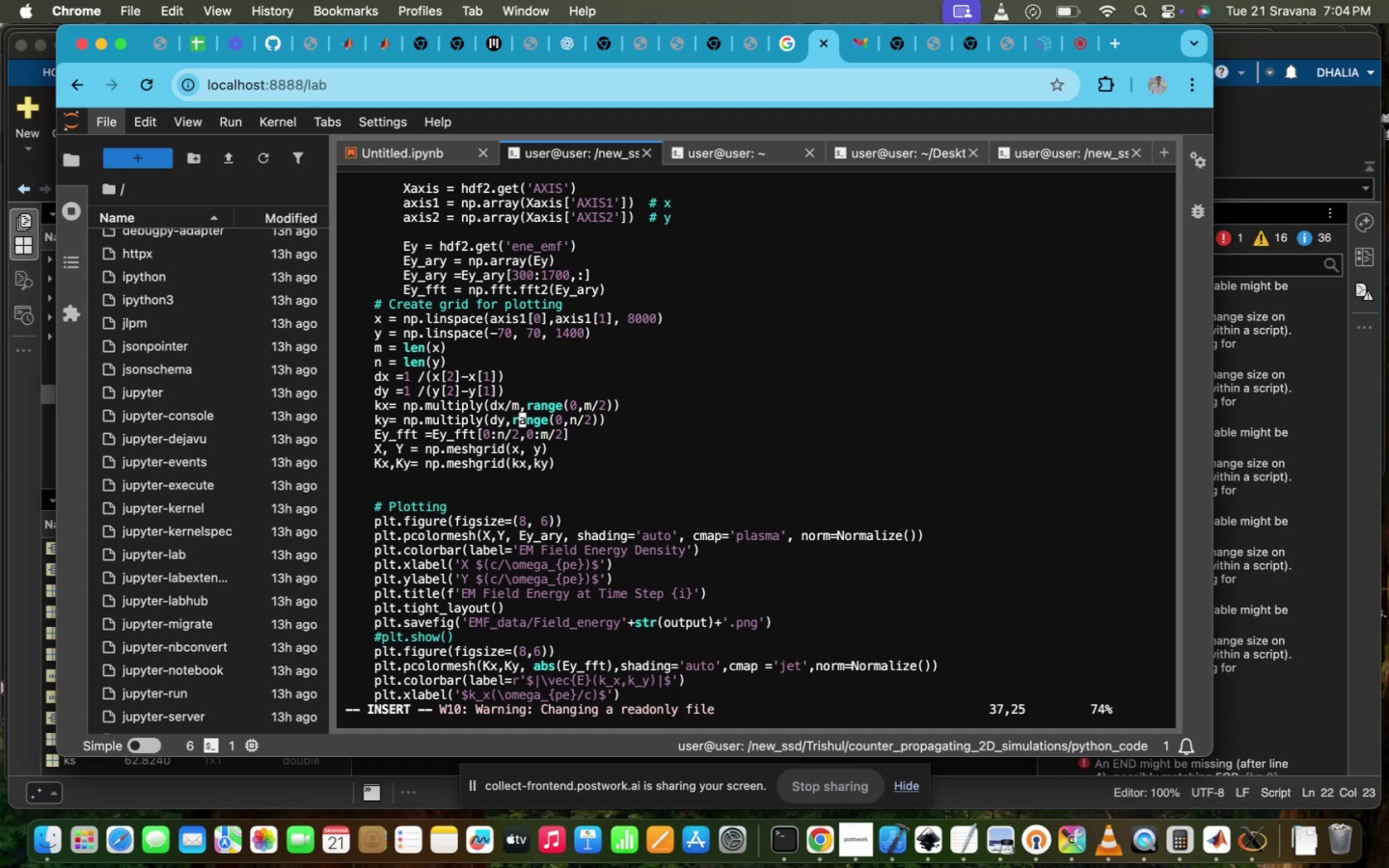 
key(ArrowLeft)
 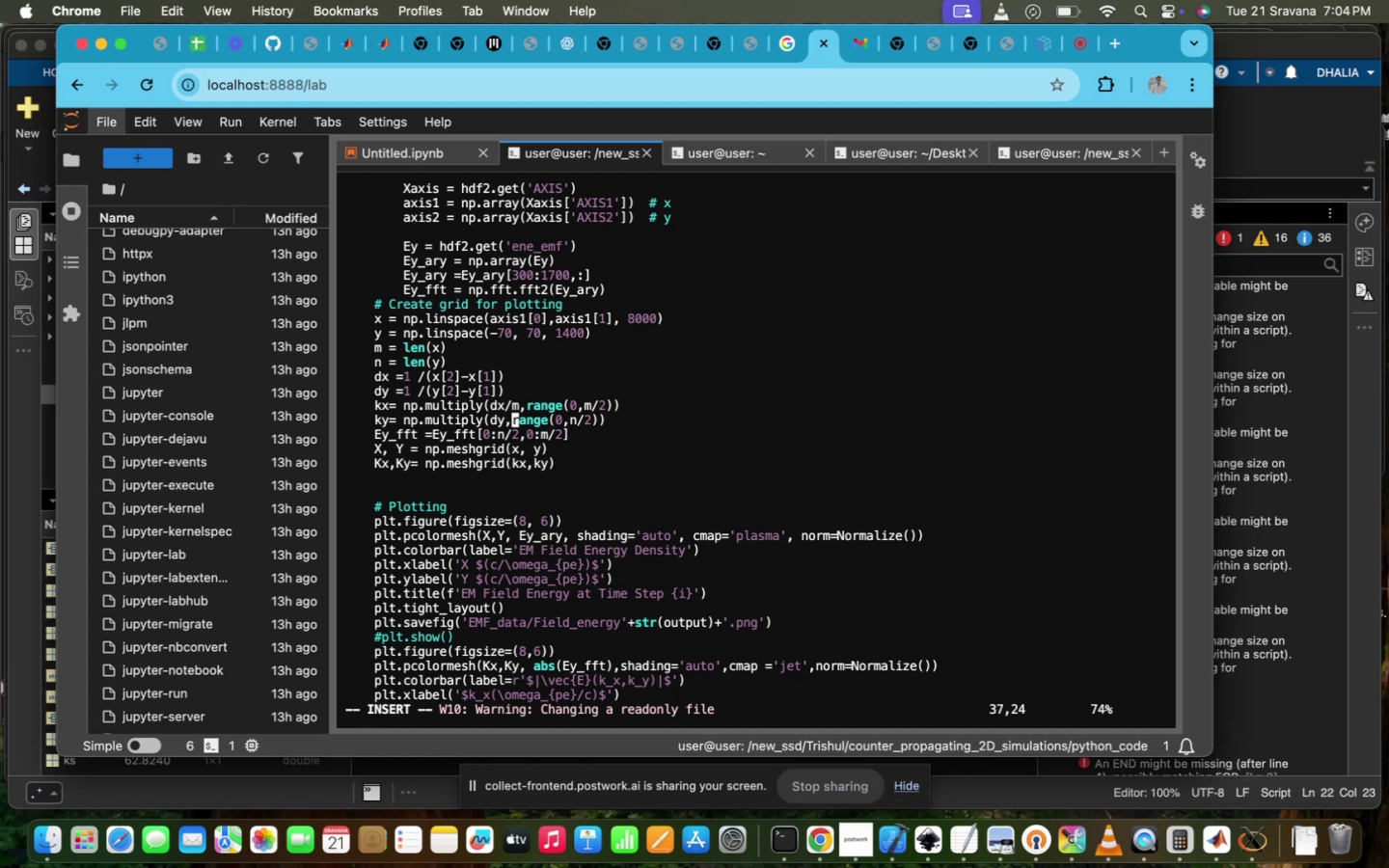 
key(ArrowLeft)
 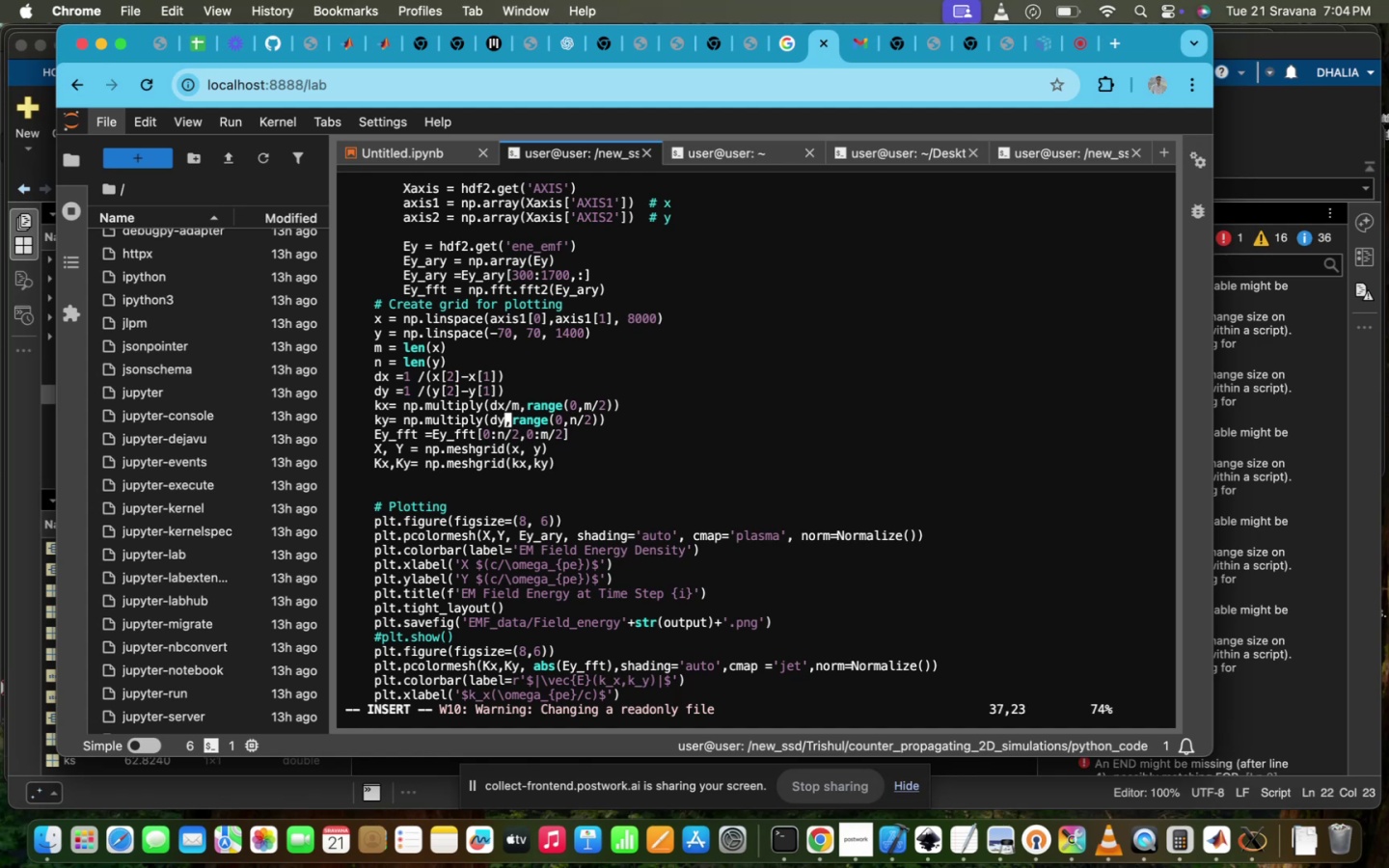 
key(Slash)
 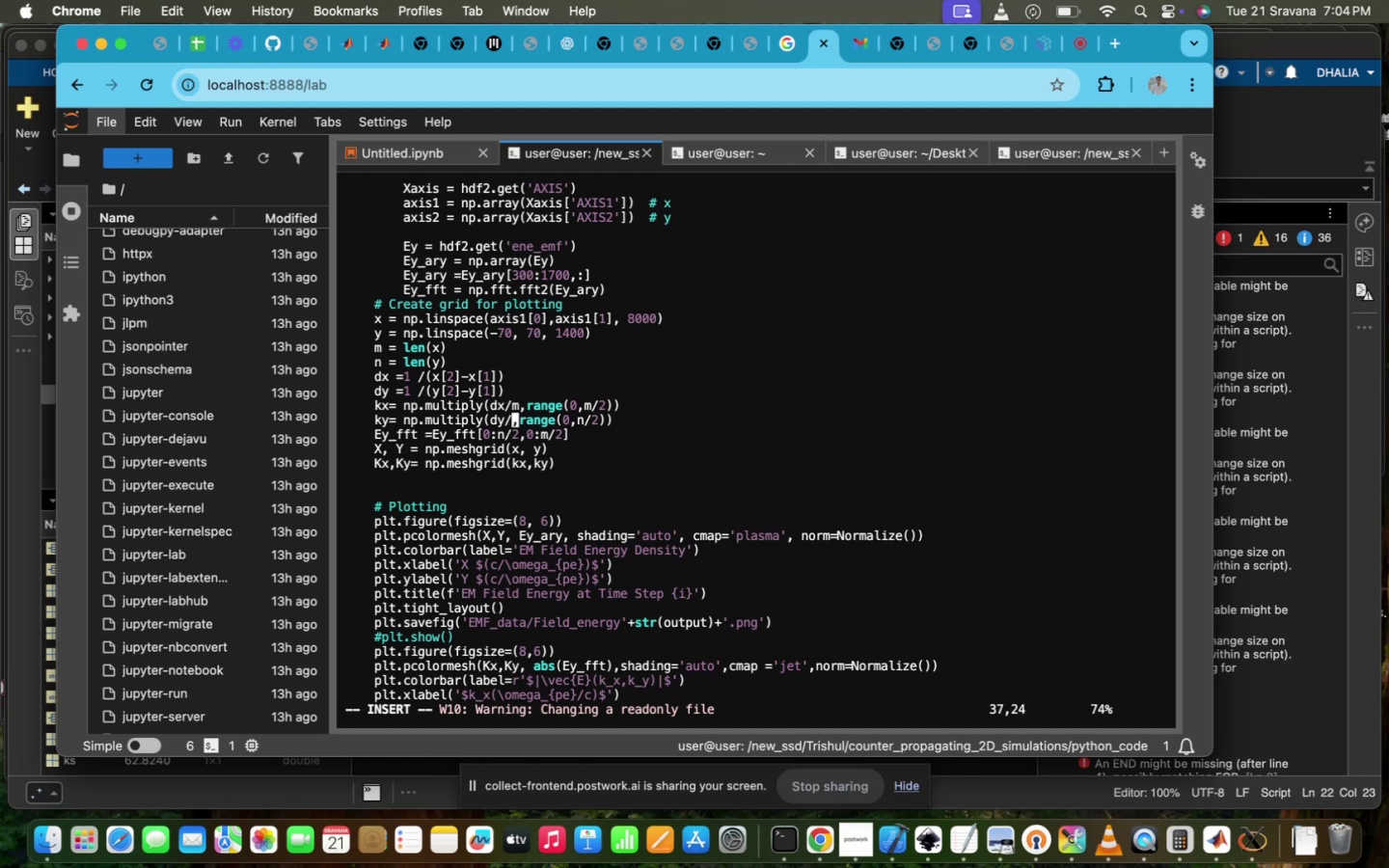 
key(N)
 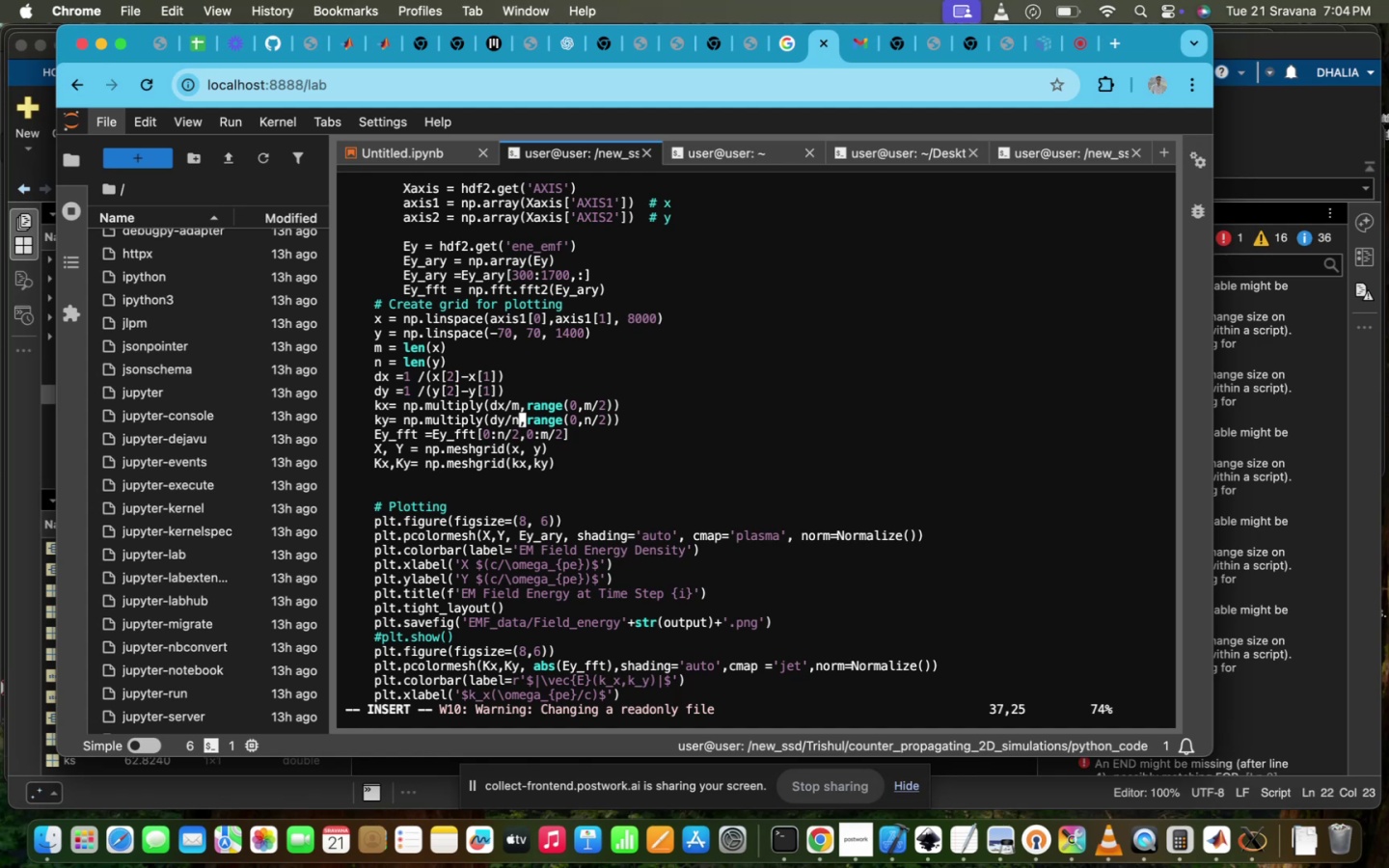 
wait(22.52)
 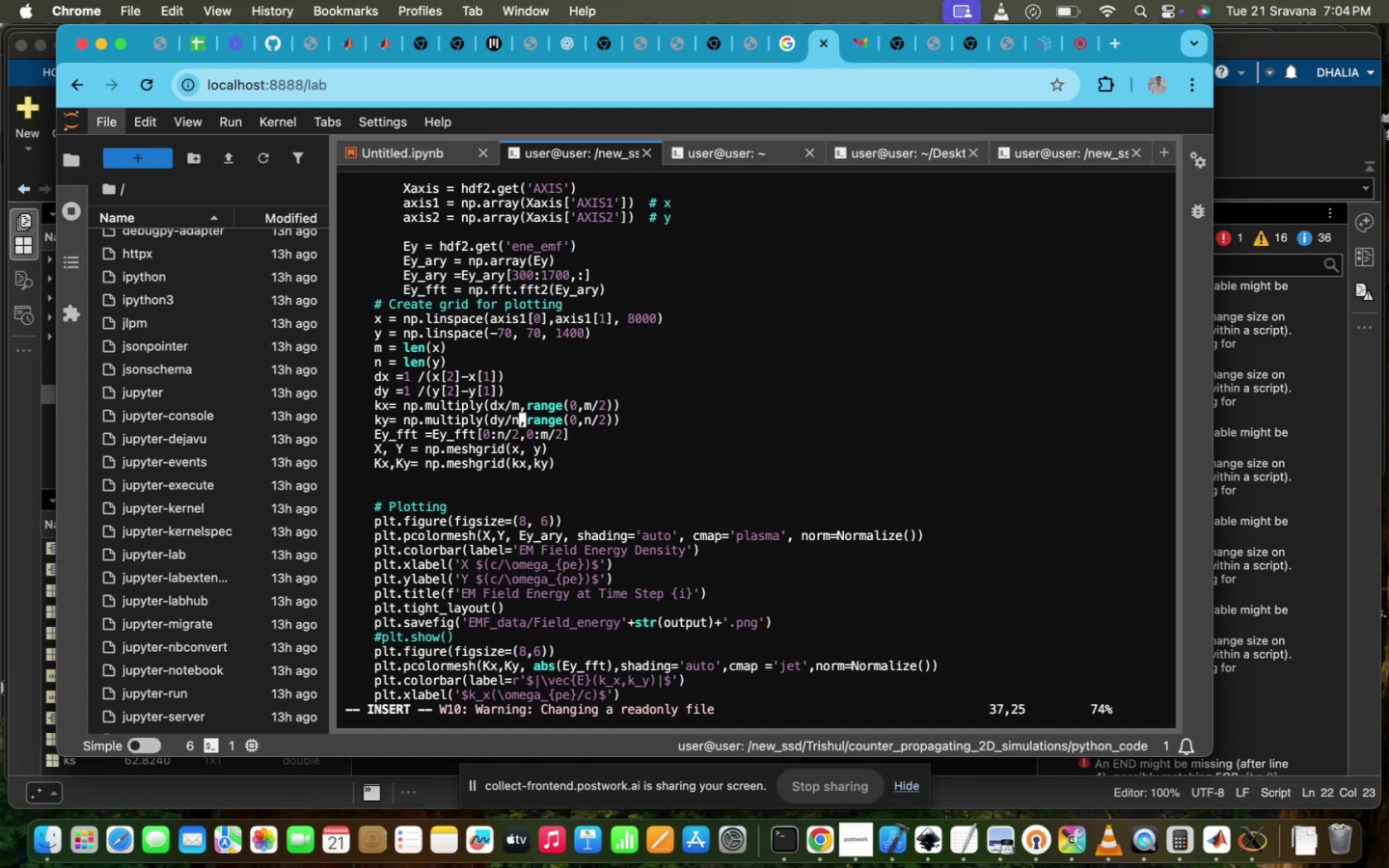 
scroll: coordinate [582, 490], scroll_direction: none, amount: 0.0
 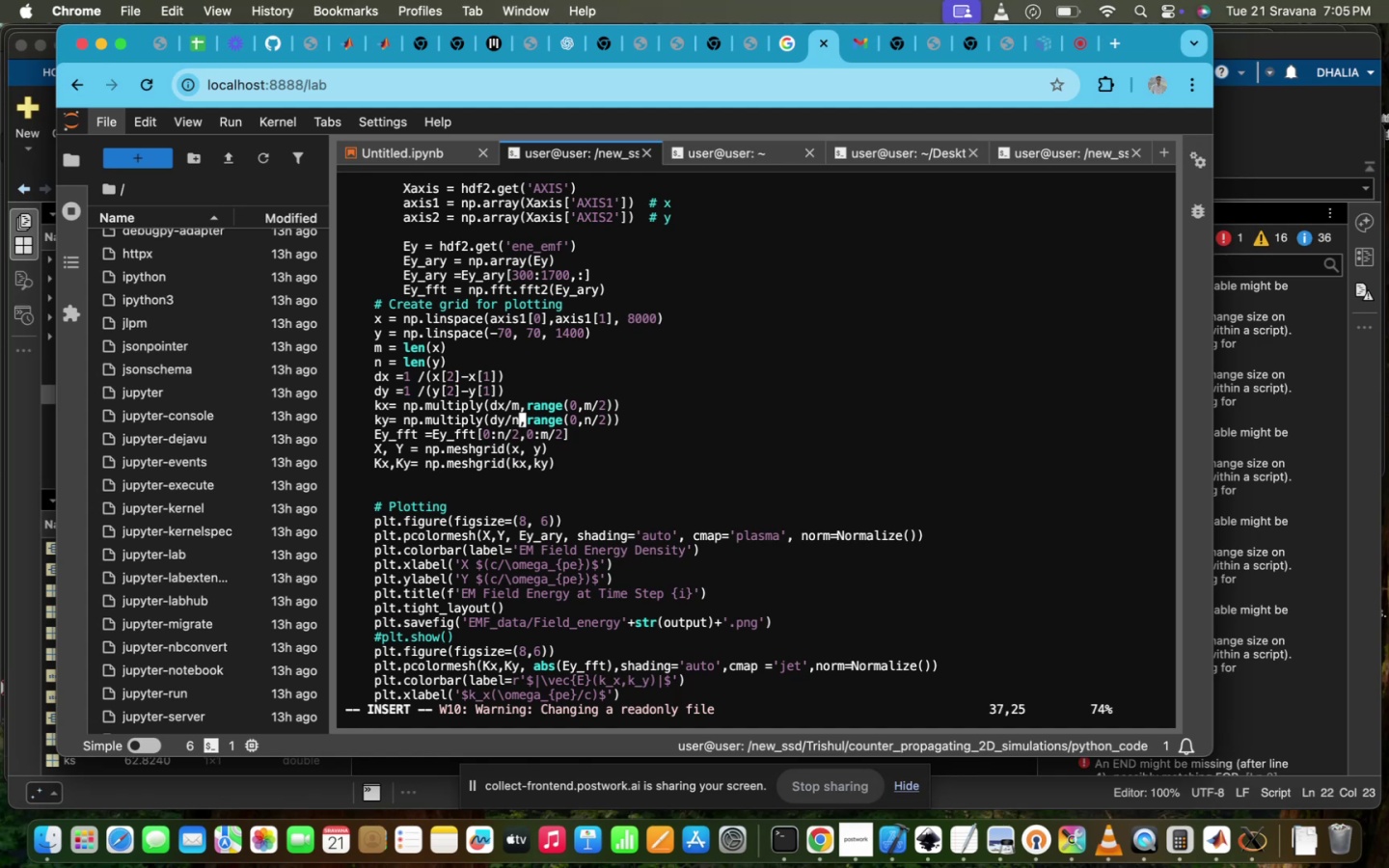 
hold_key(key=ArrowRight, duration=1.19)
 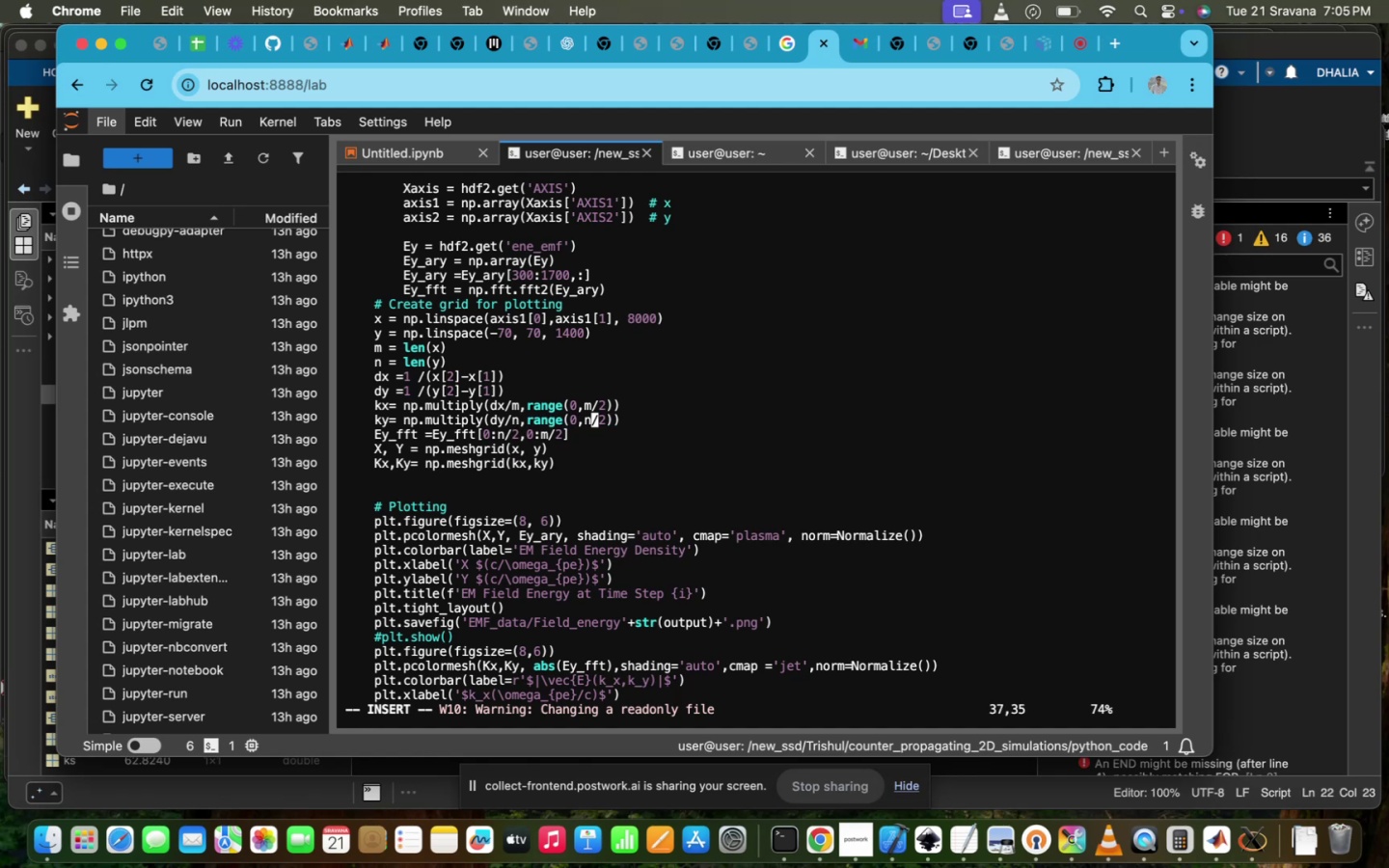 
key(ArrowUp)
 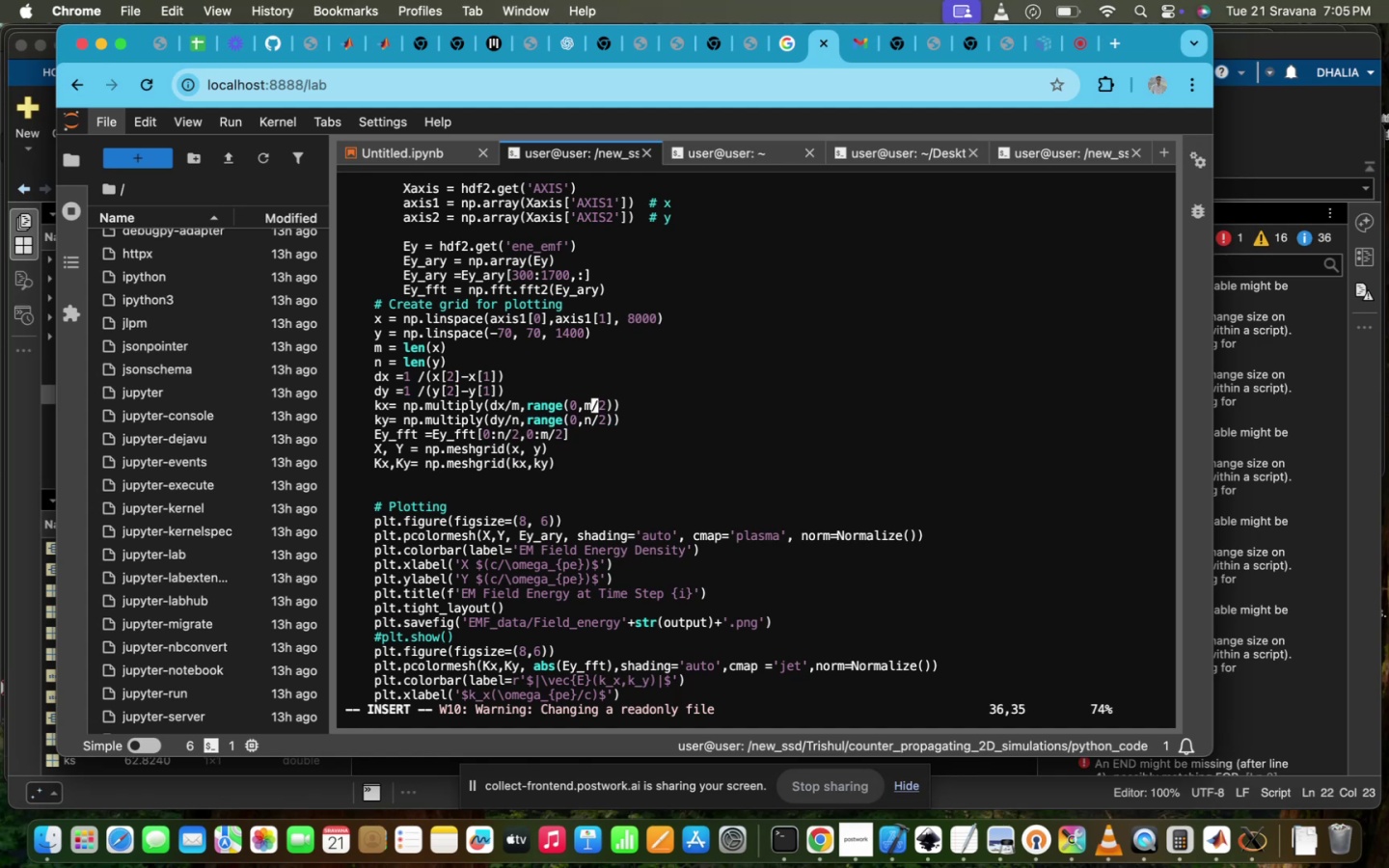 
key(ArrowLeft)
 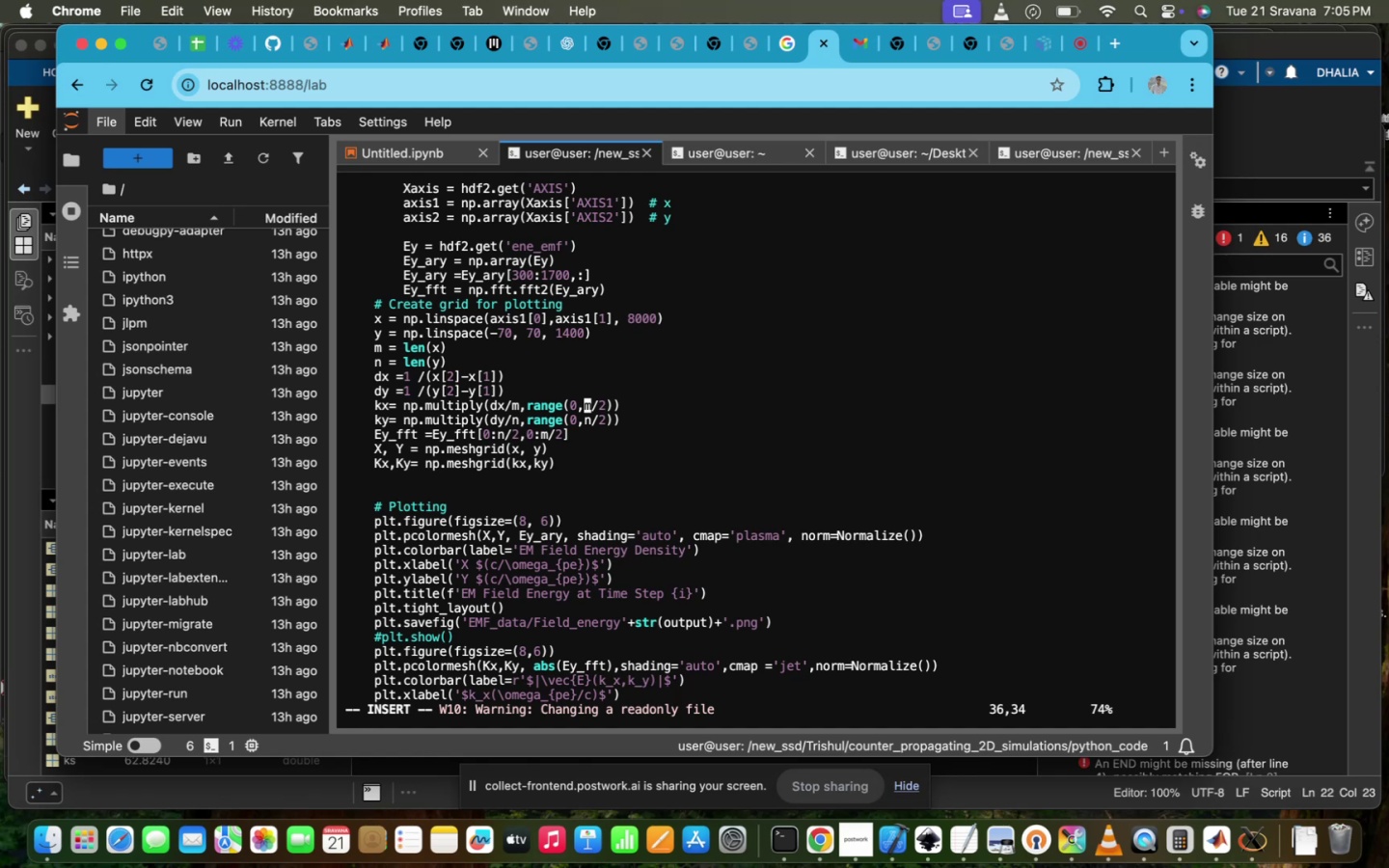 
type(U)
key(Backspace)
type(INT()
 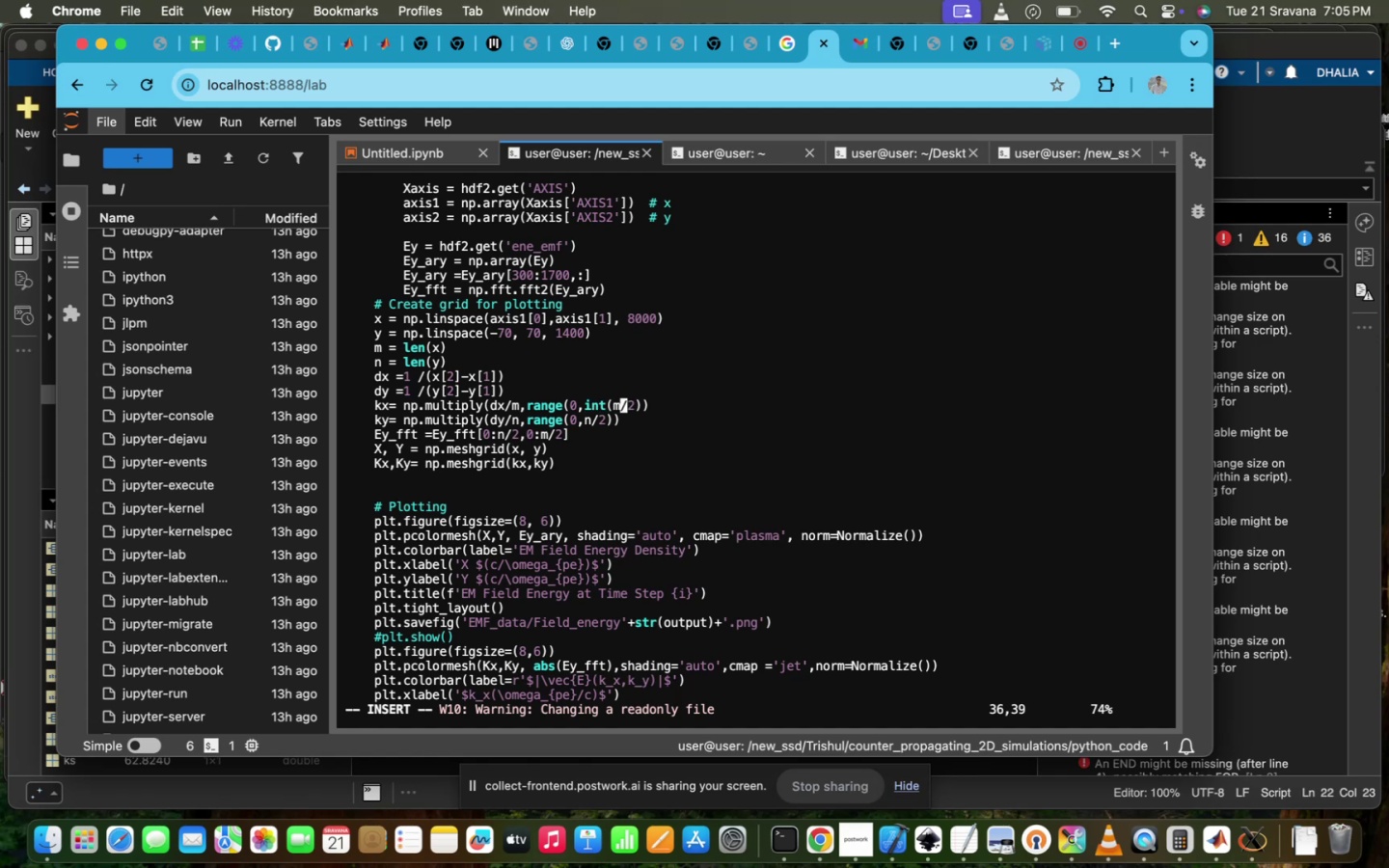 
 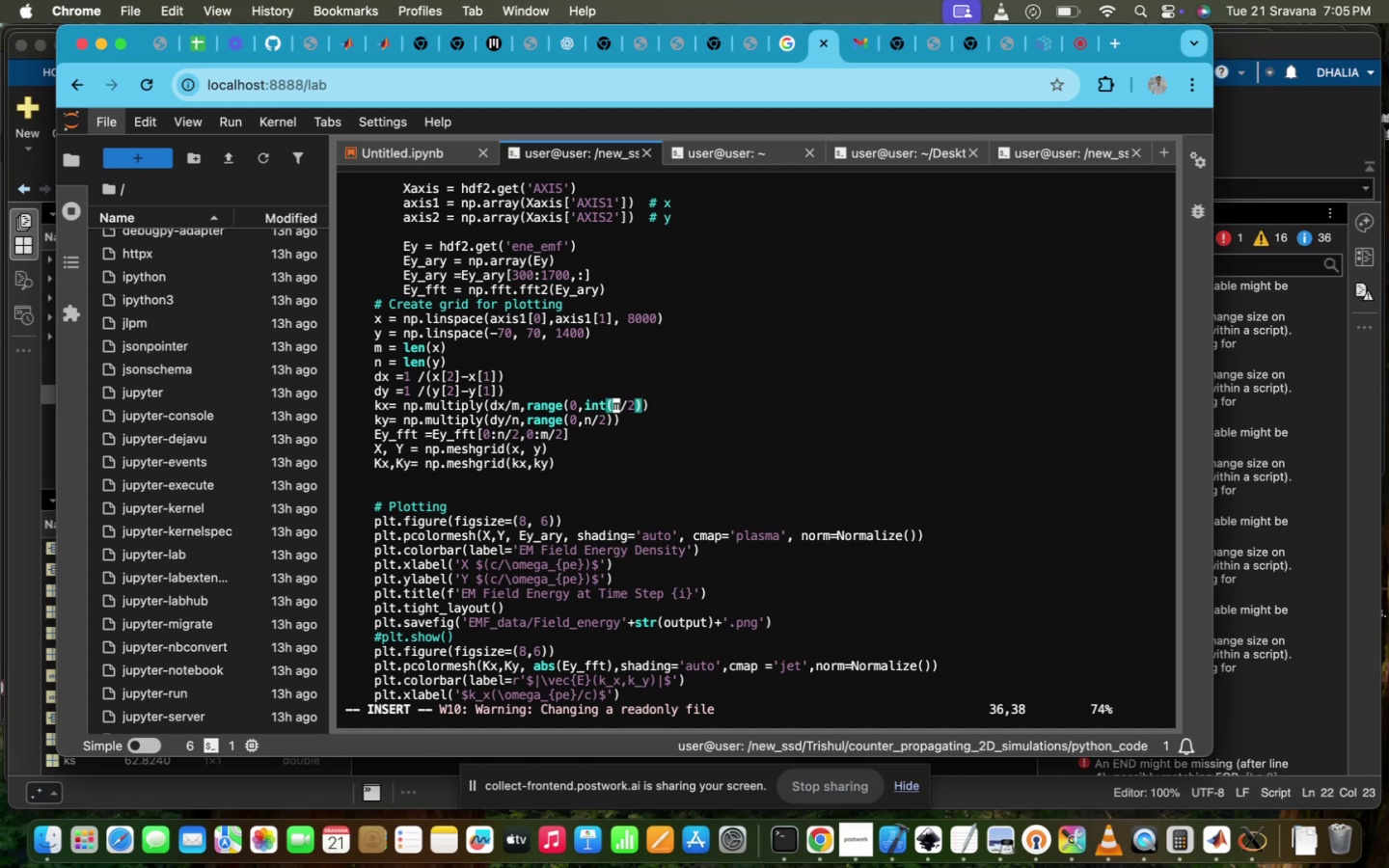 
key(ArrowRight)
 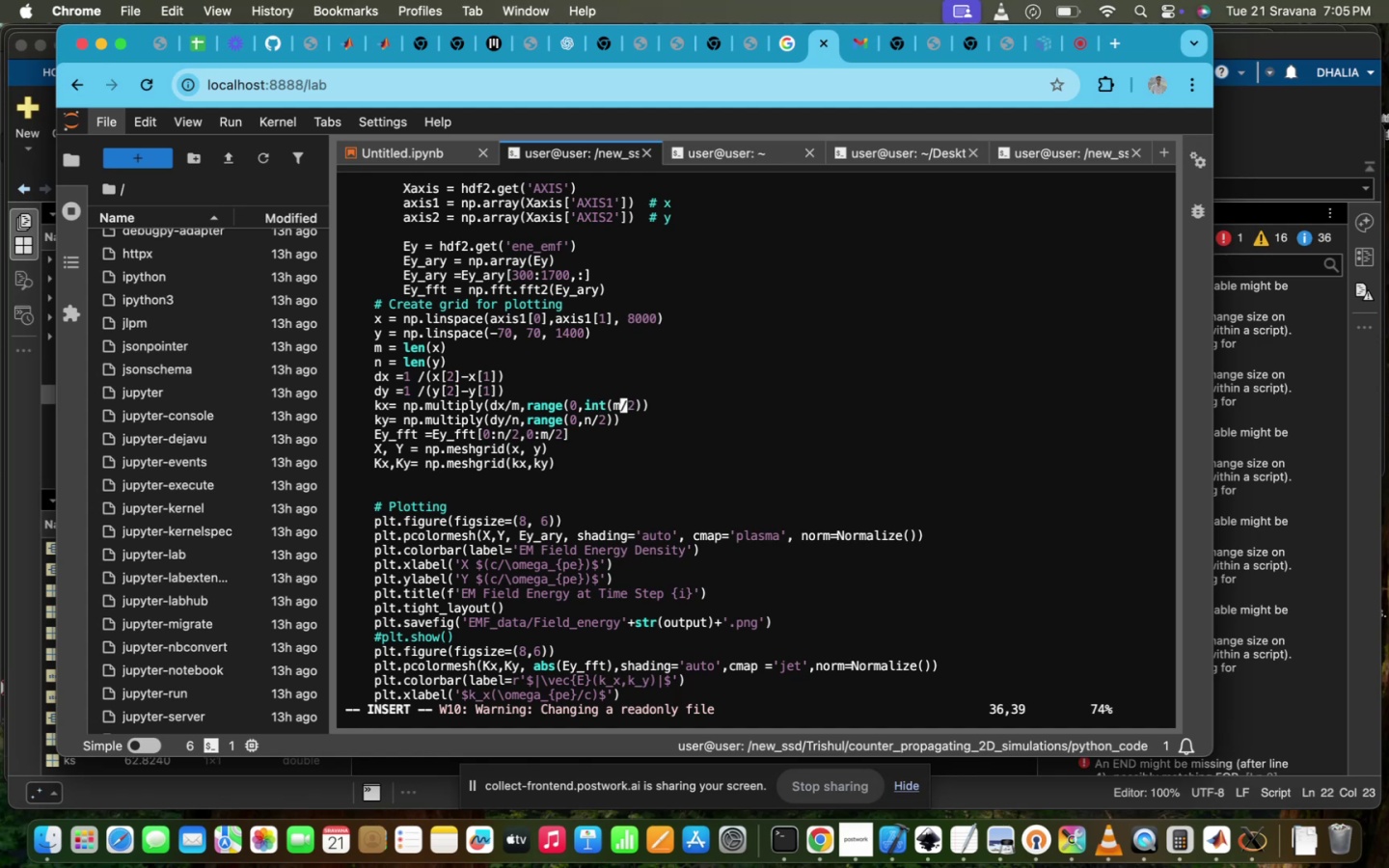 
key(ArrowRight)
 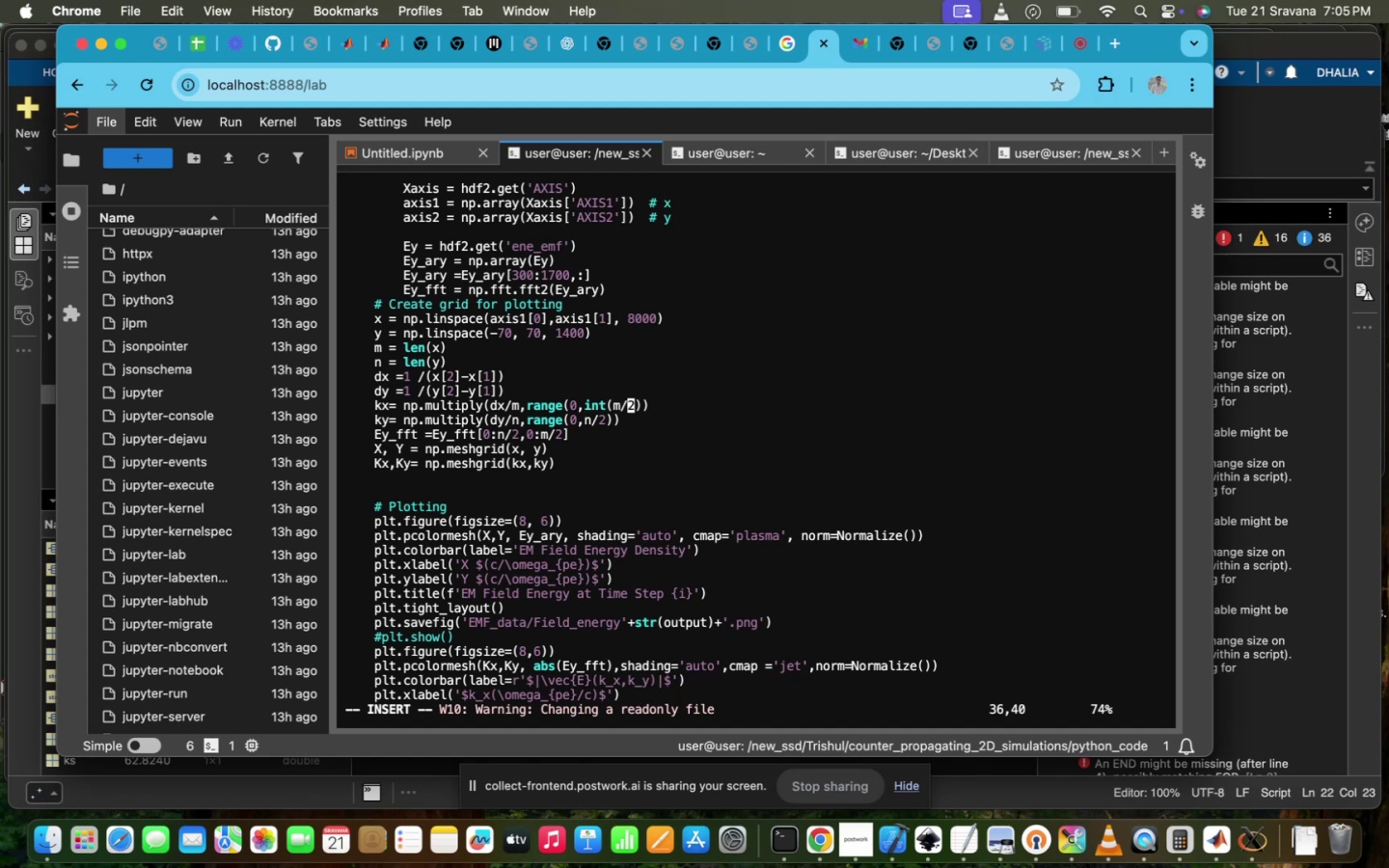 
key(ArrowRight)
 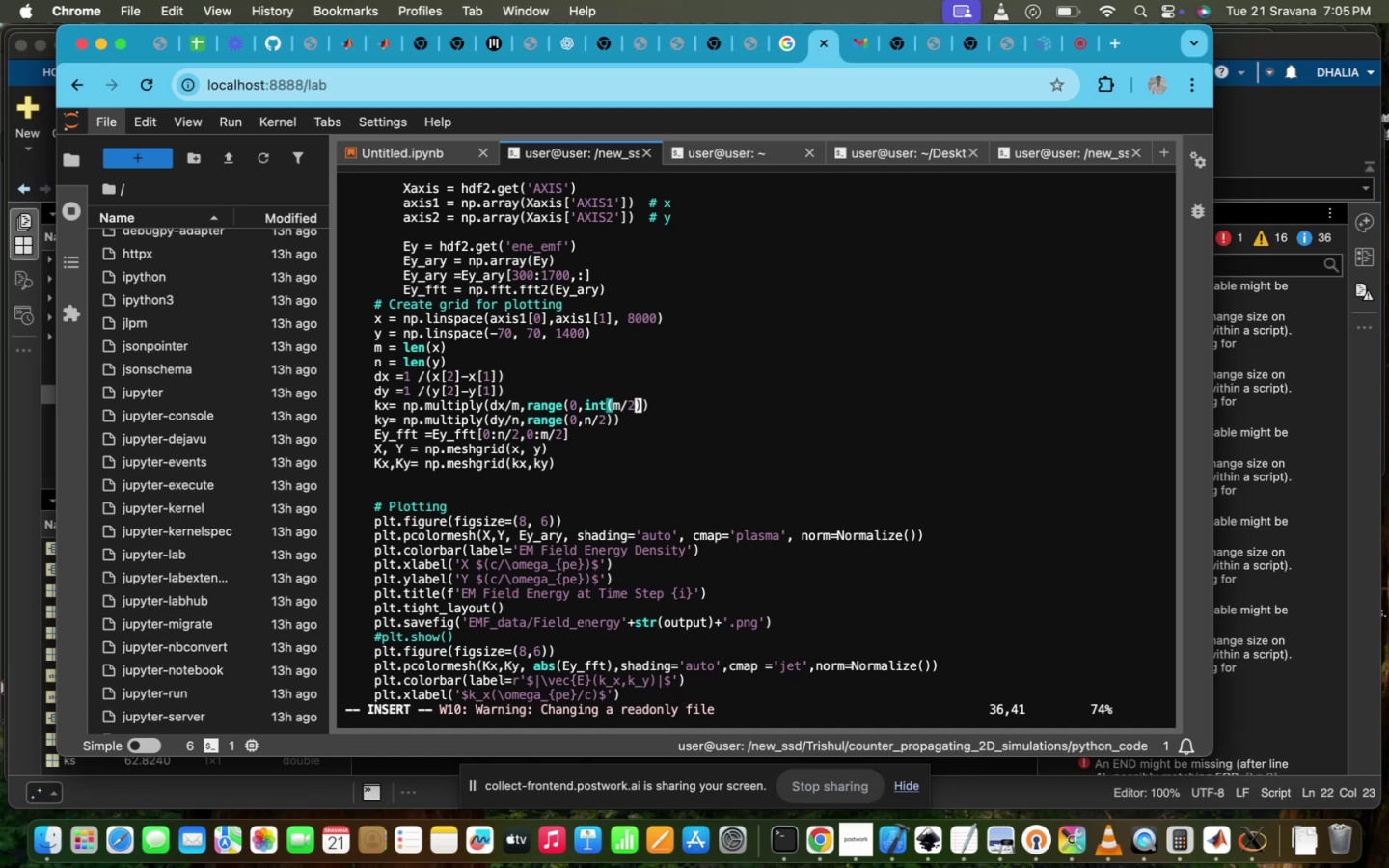 
key(ArrowRight)
 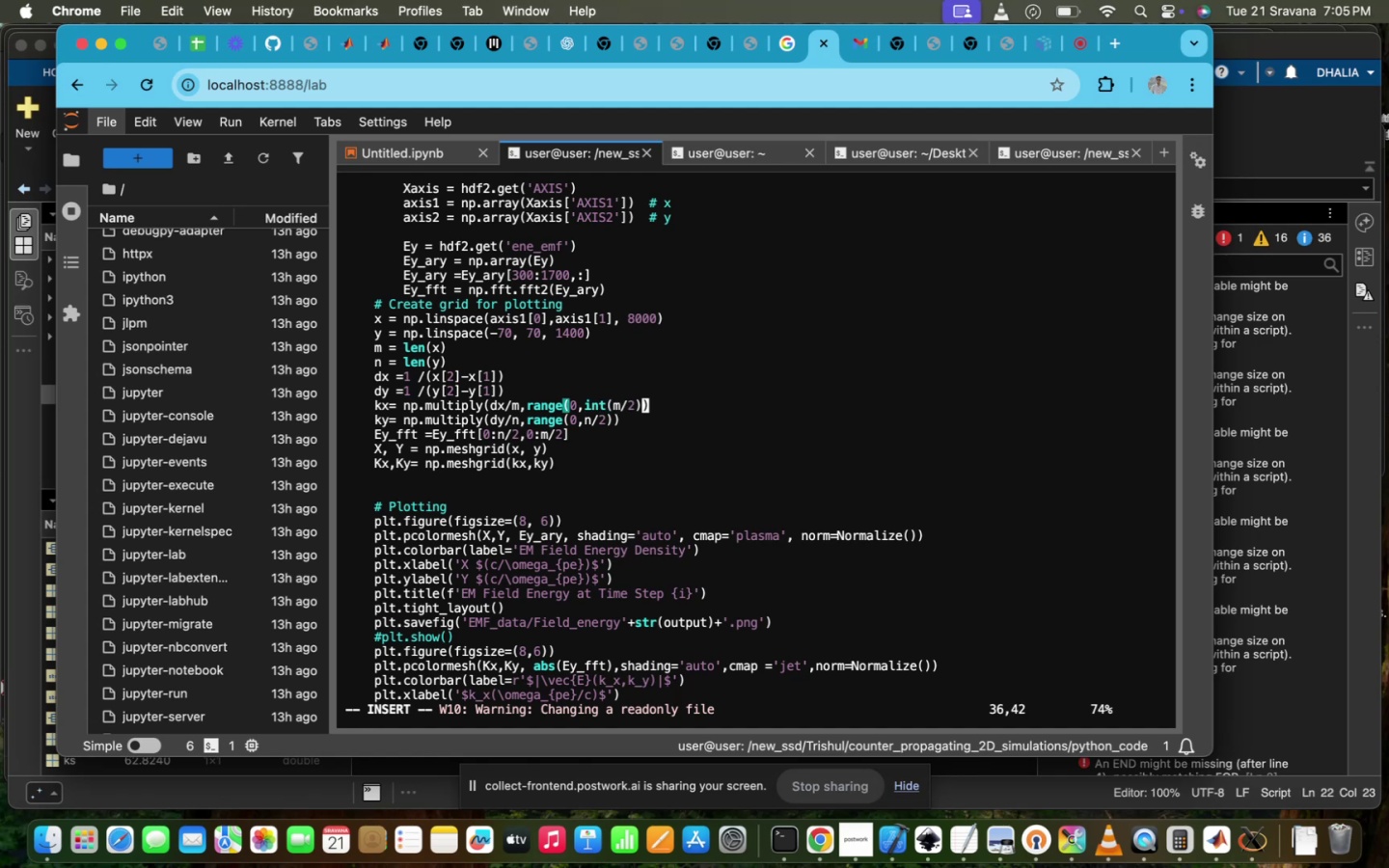 
key(ArrowLeft)
 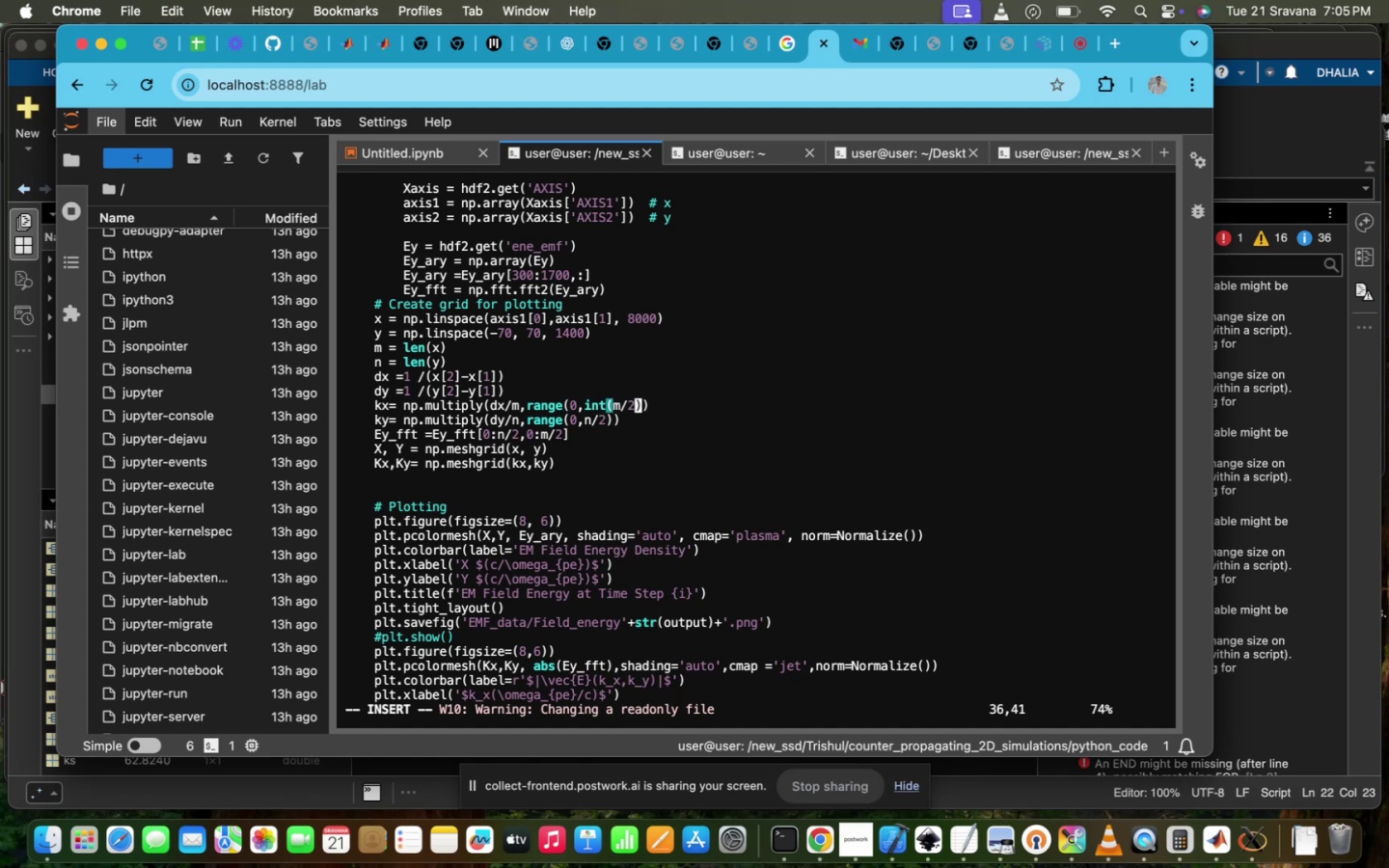 
key(Shift+0)
 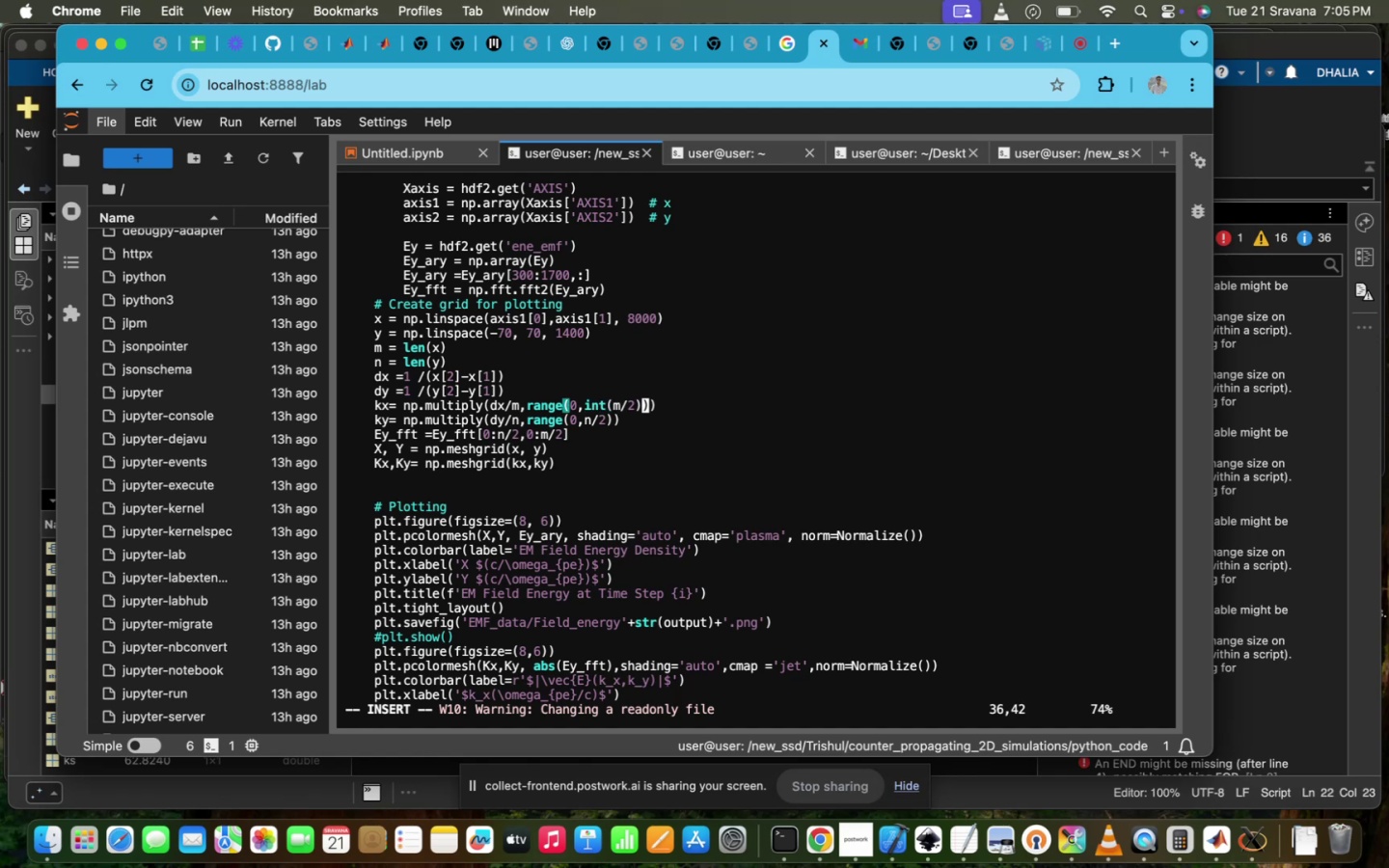 
key(ArrowRight)
 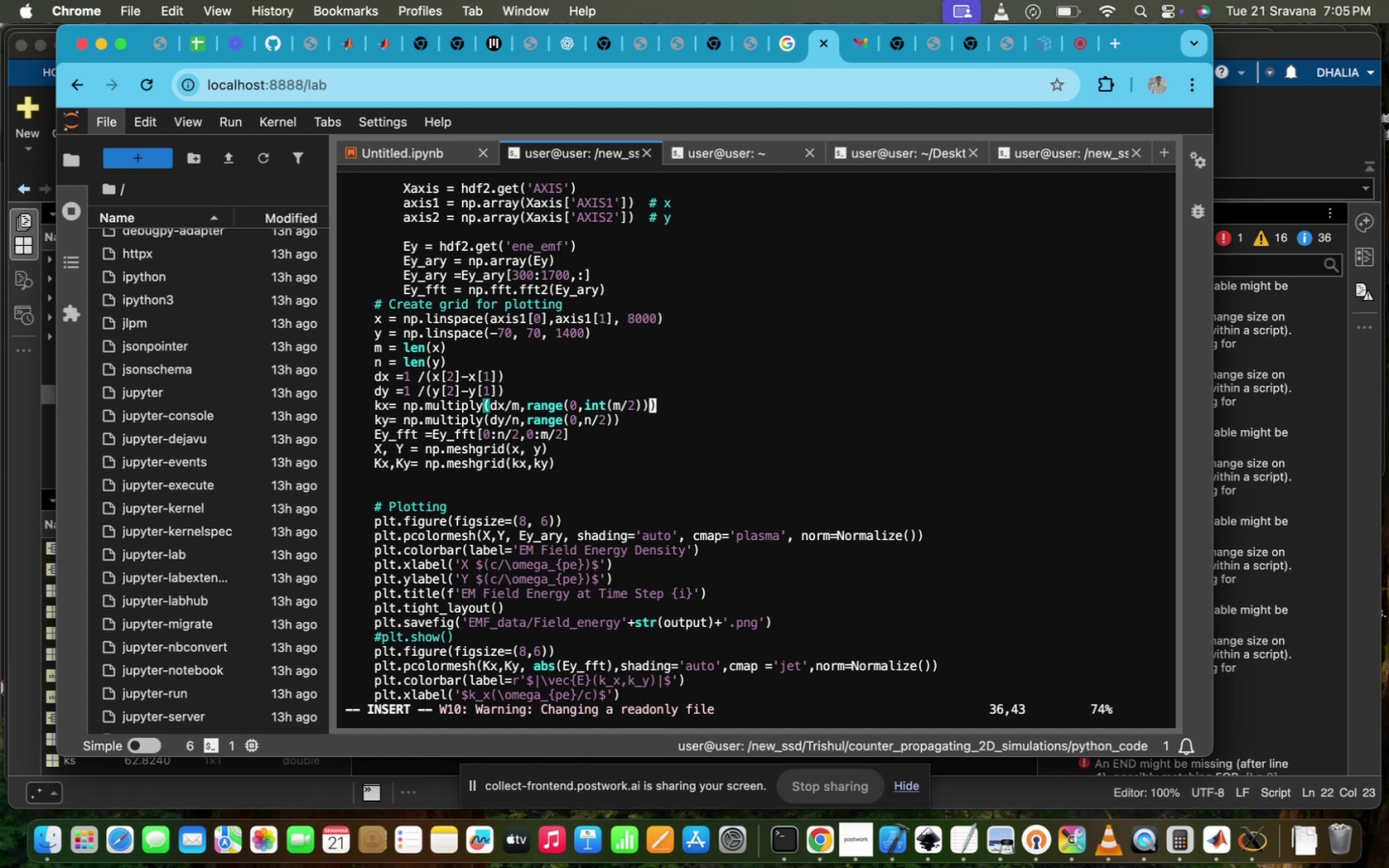 
key(ArrowRight)
 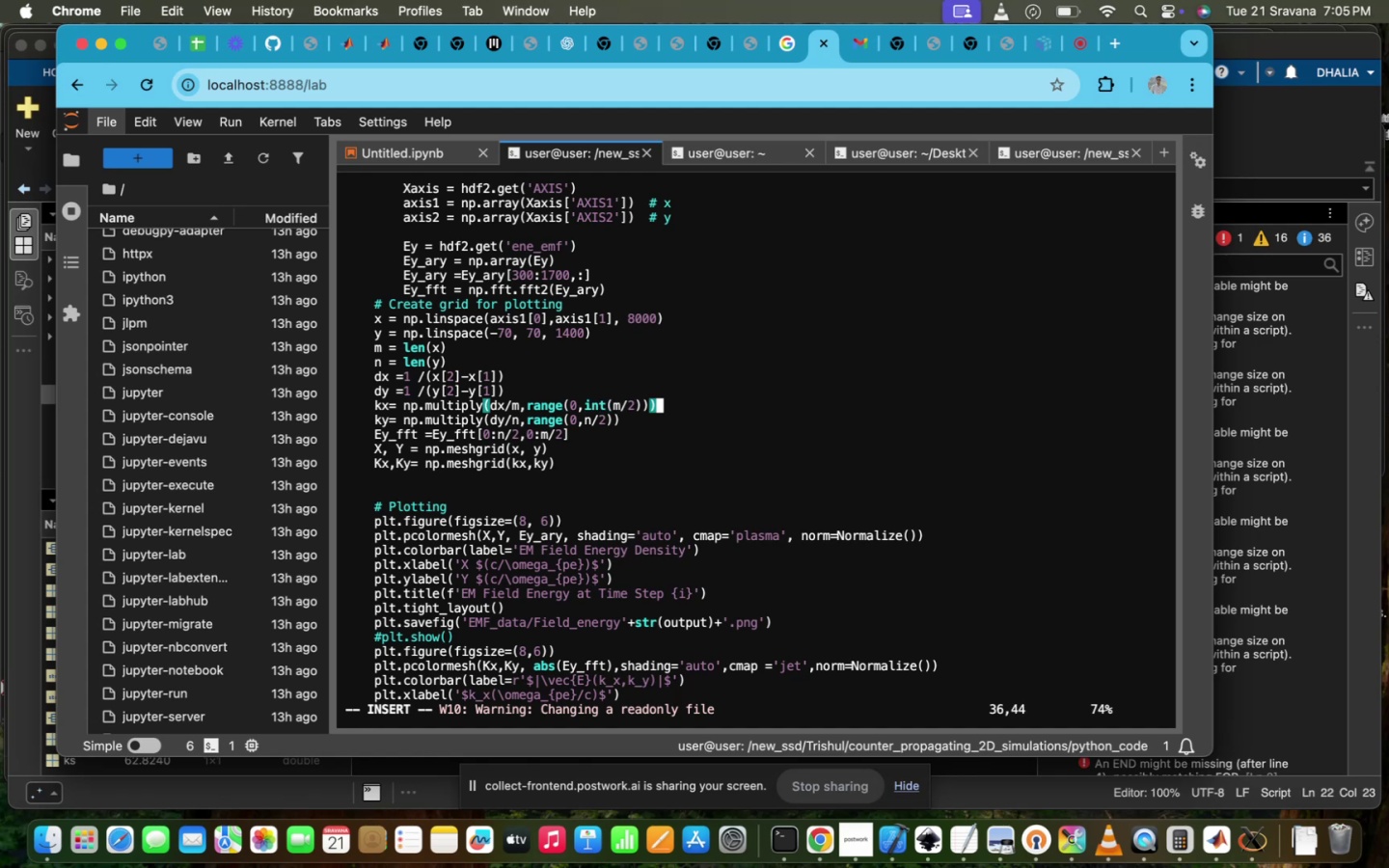 
key(ArrowDown)
 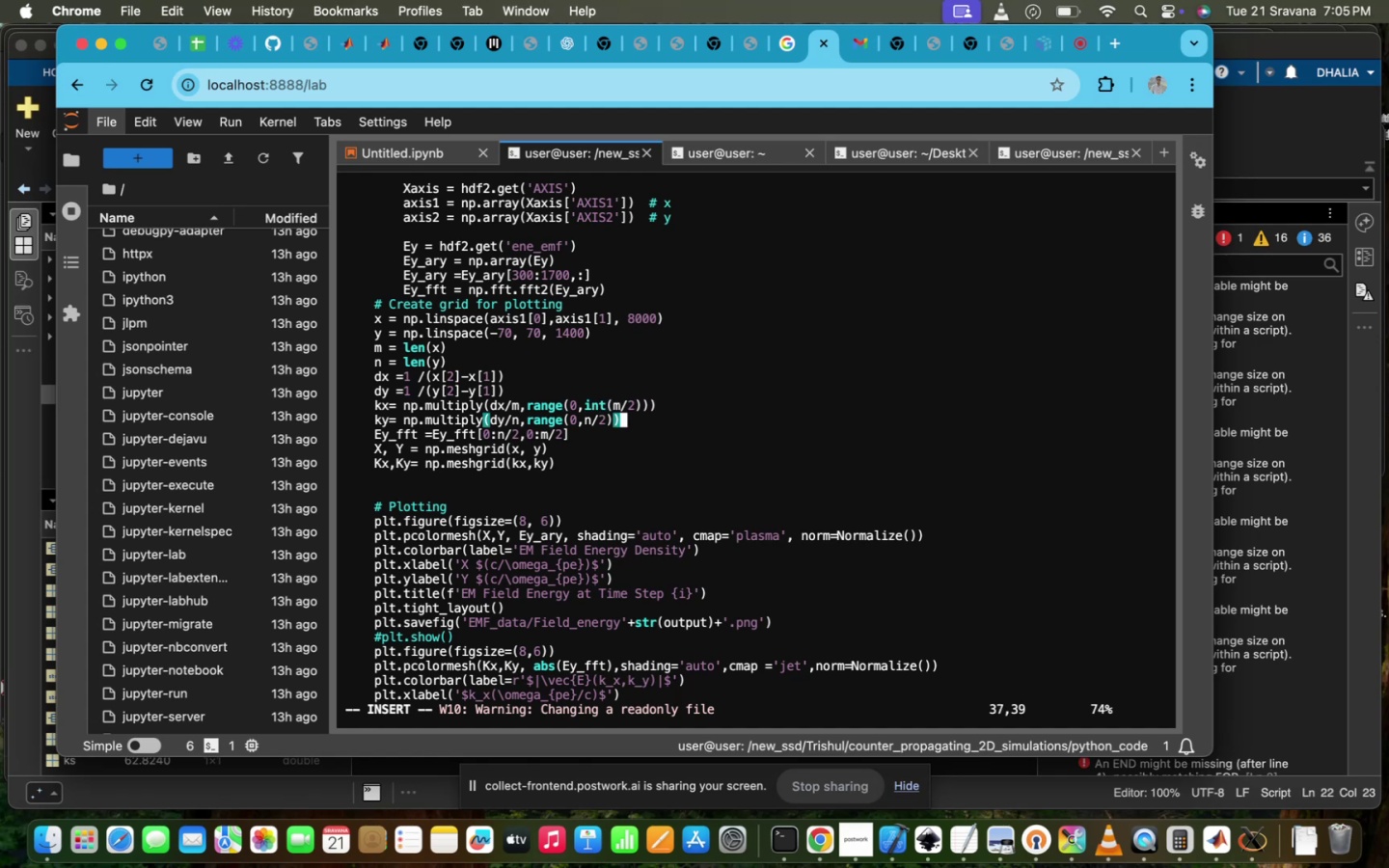 
key(ArrowLeft)
 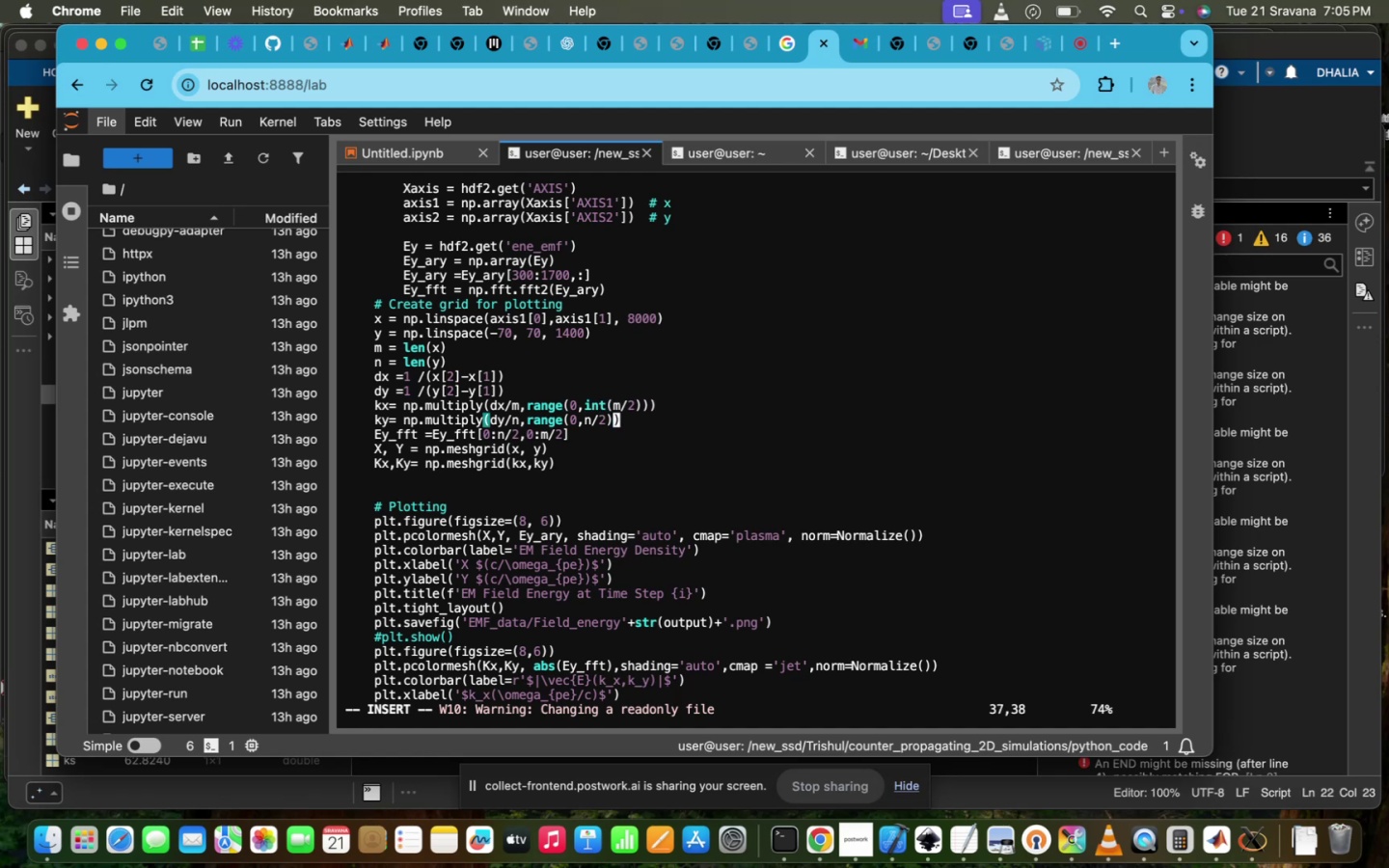 
key(ArrowLeft)
 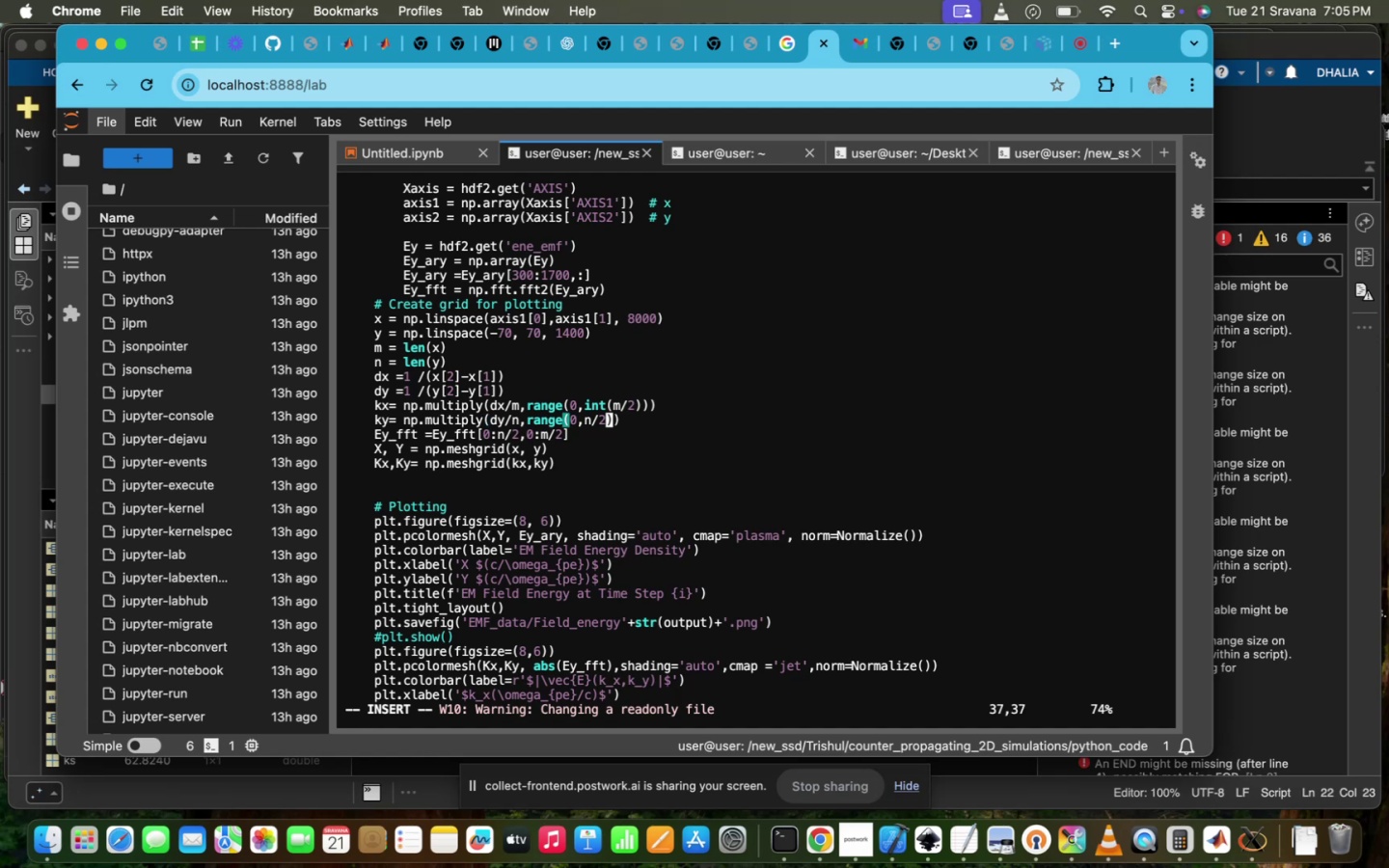 
key(ArrowLeft)
 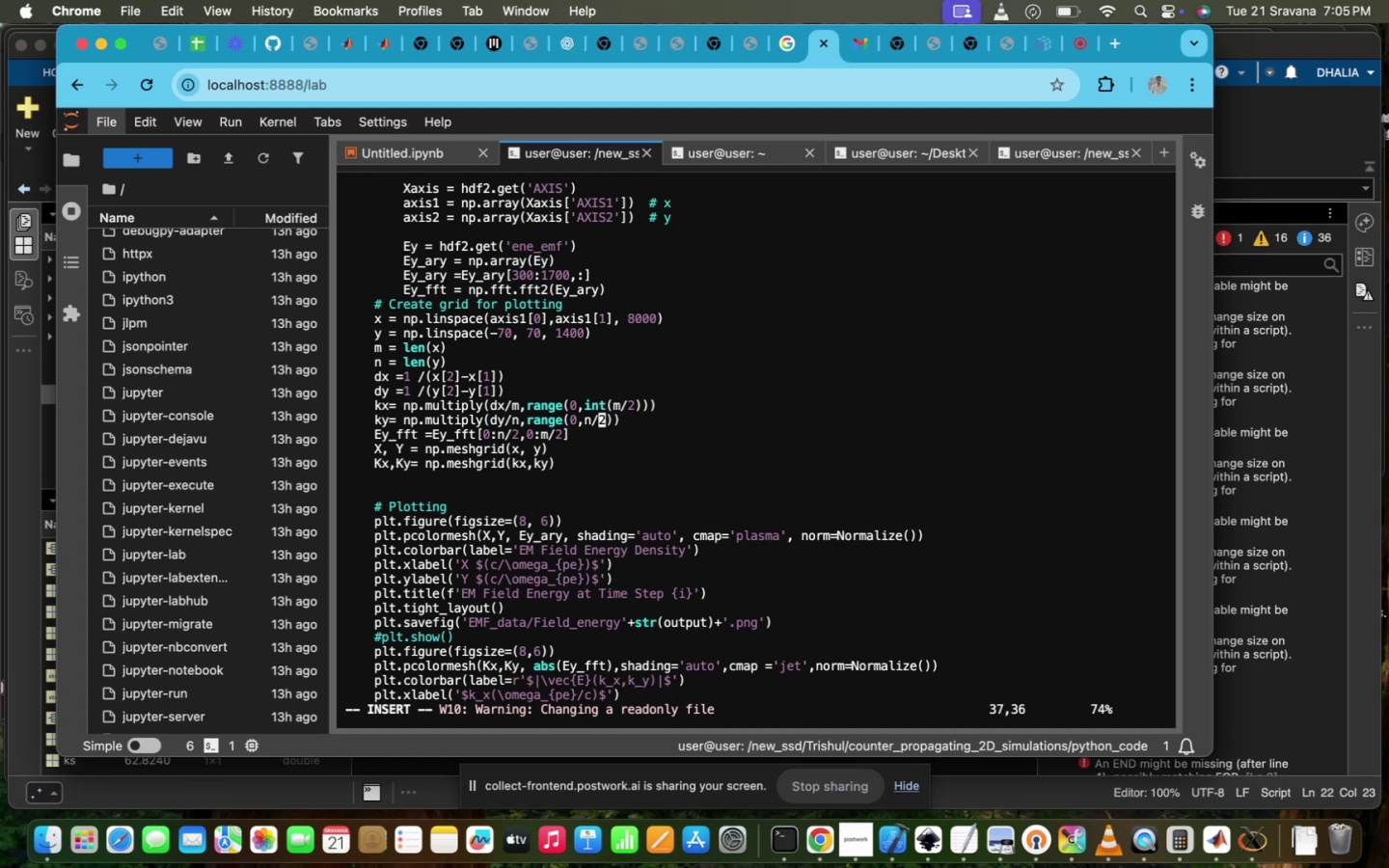 
key(ArrowRight)
 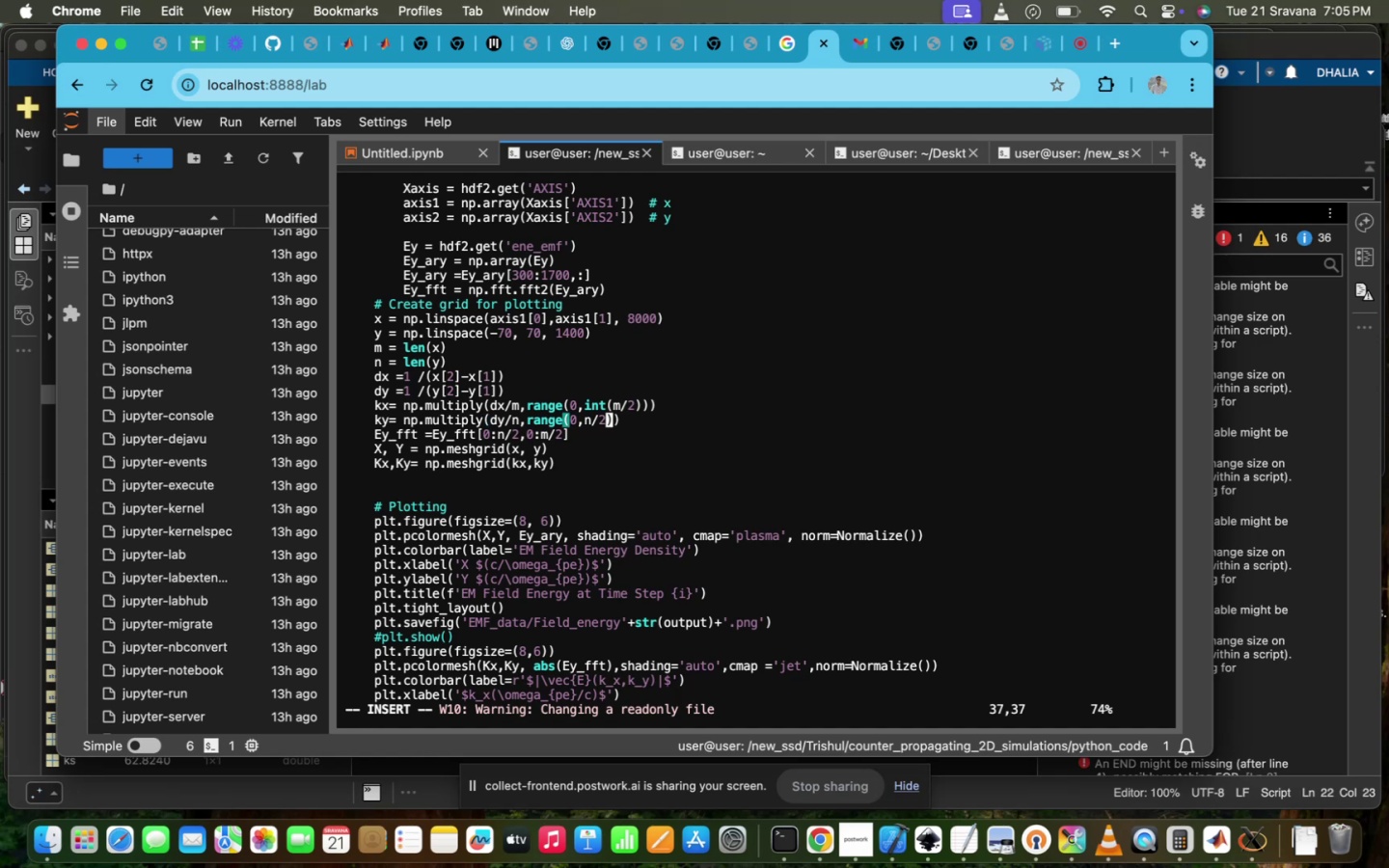 
key(Shift+0)
 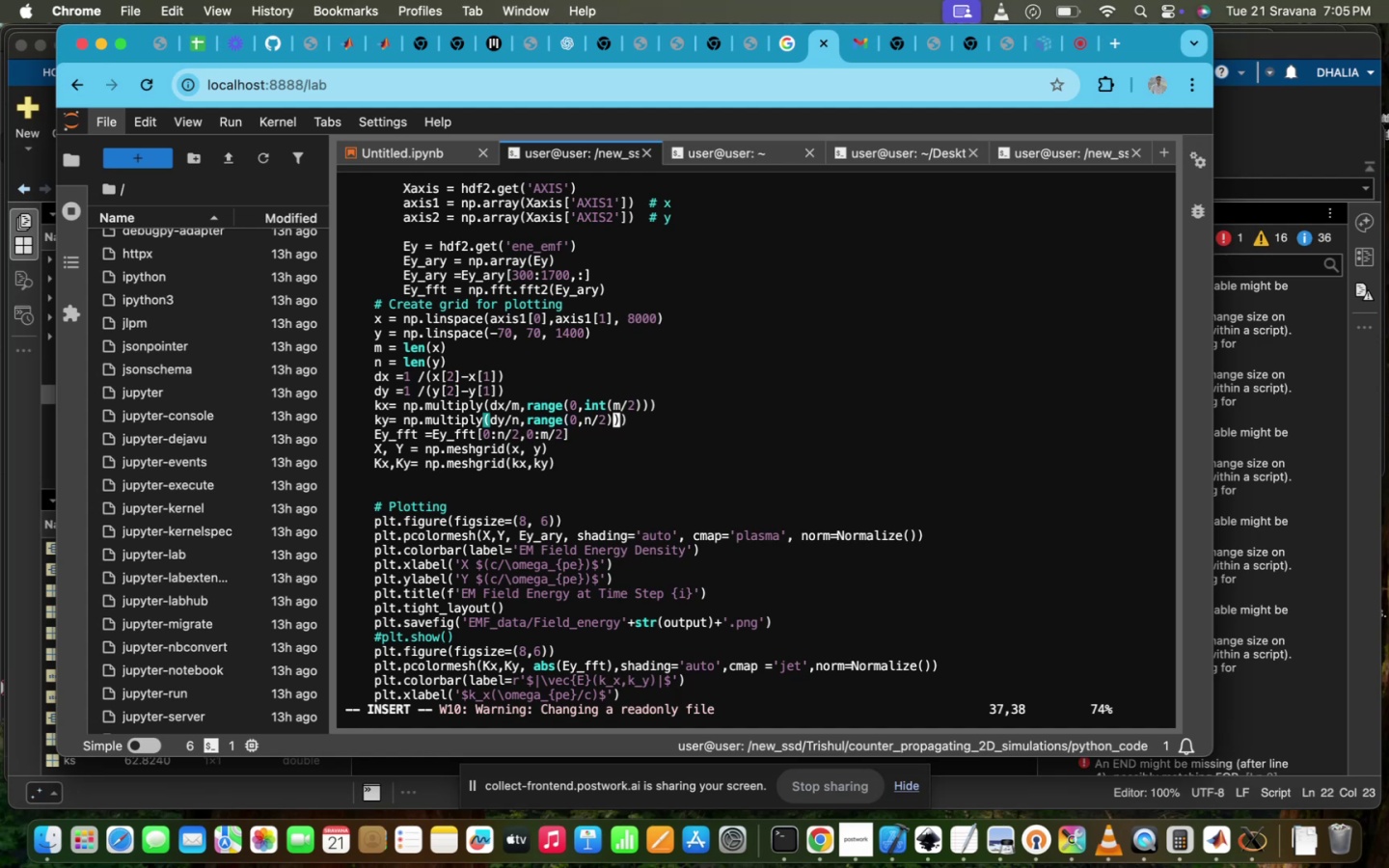 
key(ArrowLeft)
 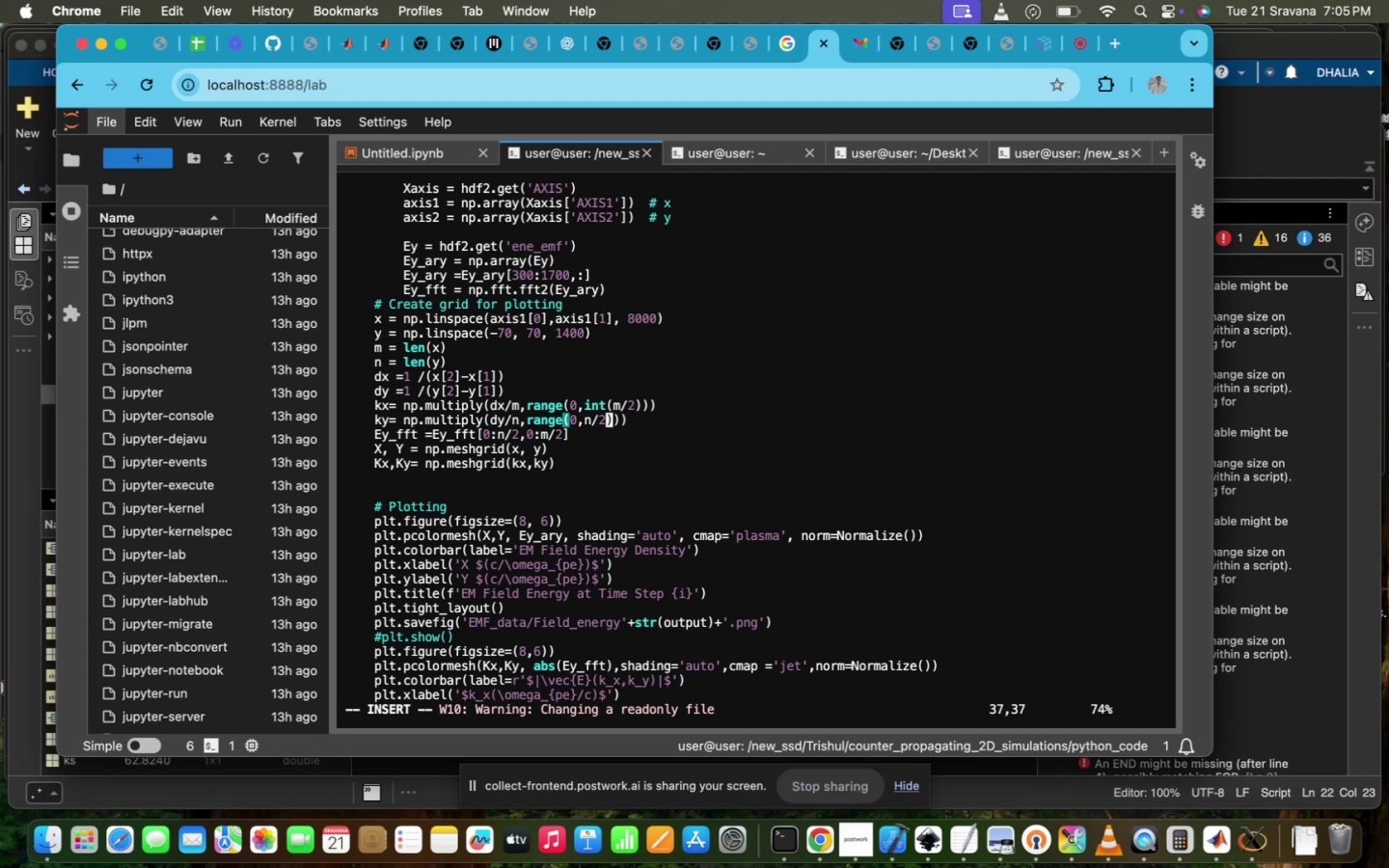 
key(ArrowLeft)
 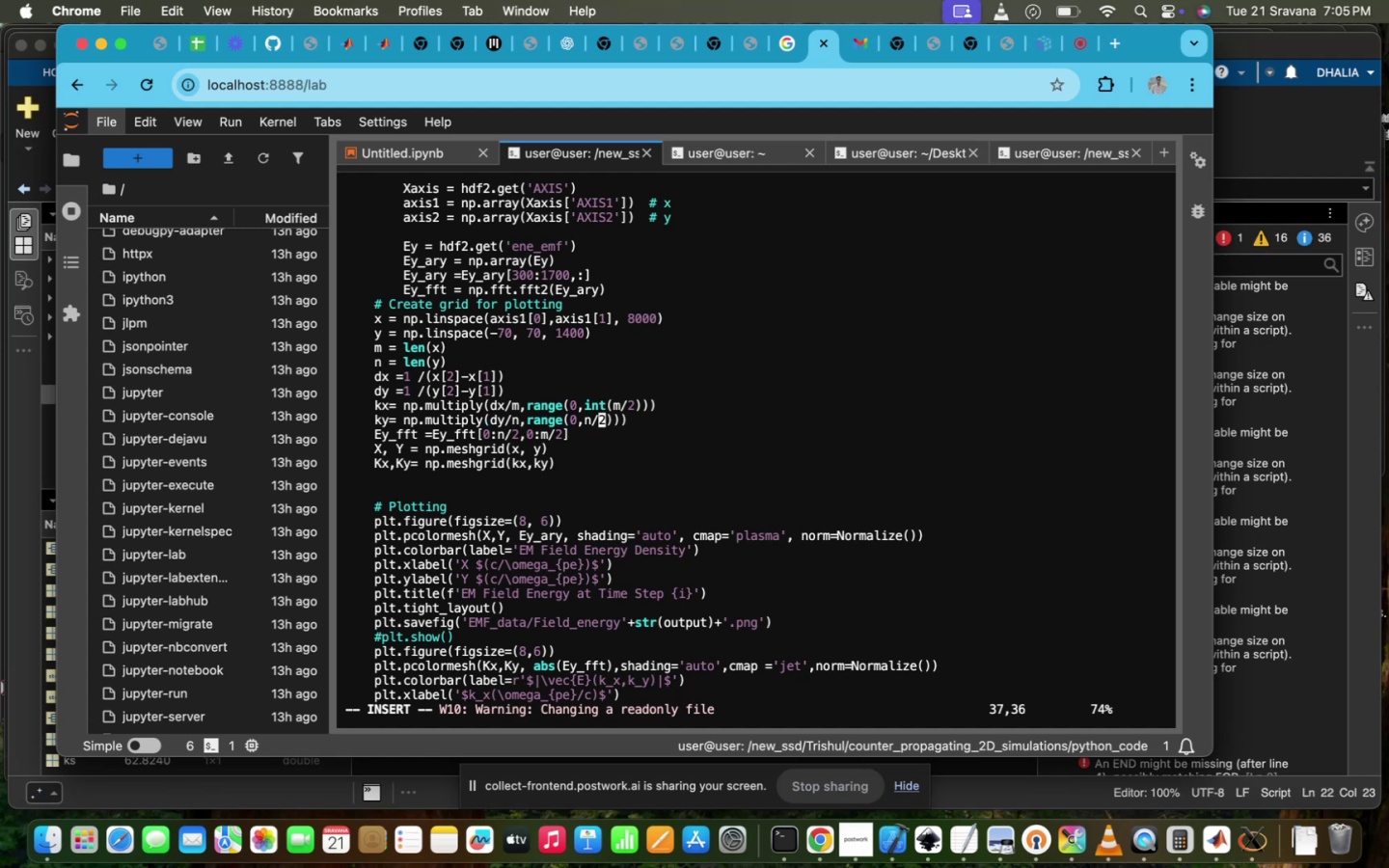 
key(ArrowLeft)
 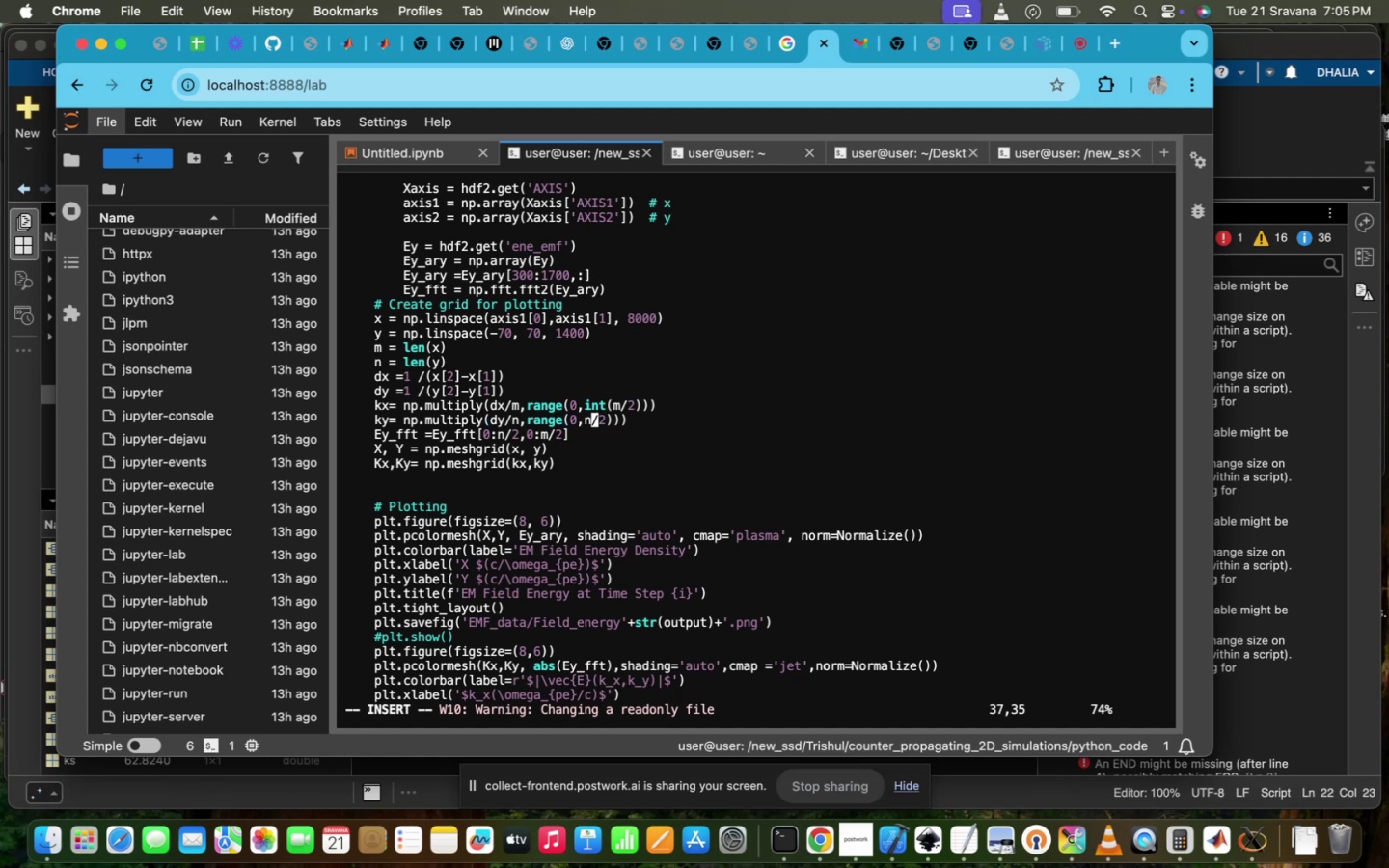 
key(ArrowLeft)
 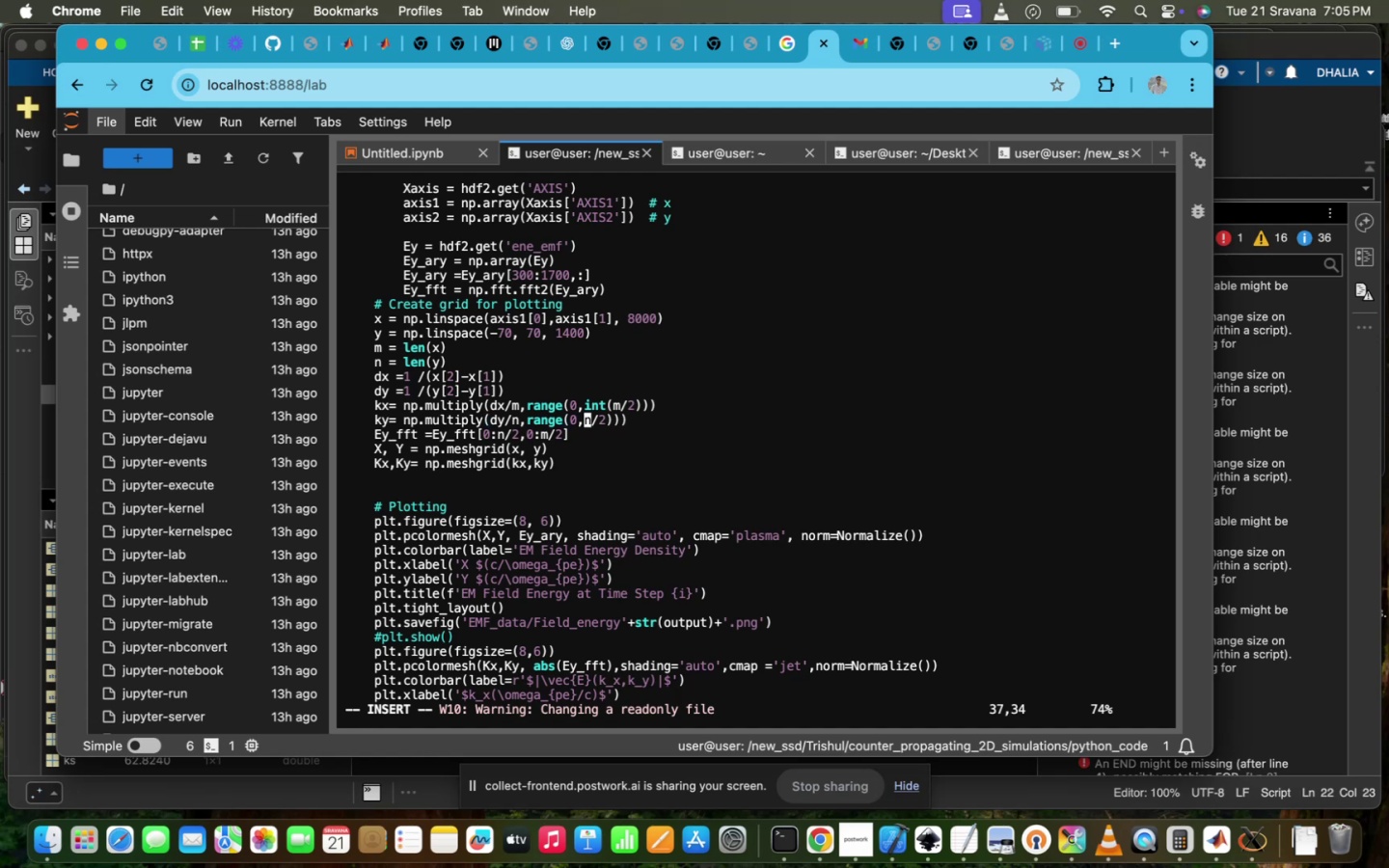 
type(INT()
key(Escape)
type(:WQ!)
 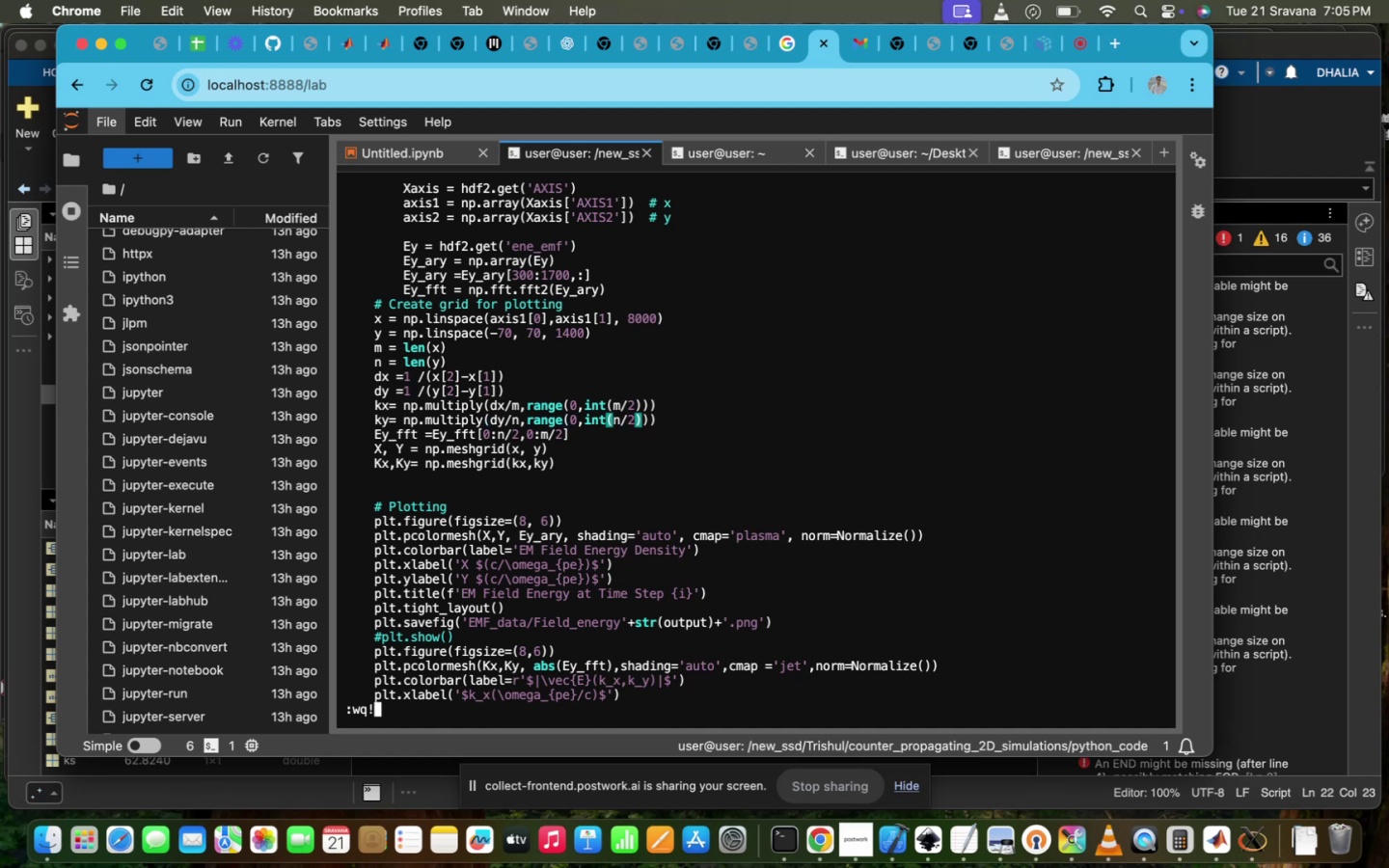 
key(Enter)
 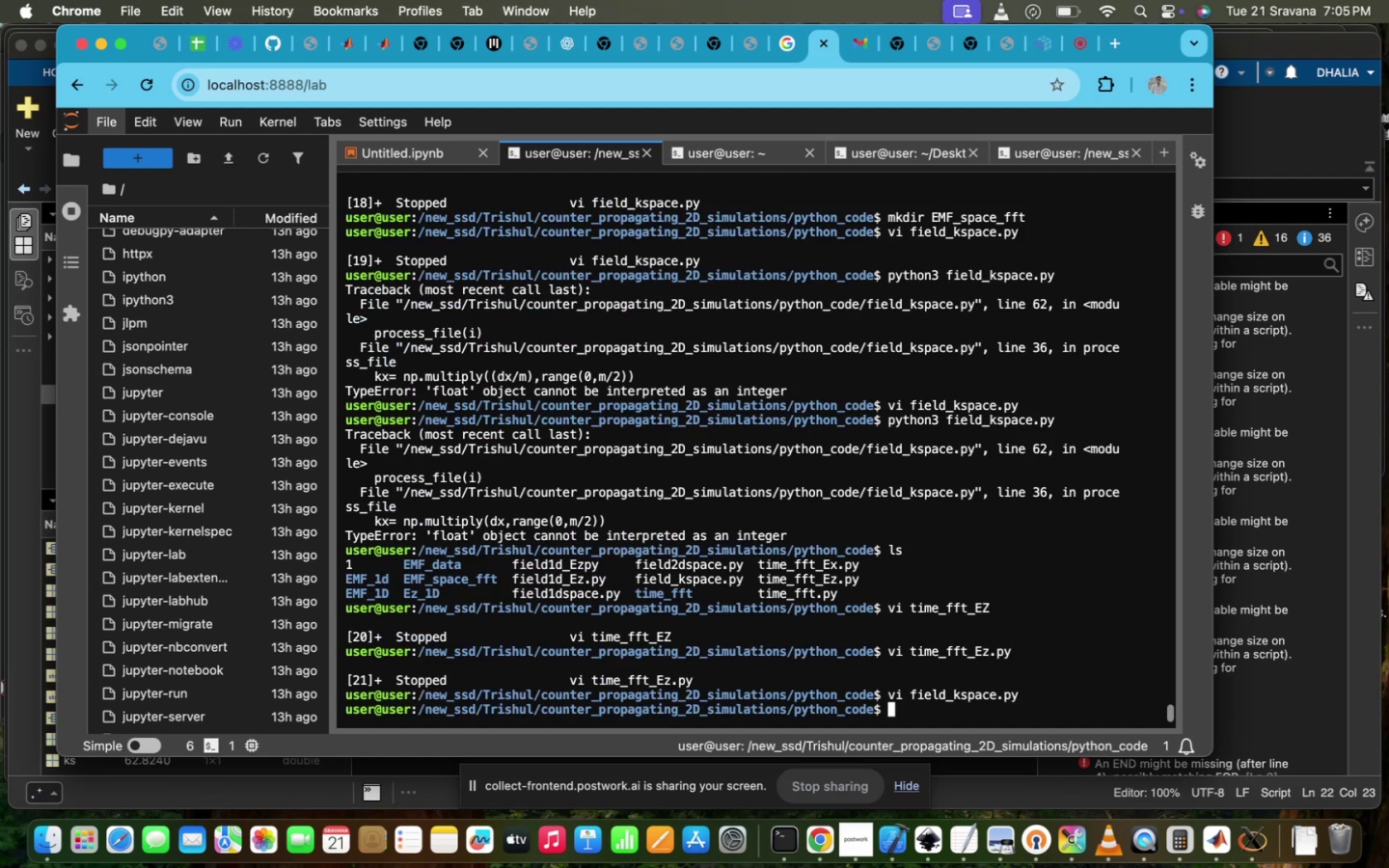 
key(Enter)
 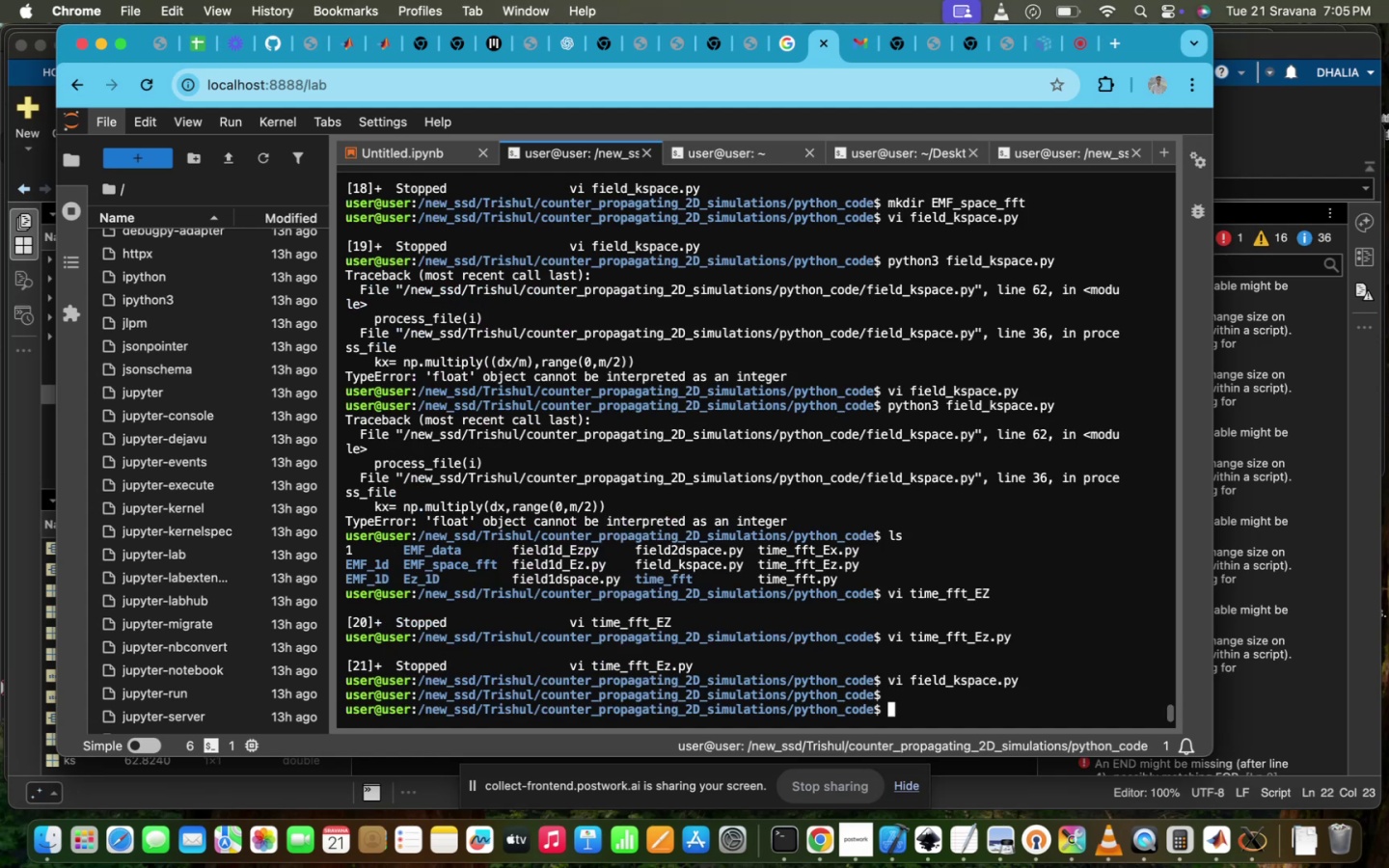 
key(ArrowDown)
 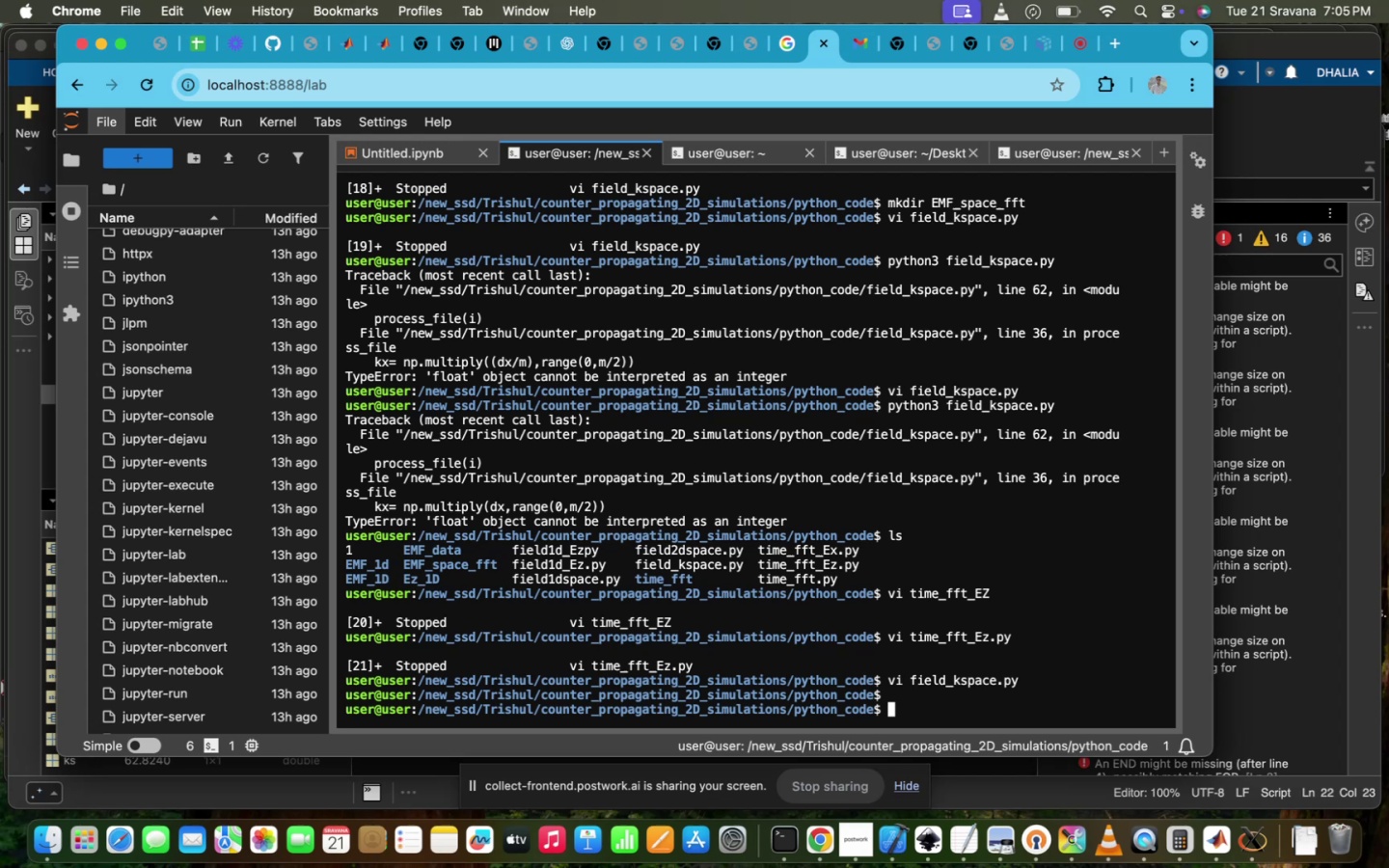 
key(ArrowUp)
 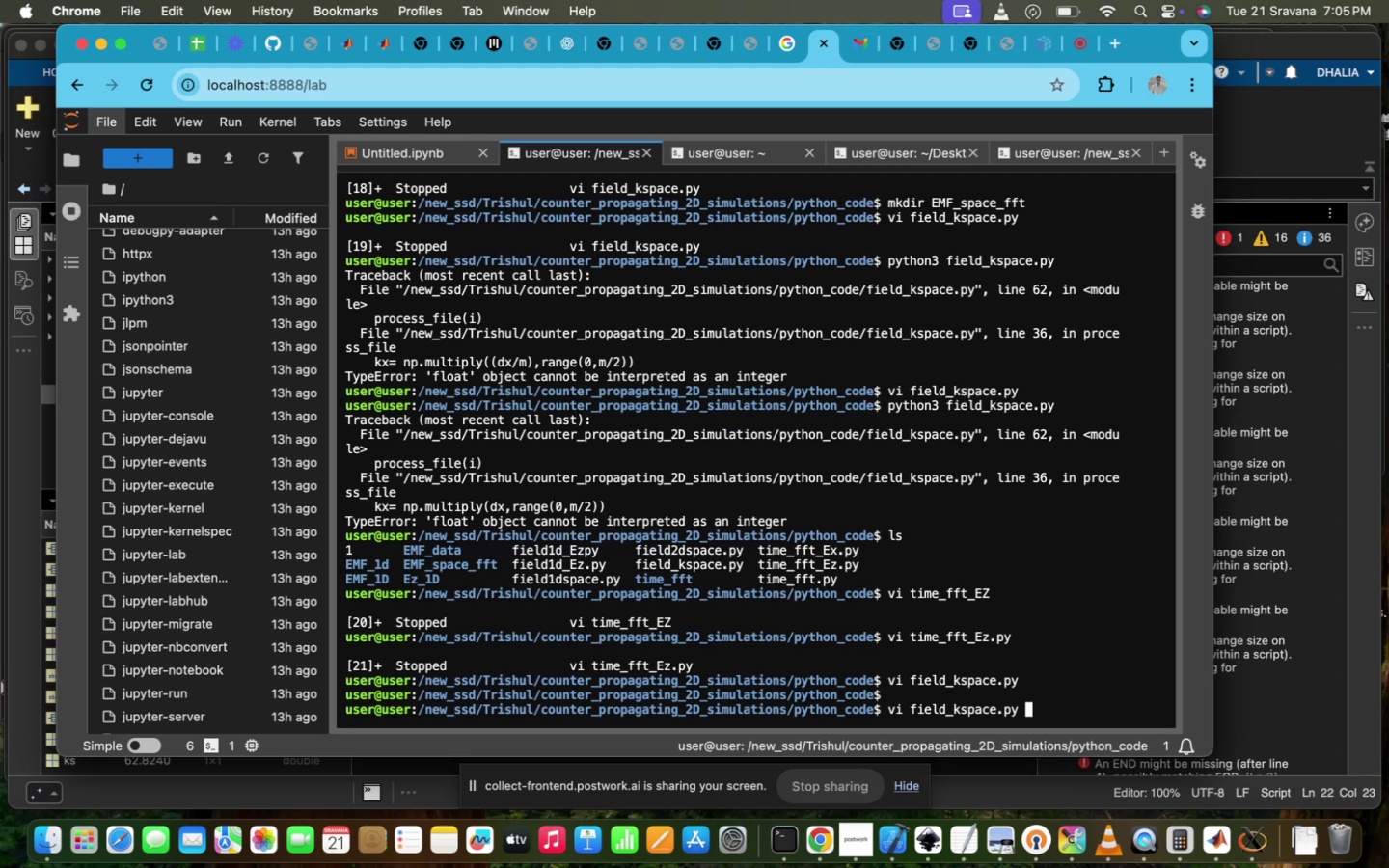 
key(ArrowUp)
 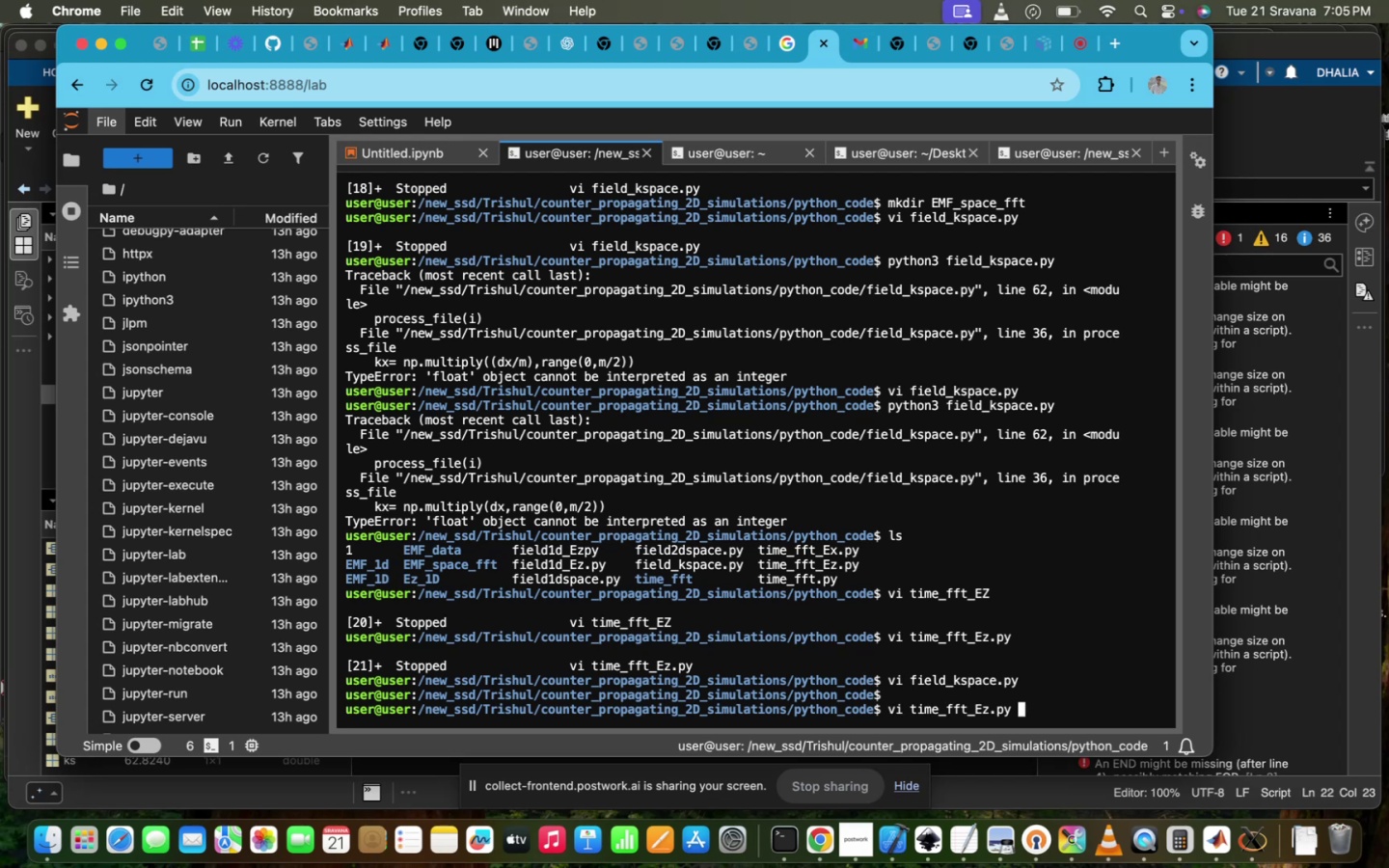 
key(ArrowUp)
 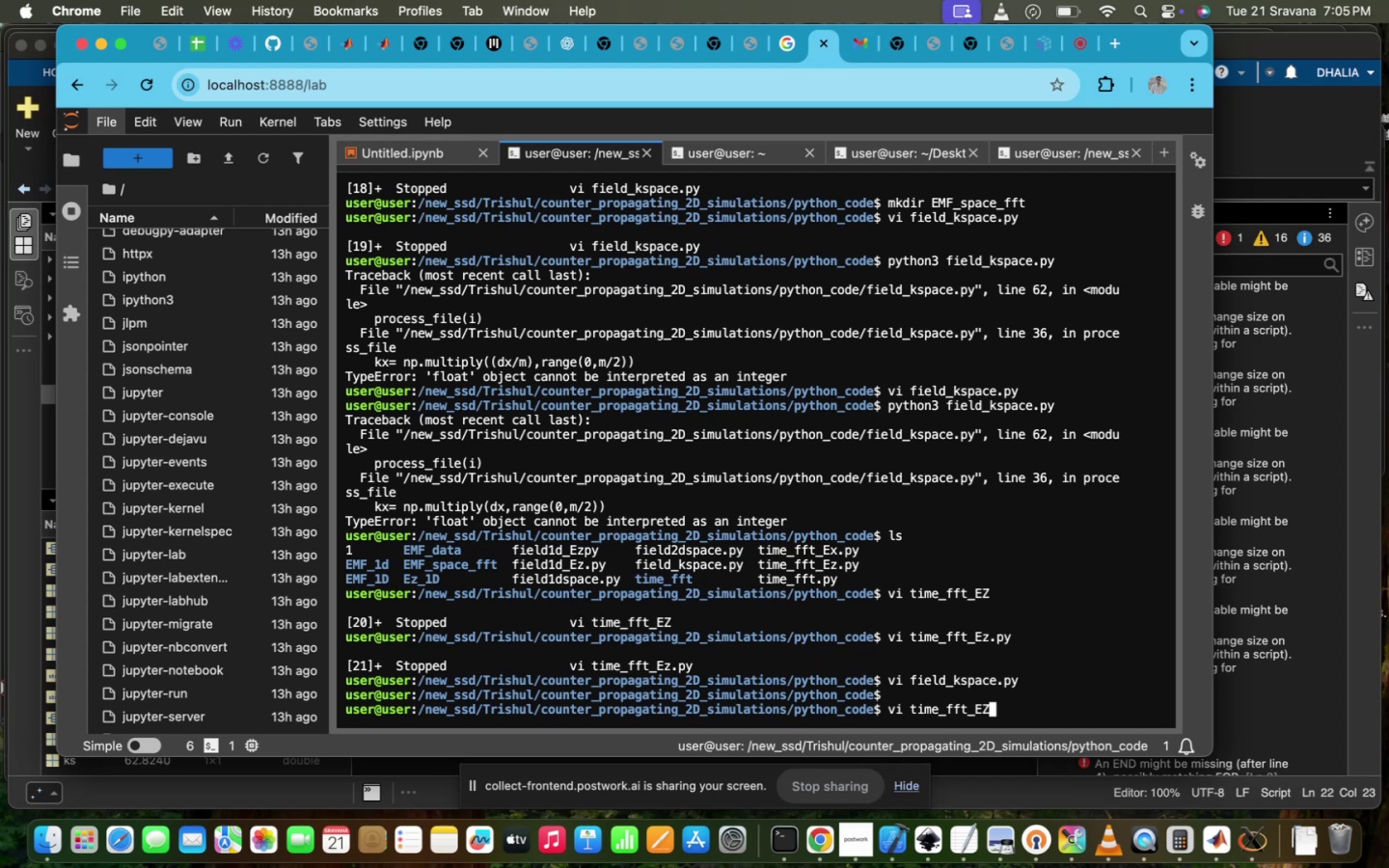 
key(ArrowUp)
 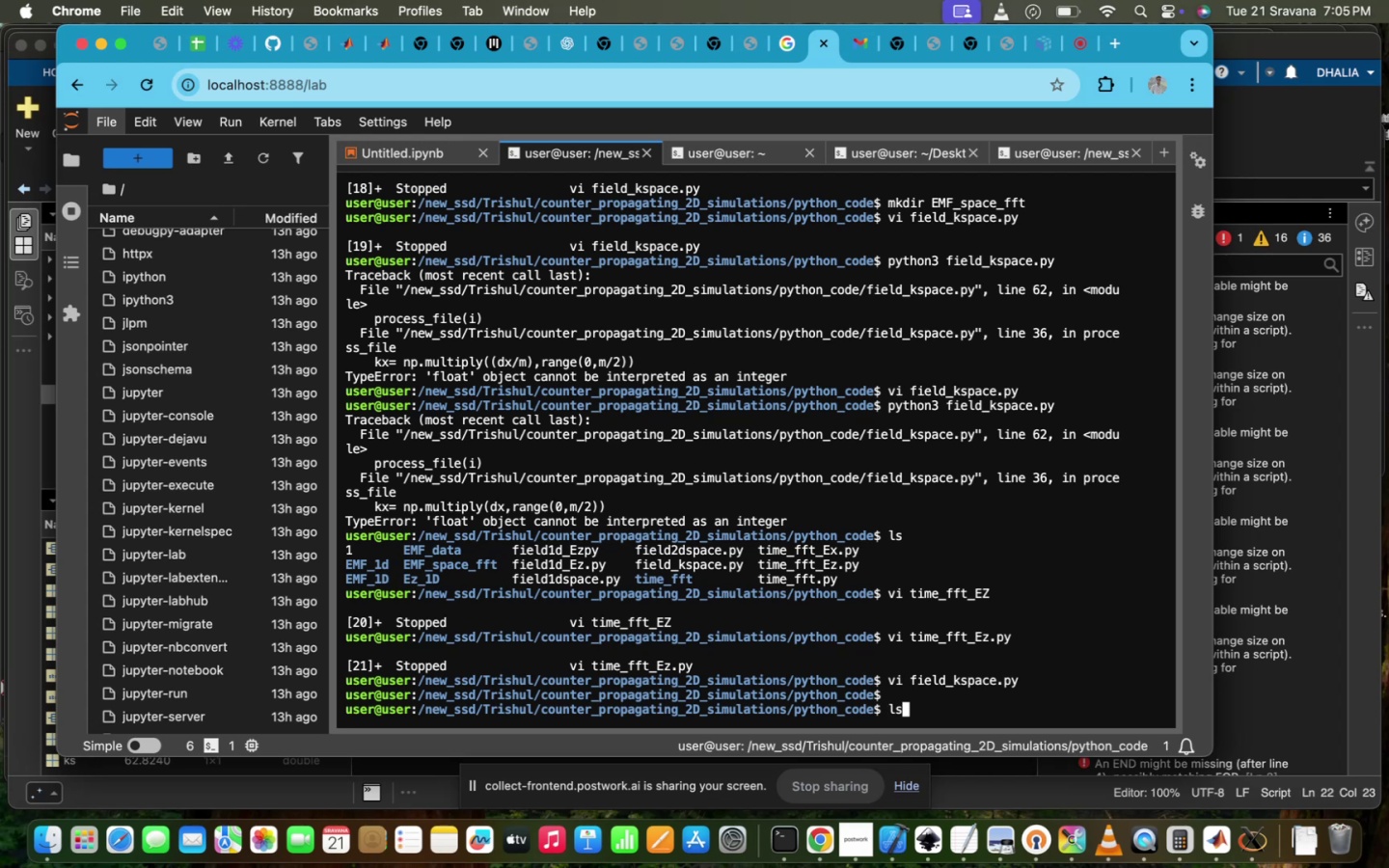 
key(ArrowUp)
 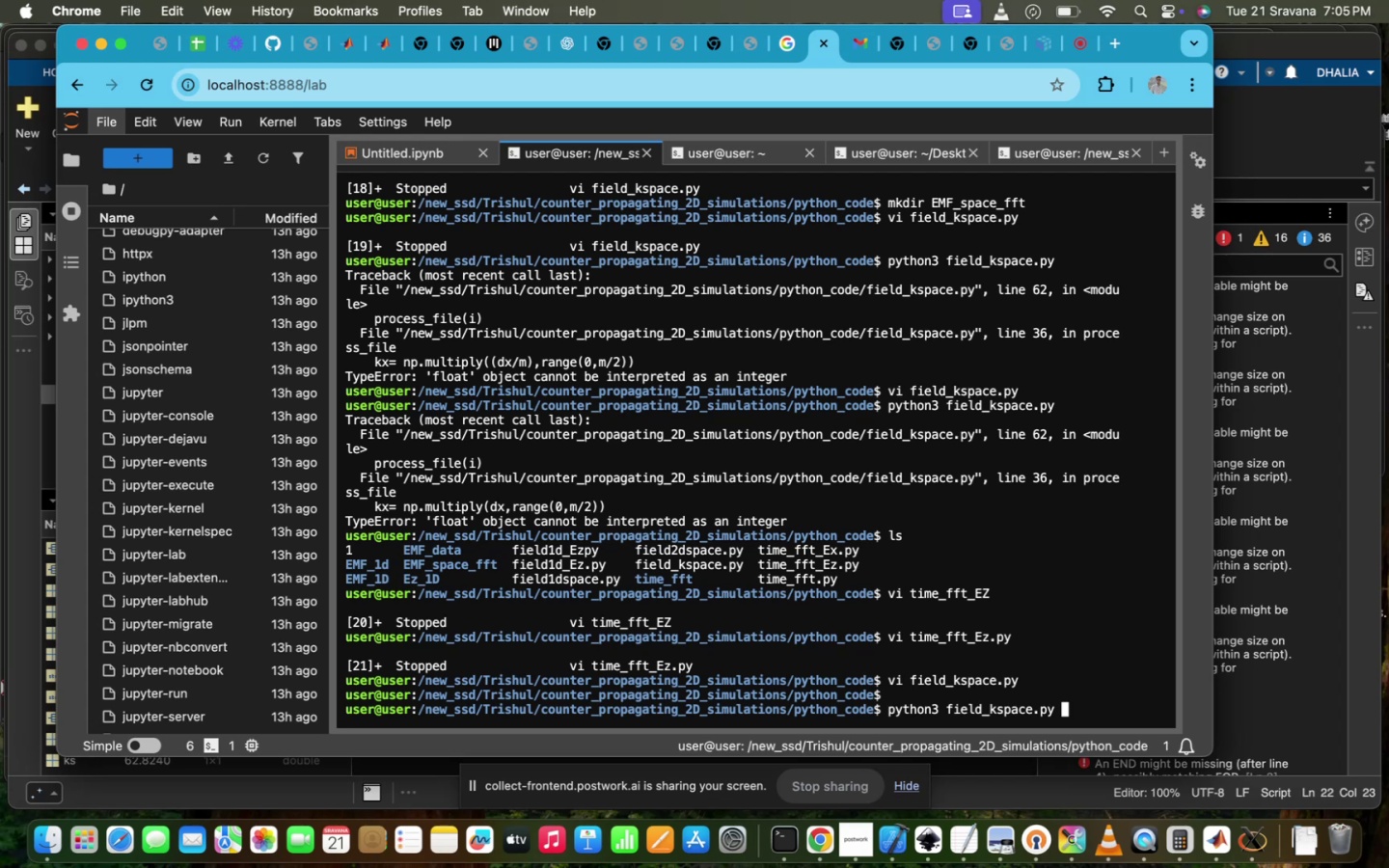 
key(Enter)
 